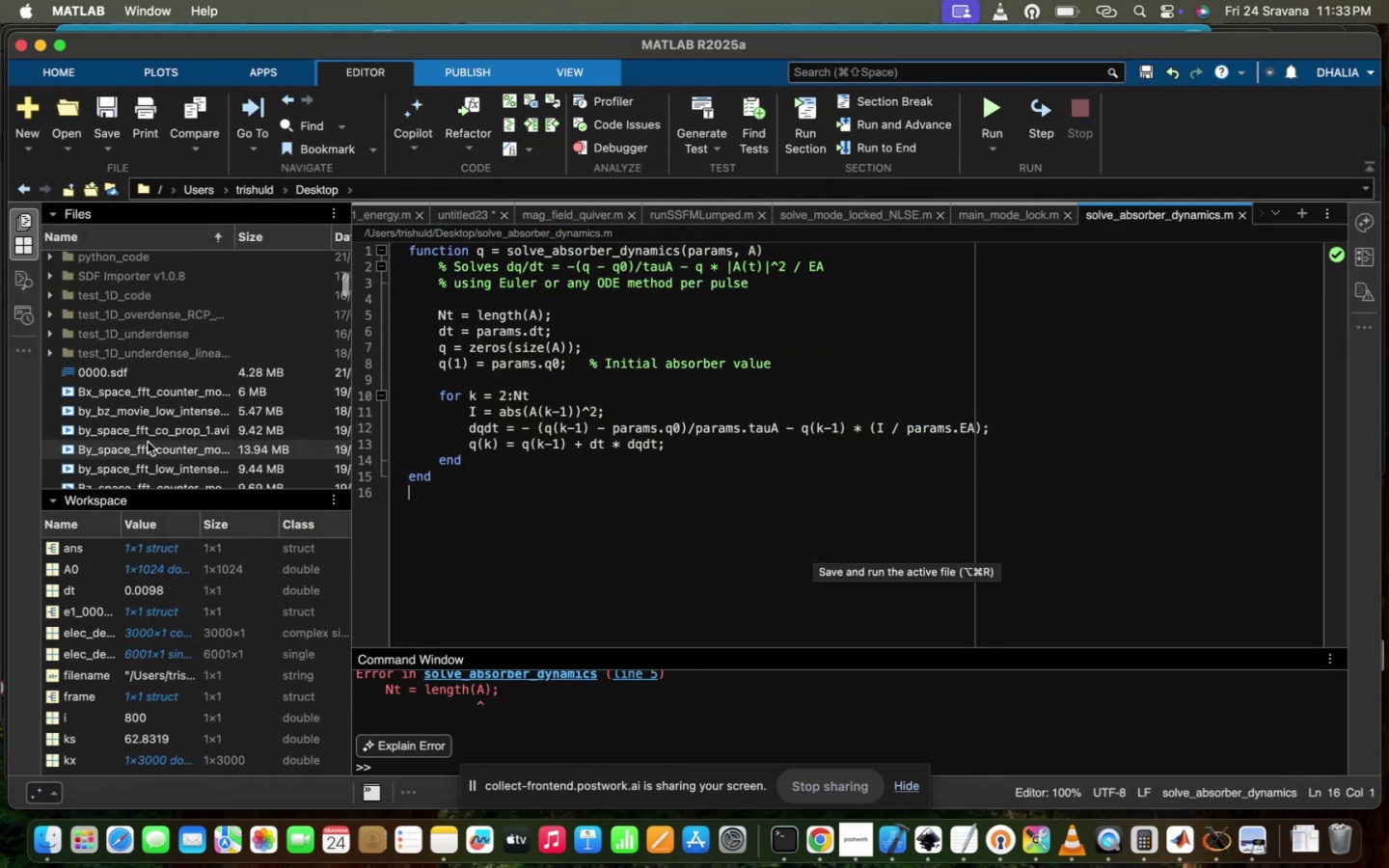 
scroll: coordinate [148, 442], scroll_direction: down, amount: 85.0
 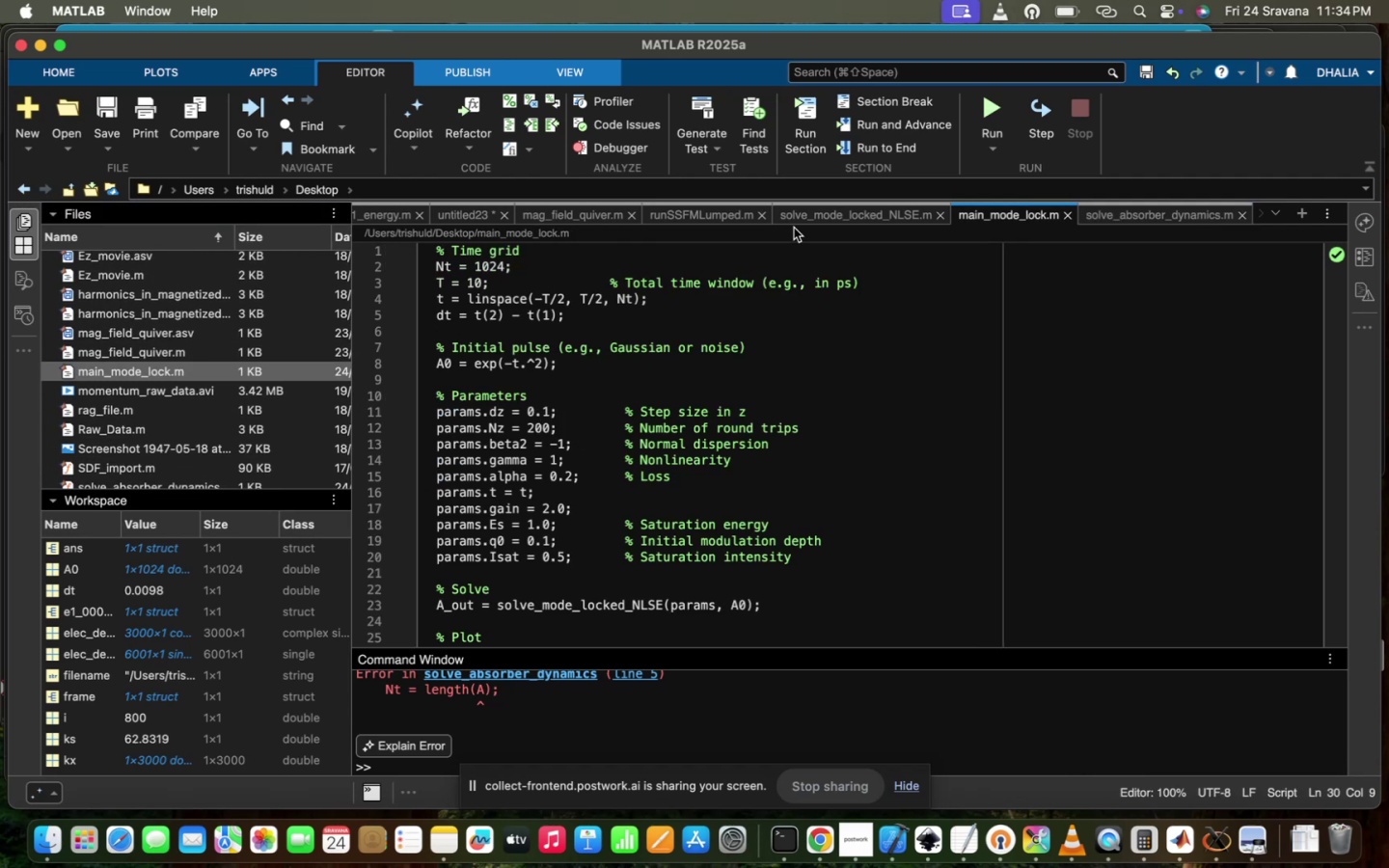 
left_click([990, 121])
 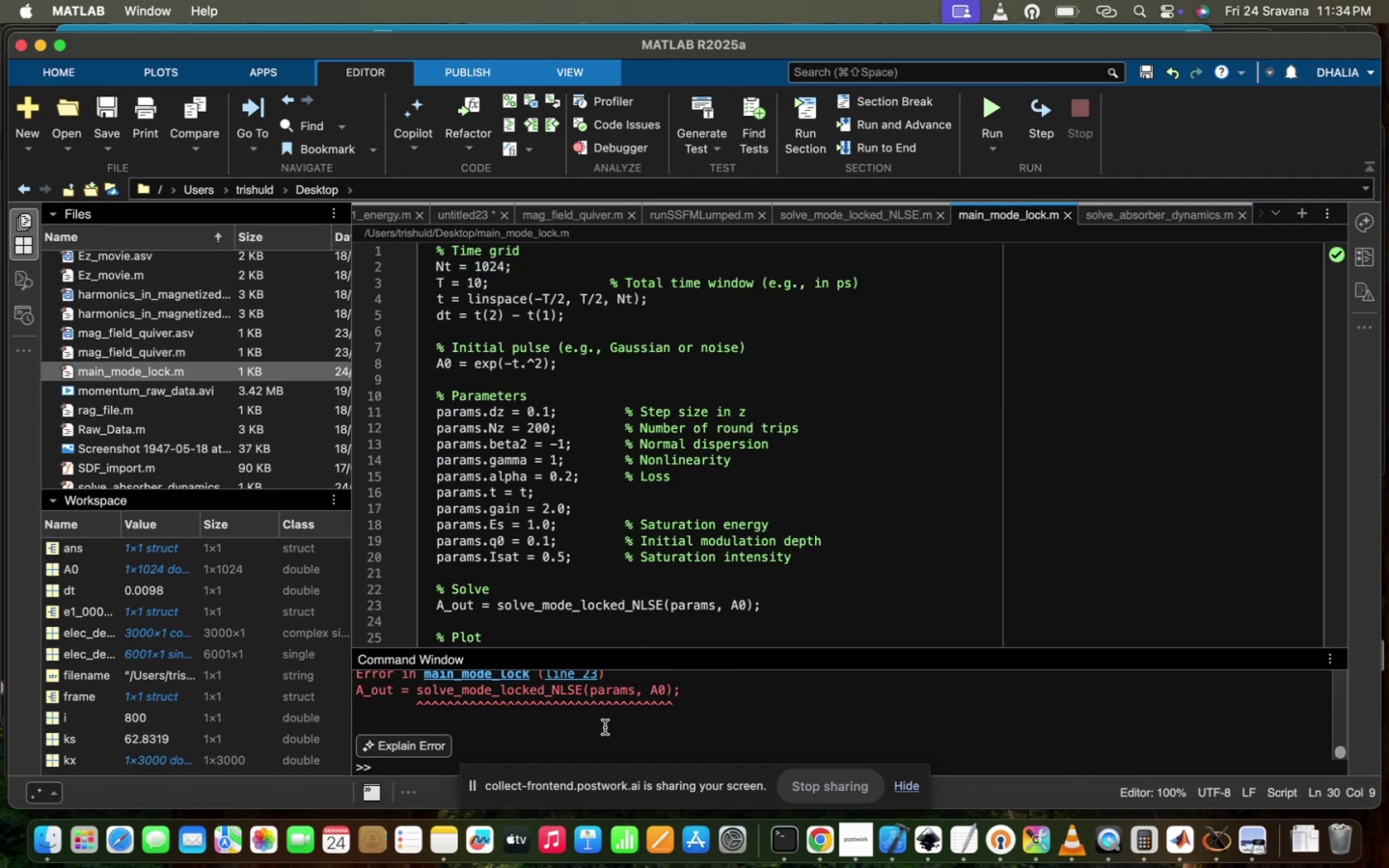 
scroll: coordinate [594, 739], scroll_direction: up, amount: 9.0
 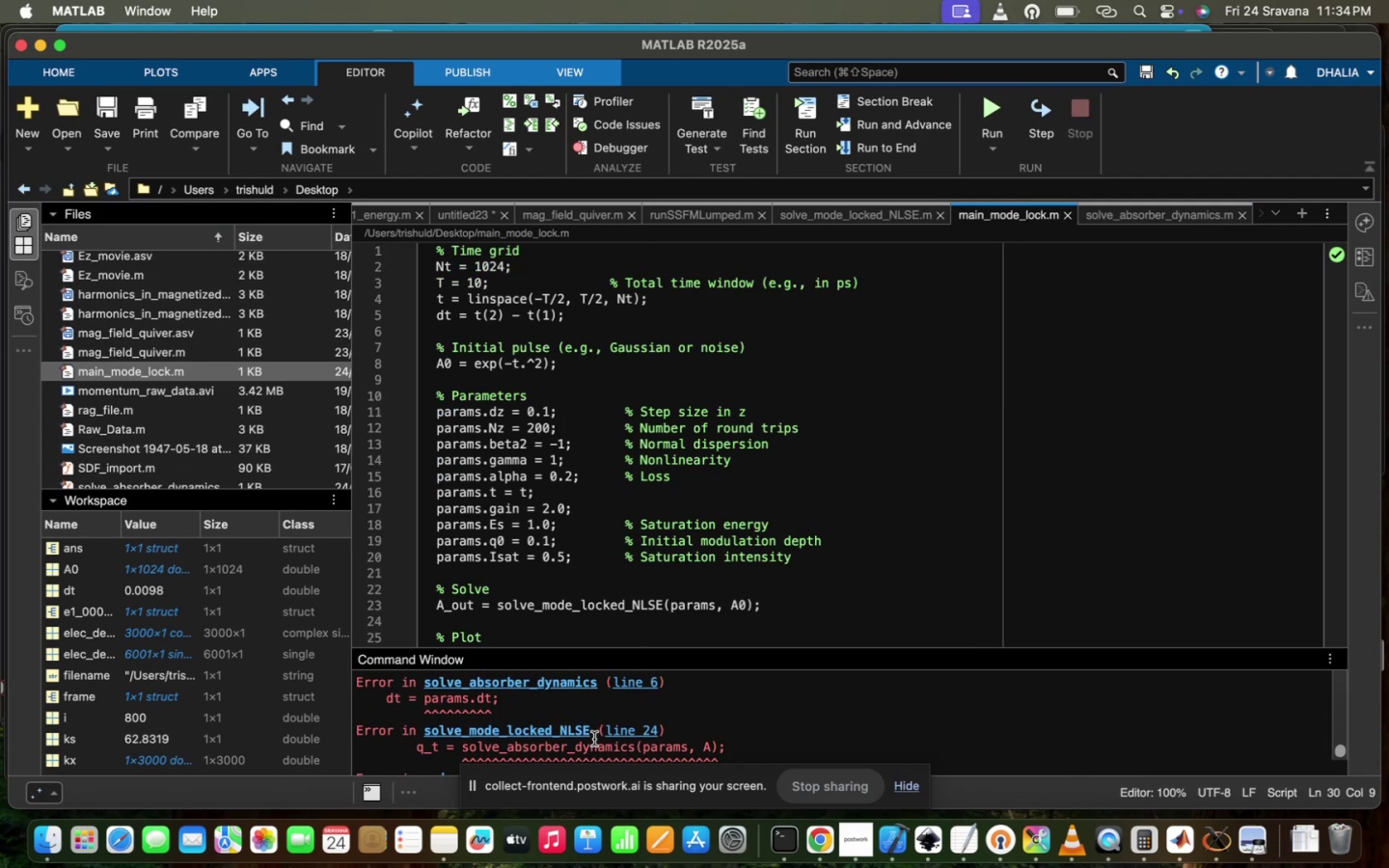 
scroll: coordinate [594, 739], scroll_direction: down, amount: 7.0
 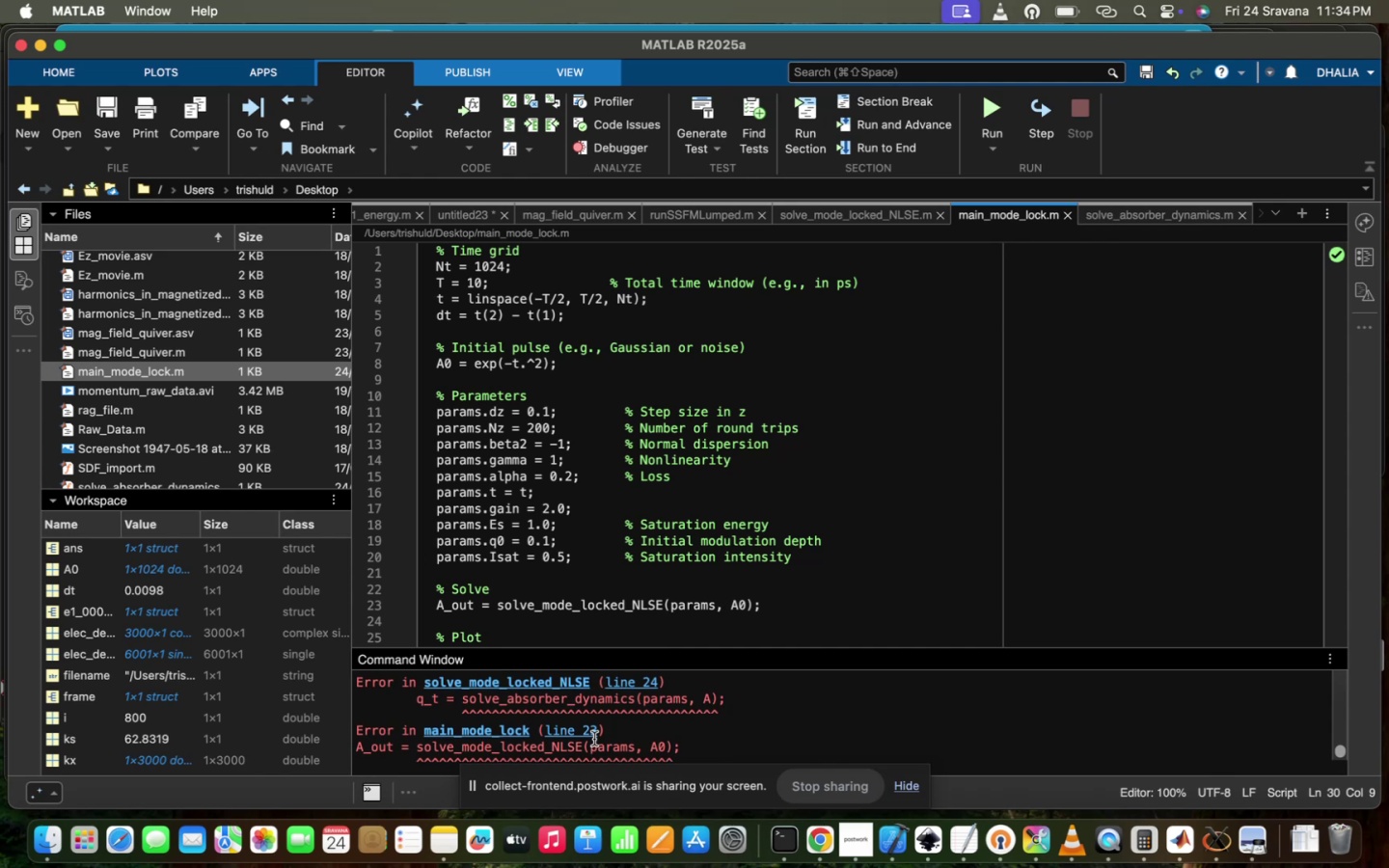 
scroll: coordinate [594, 739], scroll_direction: up, amount: 19.0
 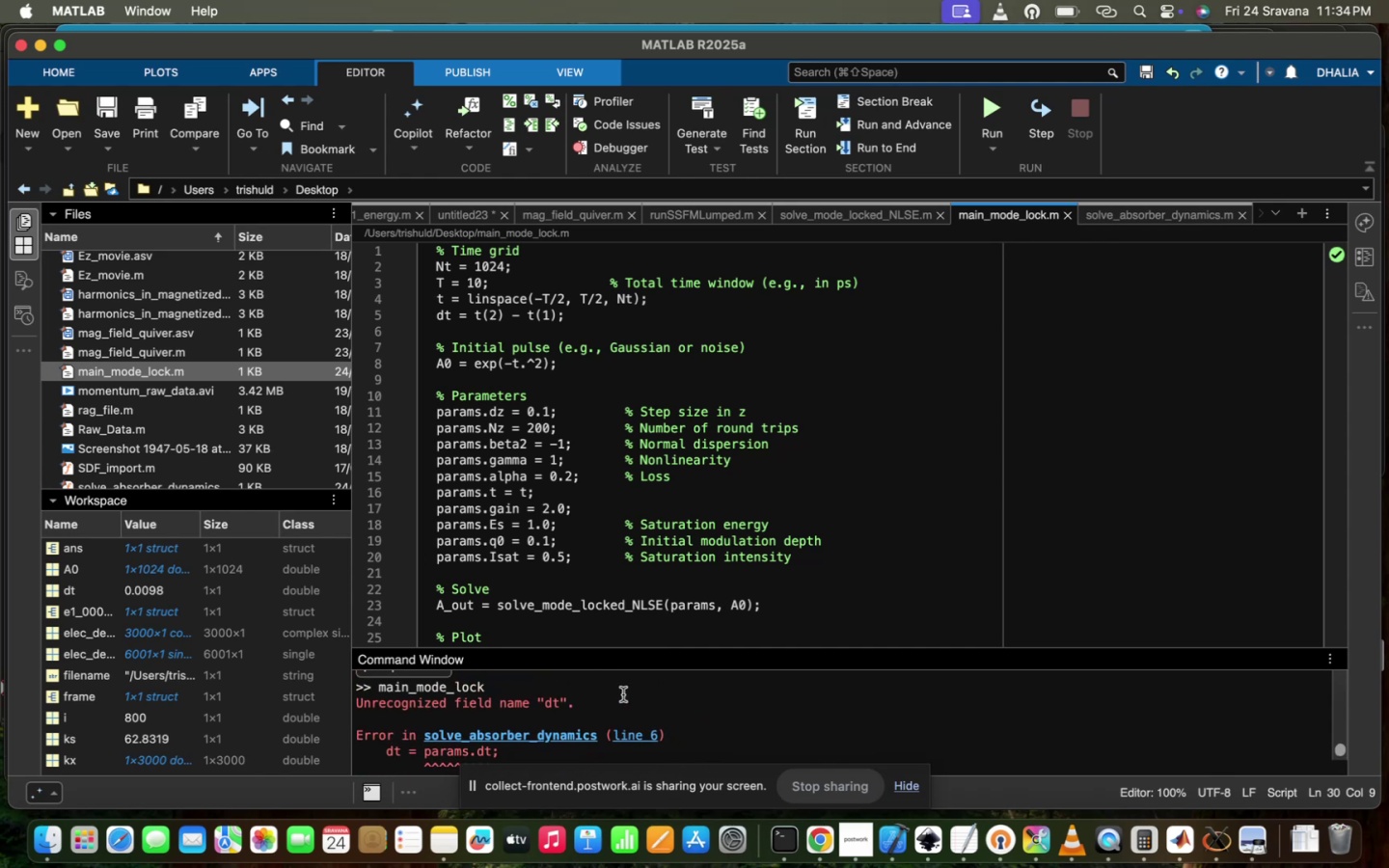 
scroll: coordinate [622, 693], scroll_direction: down, amount: 9.0
 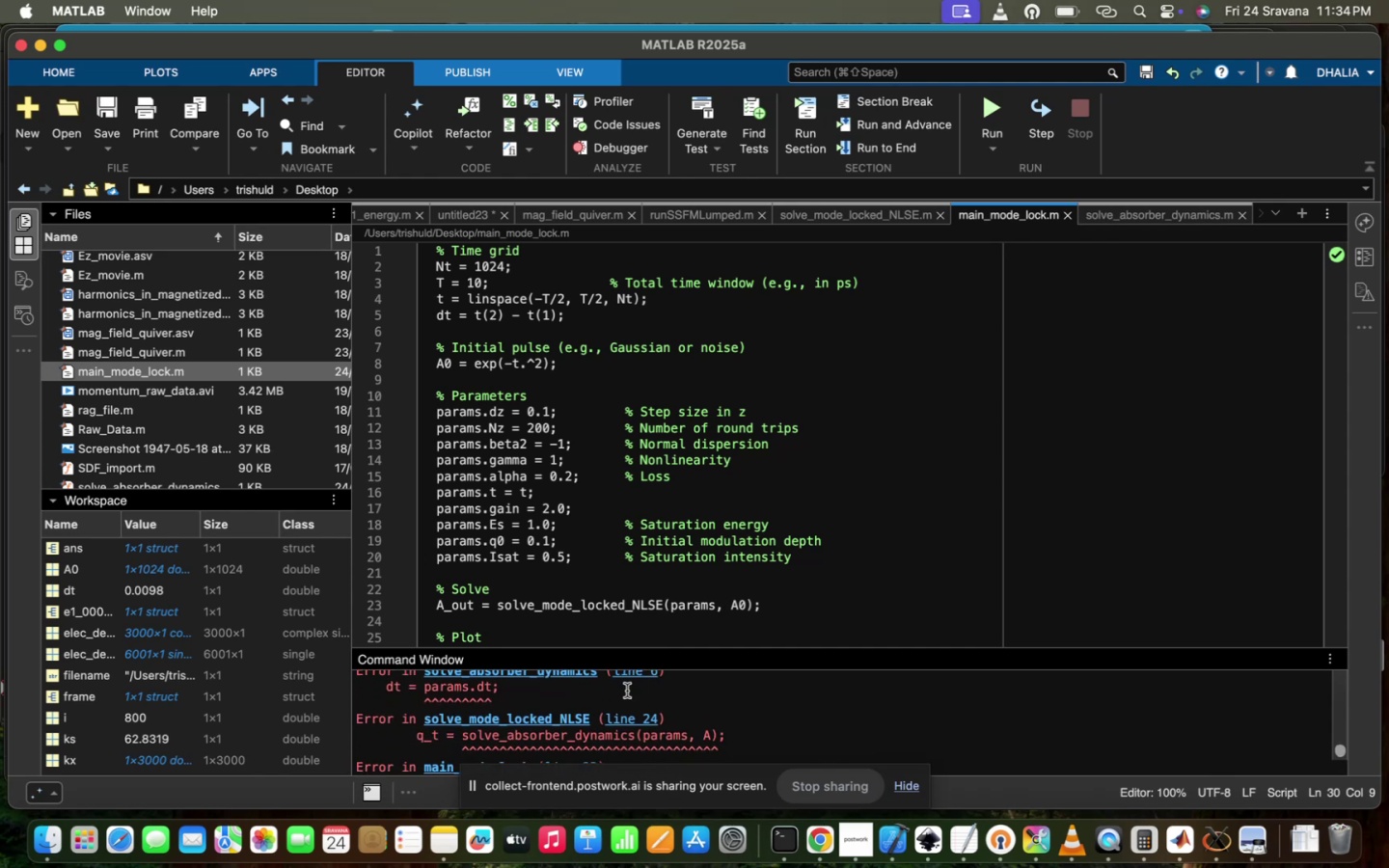 
scroll: coordinate [576, 531], scroll_direction: up, amount: 12.0
 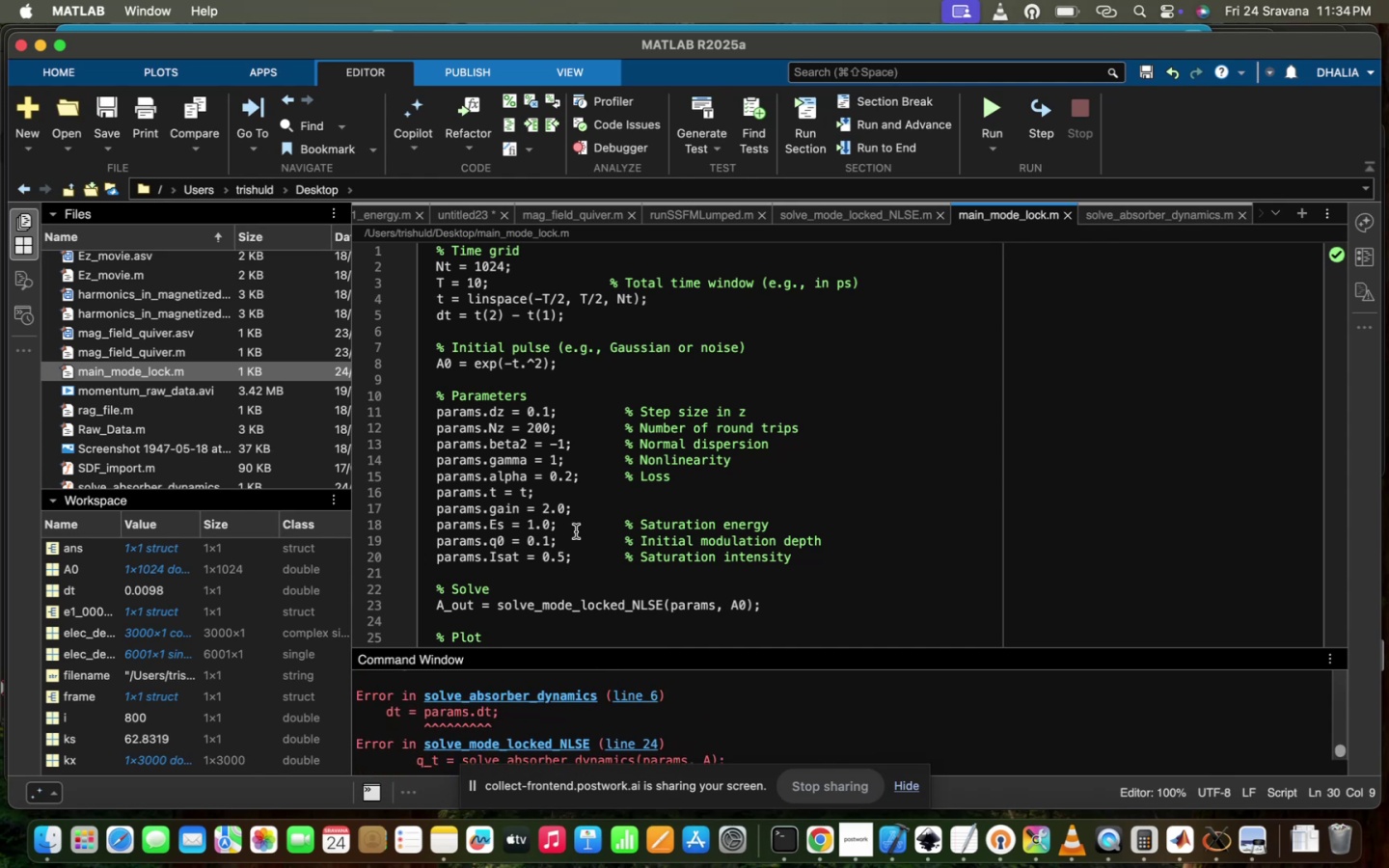 
scroll: coordinate [576, 531], scroll_direction: down, amount: 5.0
 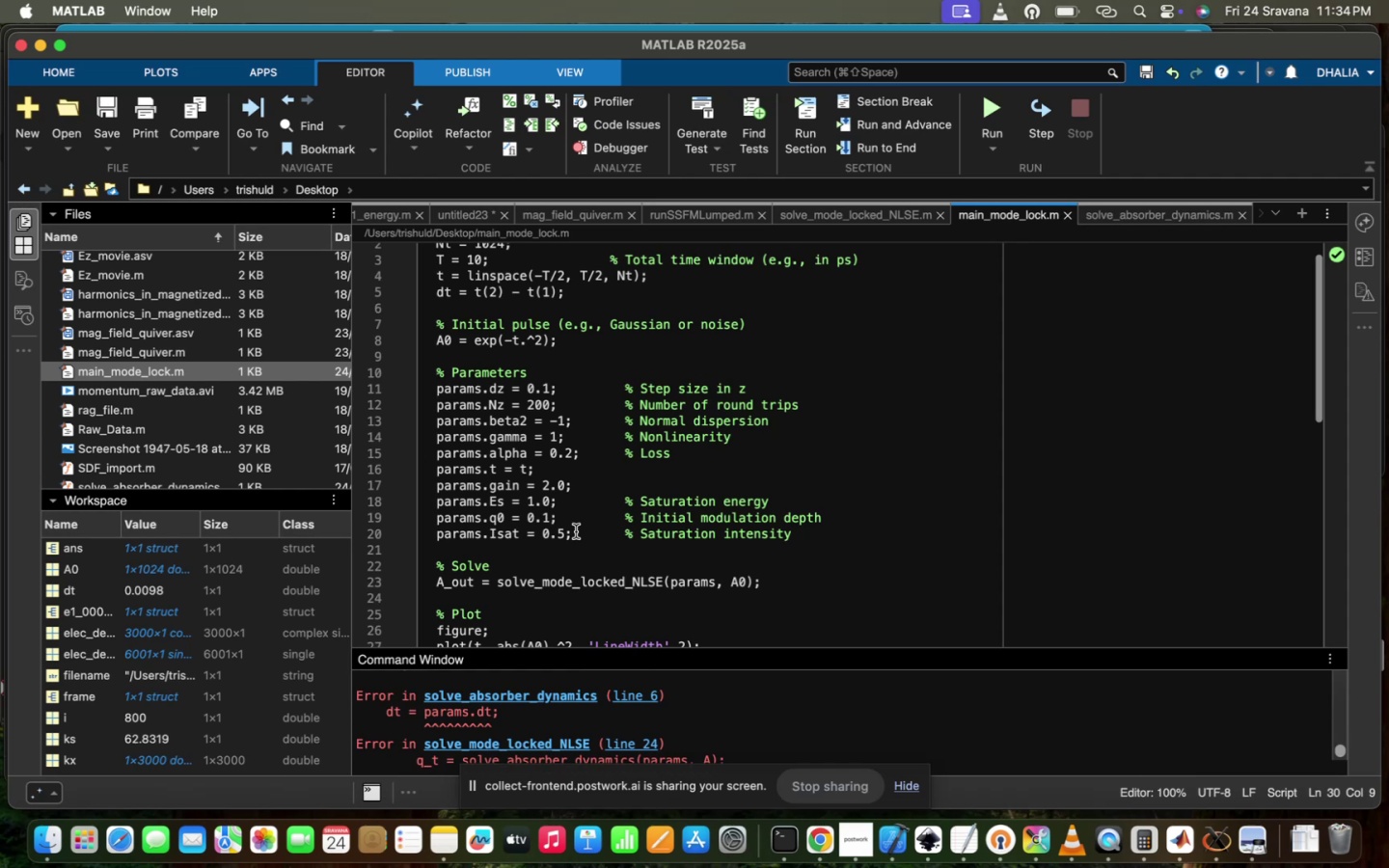 
scroll: coordinate [548, 326], scroll_direction: up, amount: 153.0
 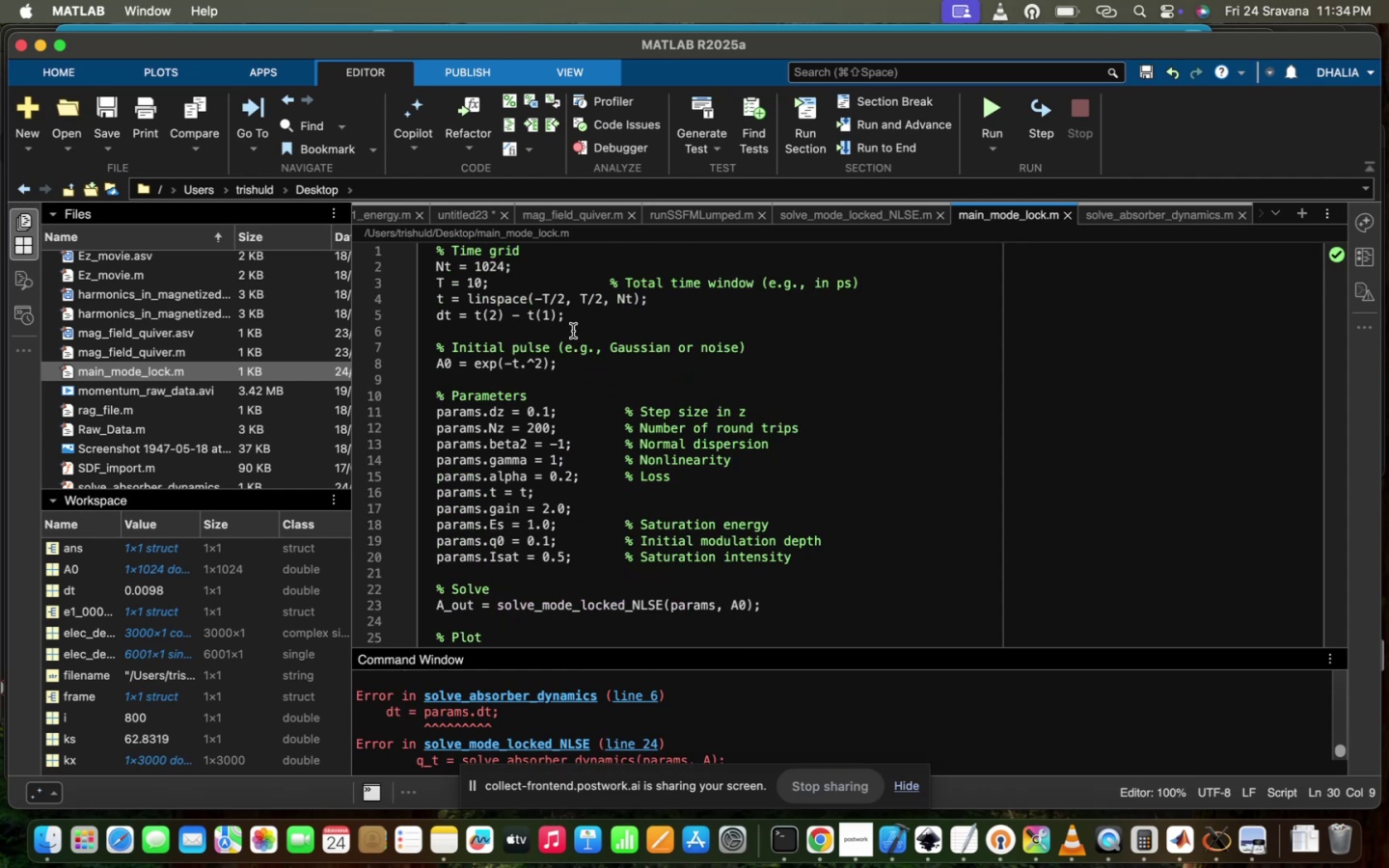 
left_click_drag(start_coordinate=[571, 320], to_coordinate=[425, 317])
 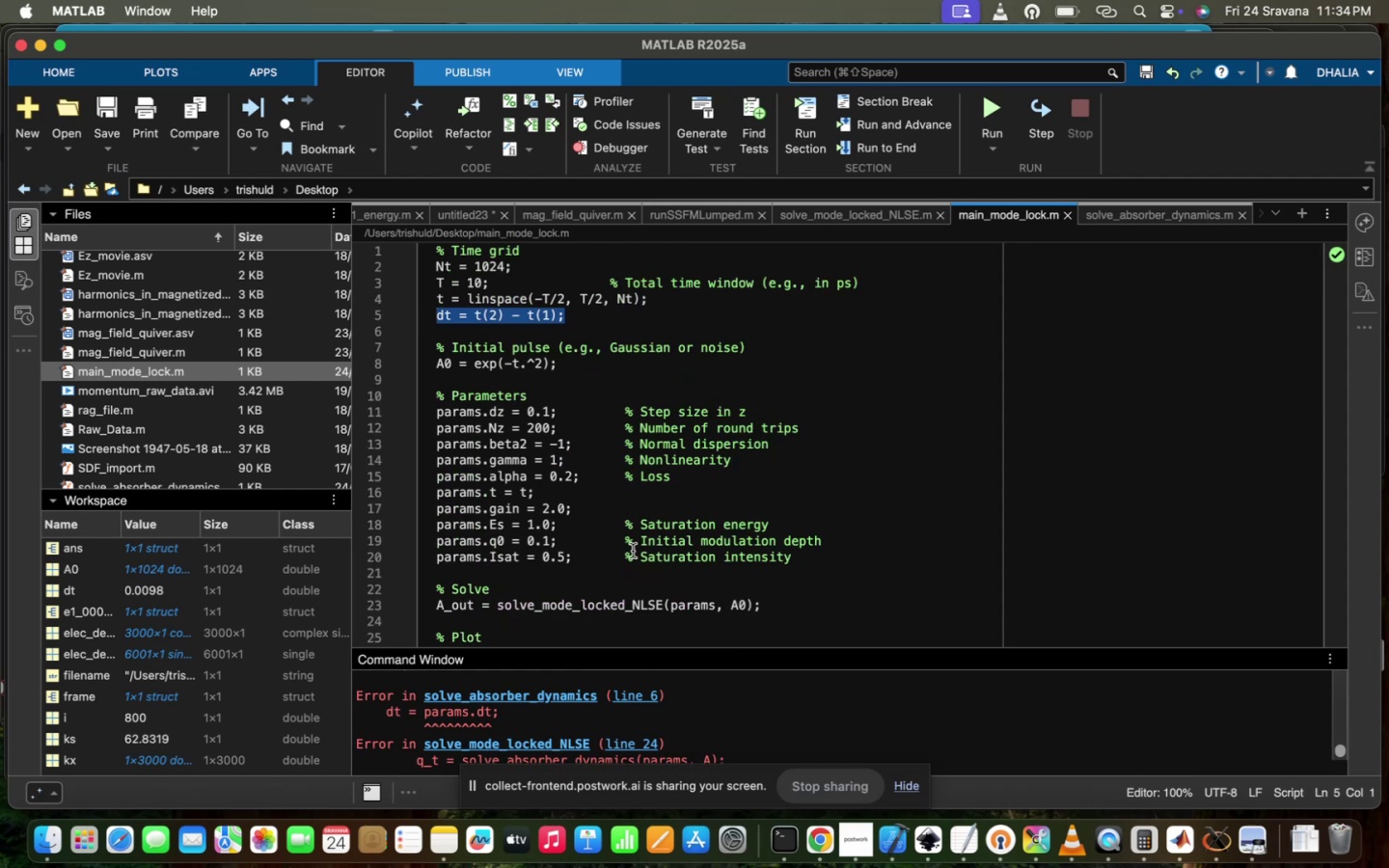 
scroll: coordinate [630, 585], scroll_direction: down, amount: 8.0
 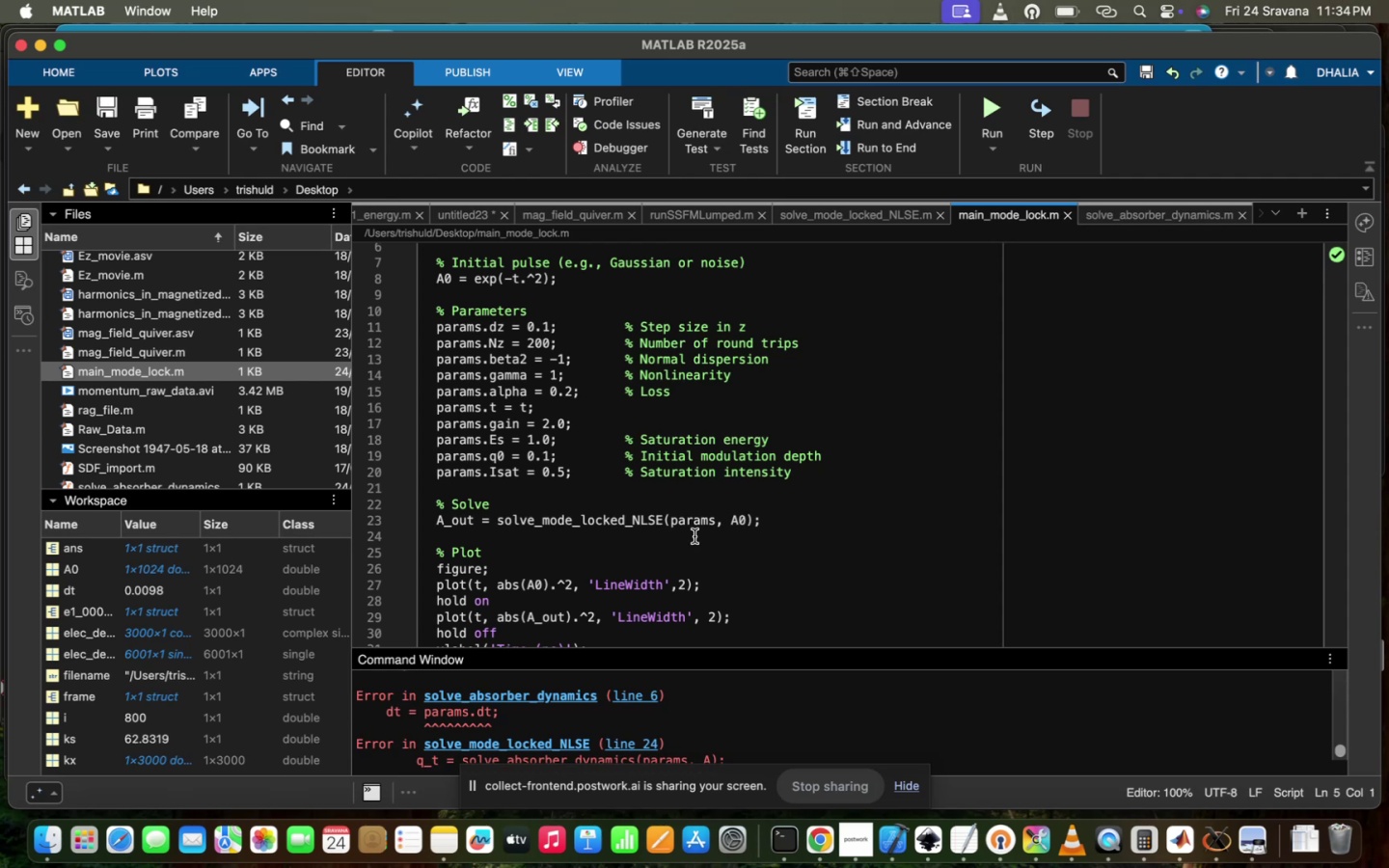 
left_click([738, 520])
 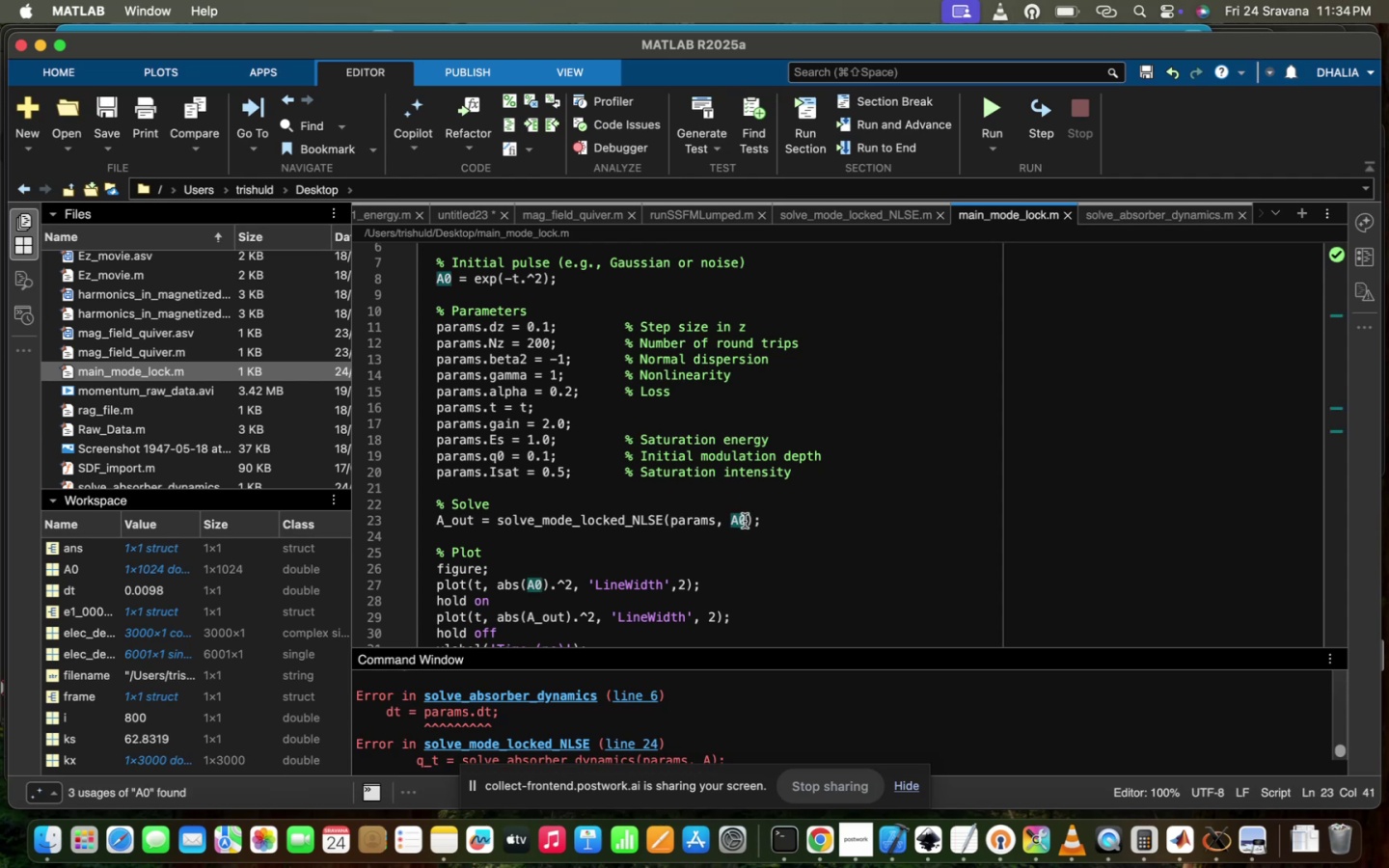 
left_click([745, 521])
 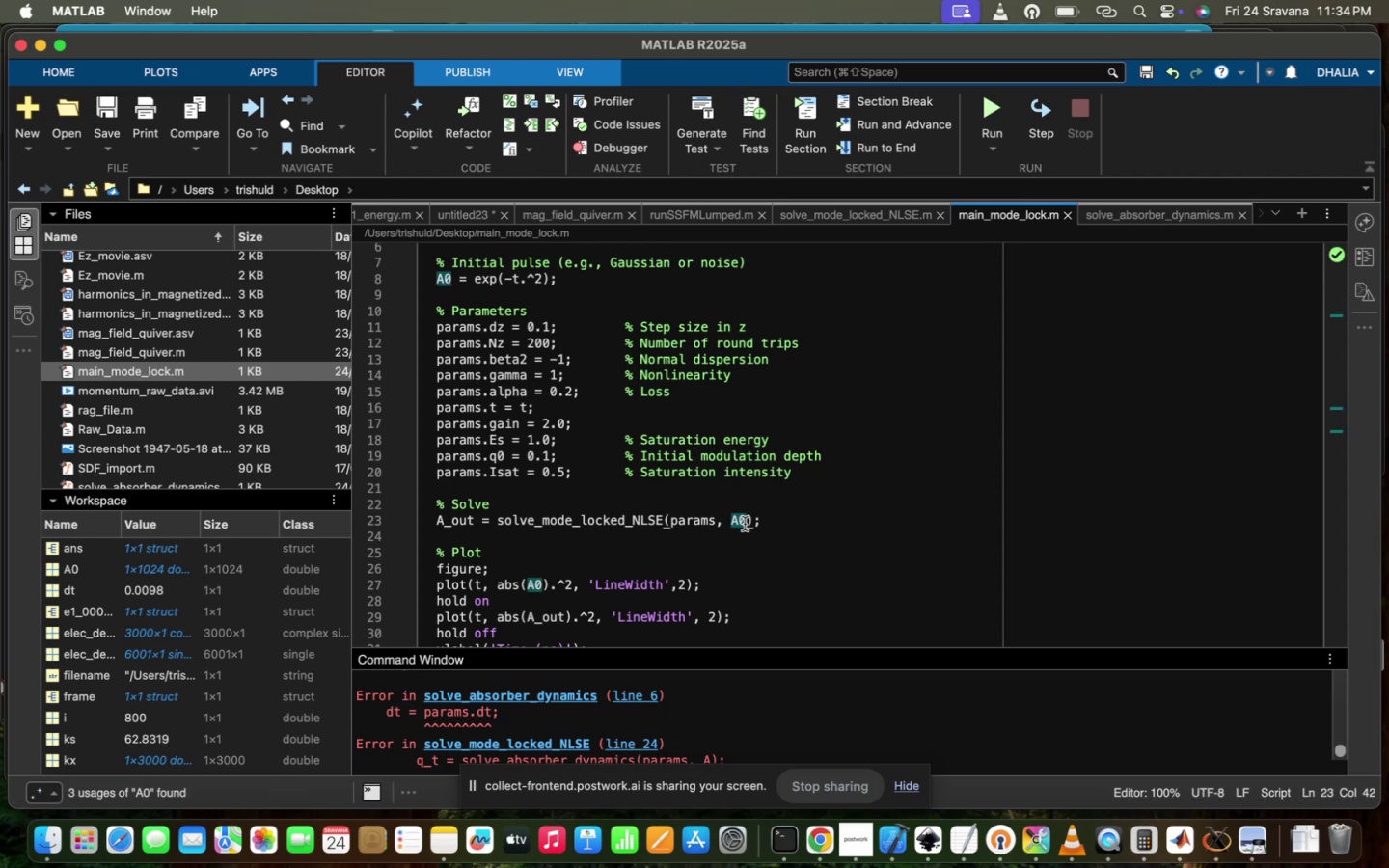 
type(,dt)
 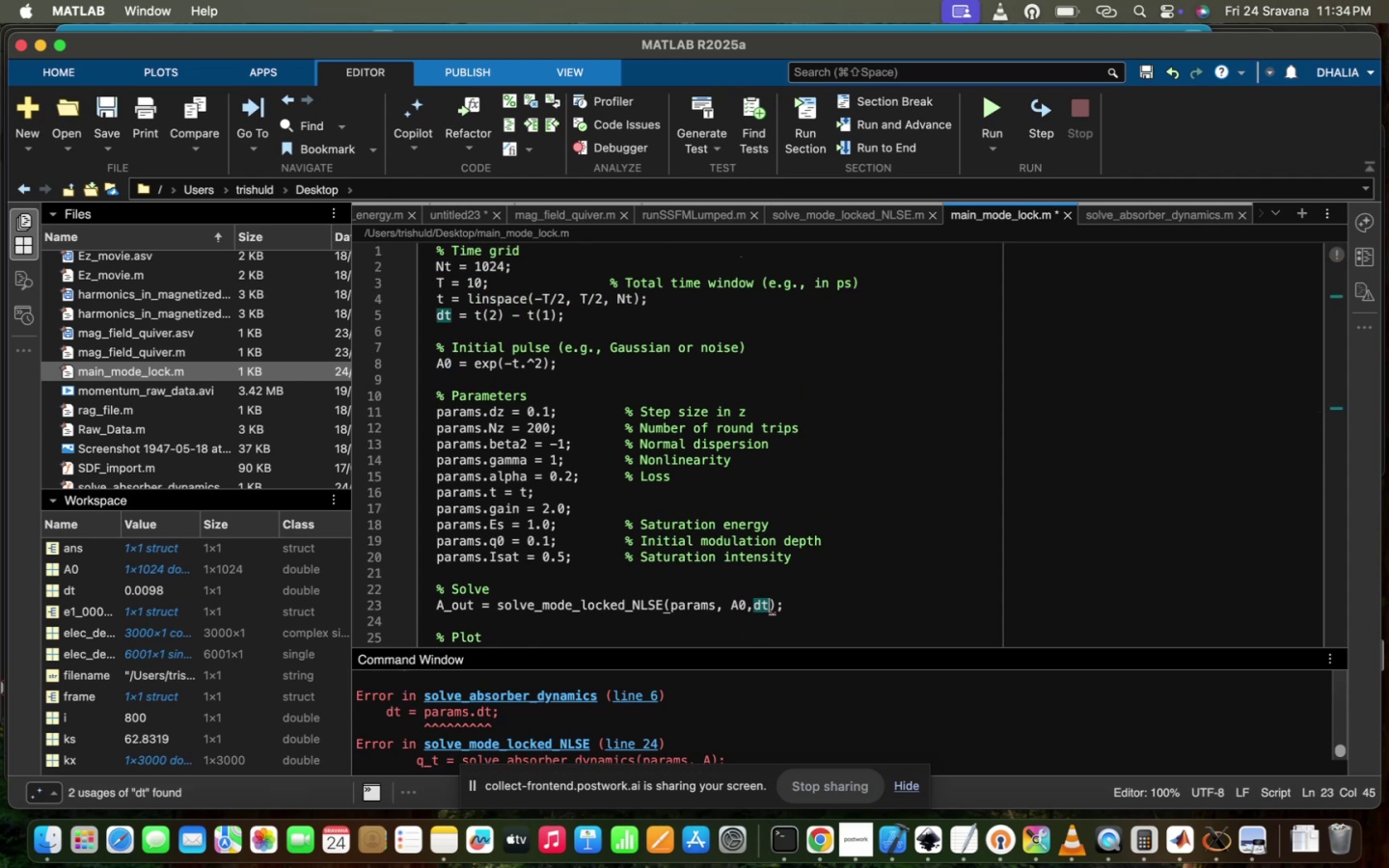 
scroll: coordinate [745, 524], scroll_direction: up, amount: 11.0
 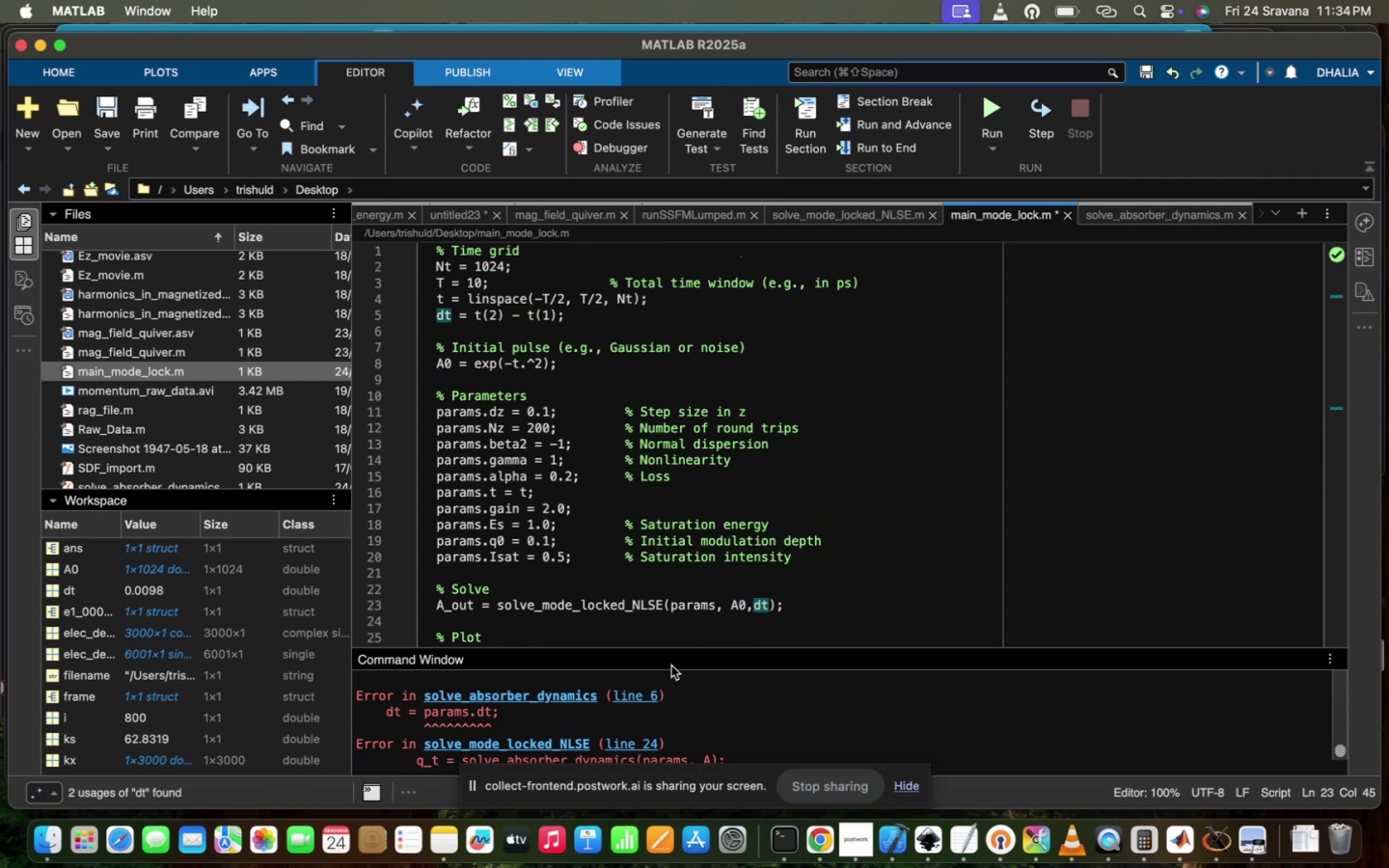 
scroll: coordinate [652, 713], scroll_direction: down, amount: 5.0
 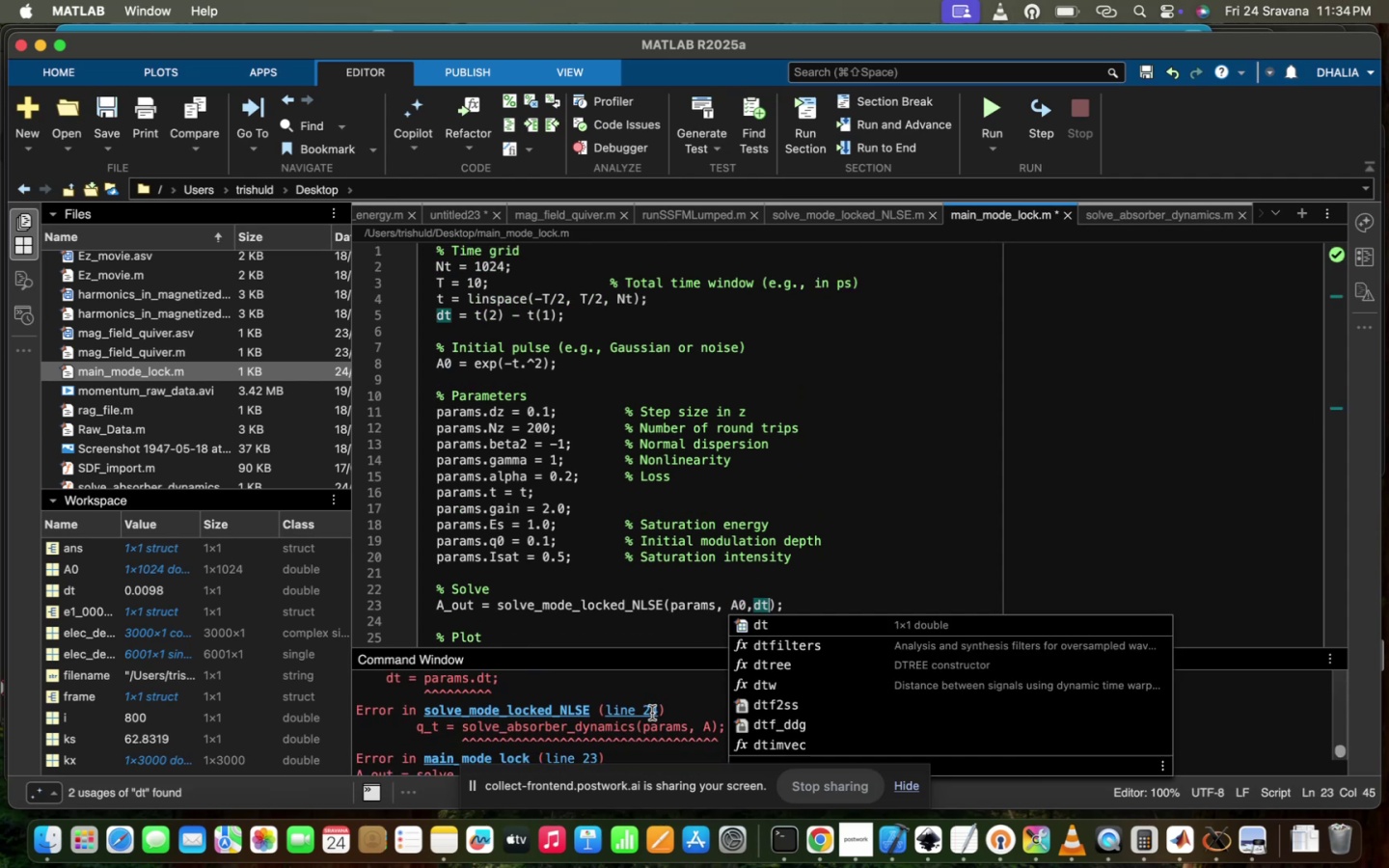 
left_click([652, 713])
 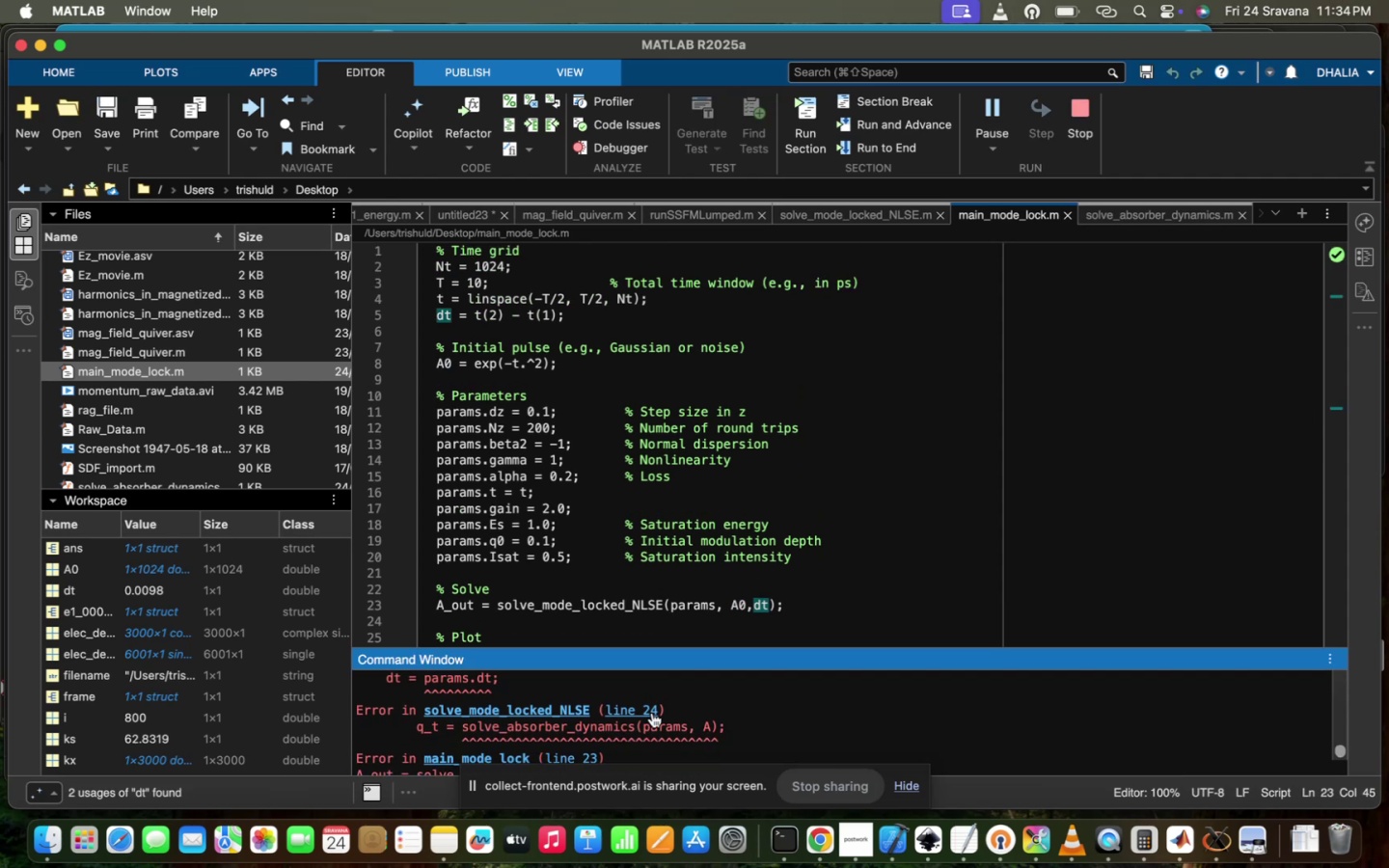 
scroll: coordinate [652, 713], scroll_direction: up, amount: 6.0
 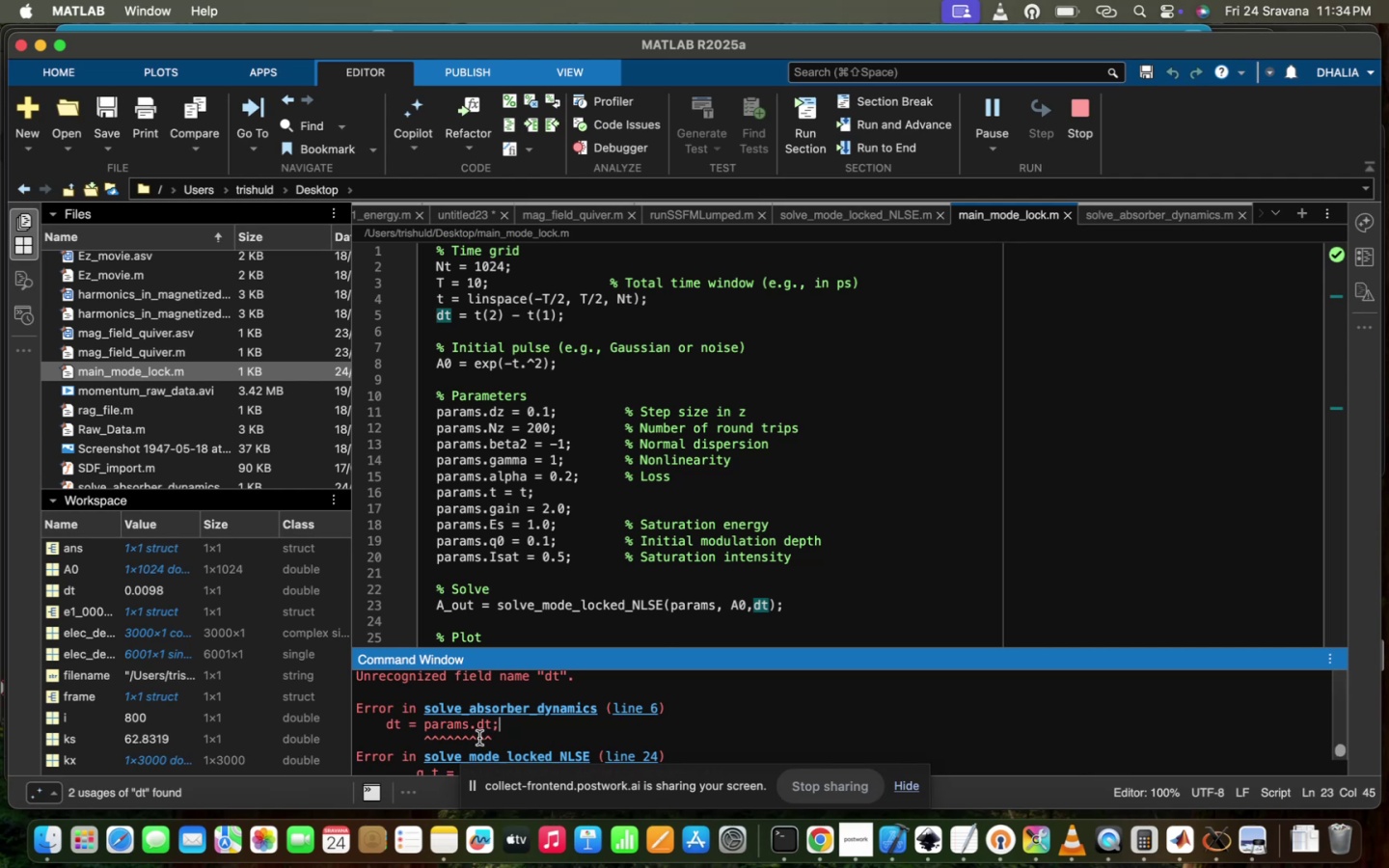 
left_click([492, 729])
 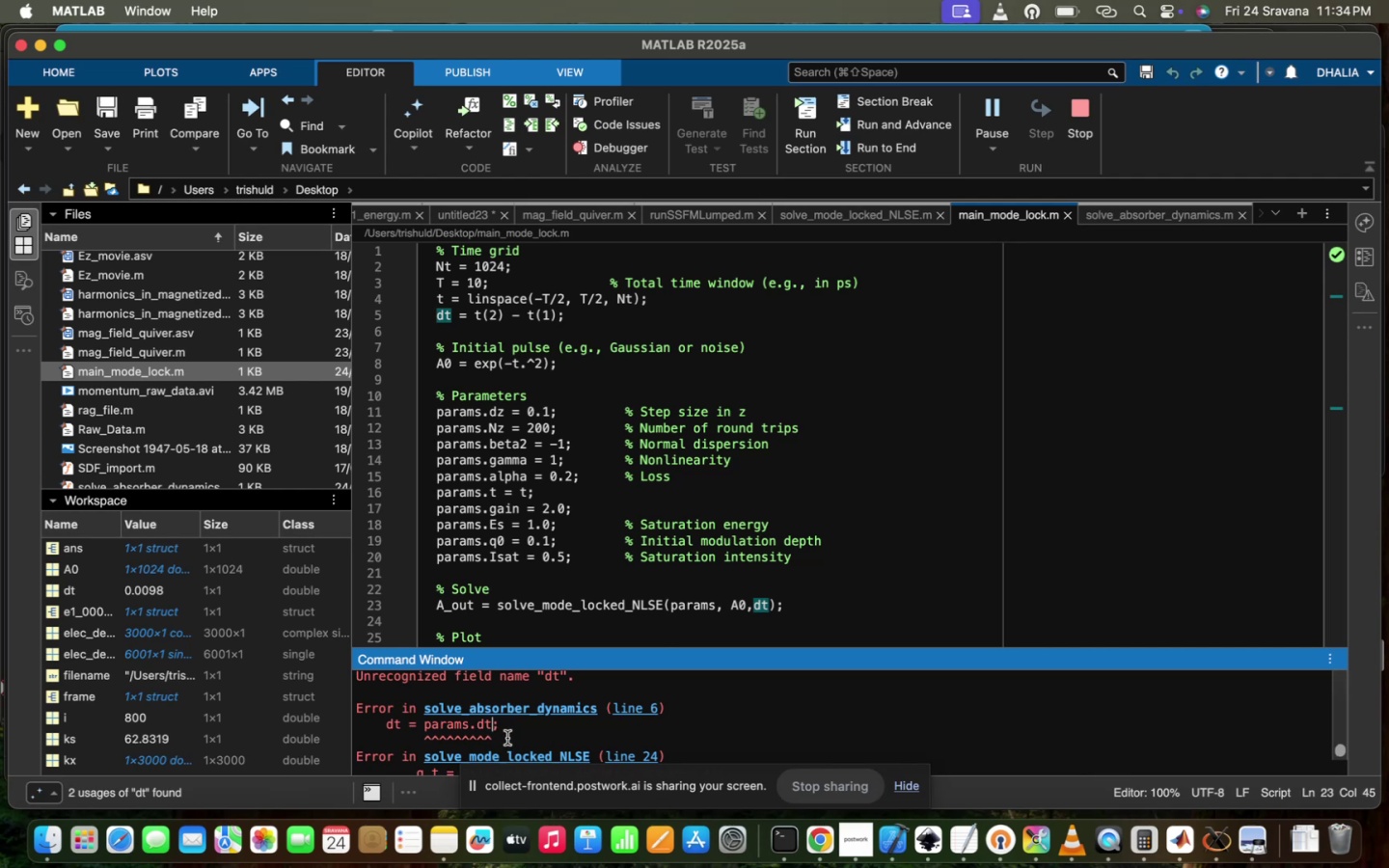 
scroll: coordinate [504, 754], scroll_direction: down, amount: 5.0
 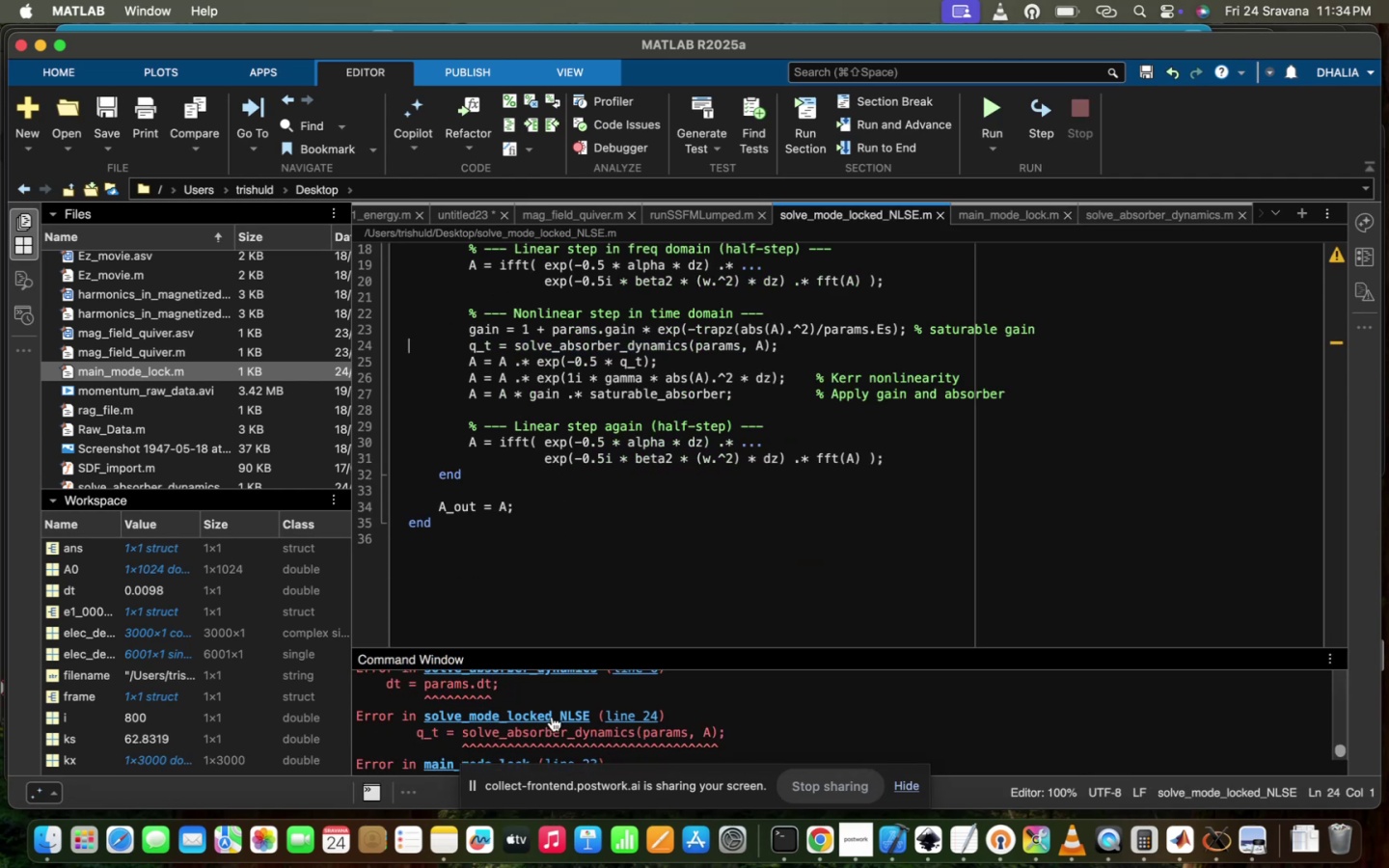 
left_click([554, 715])
 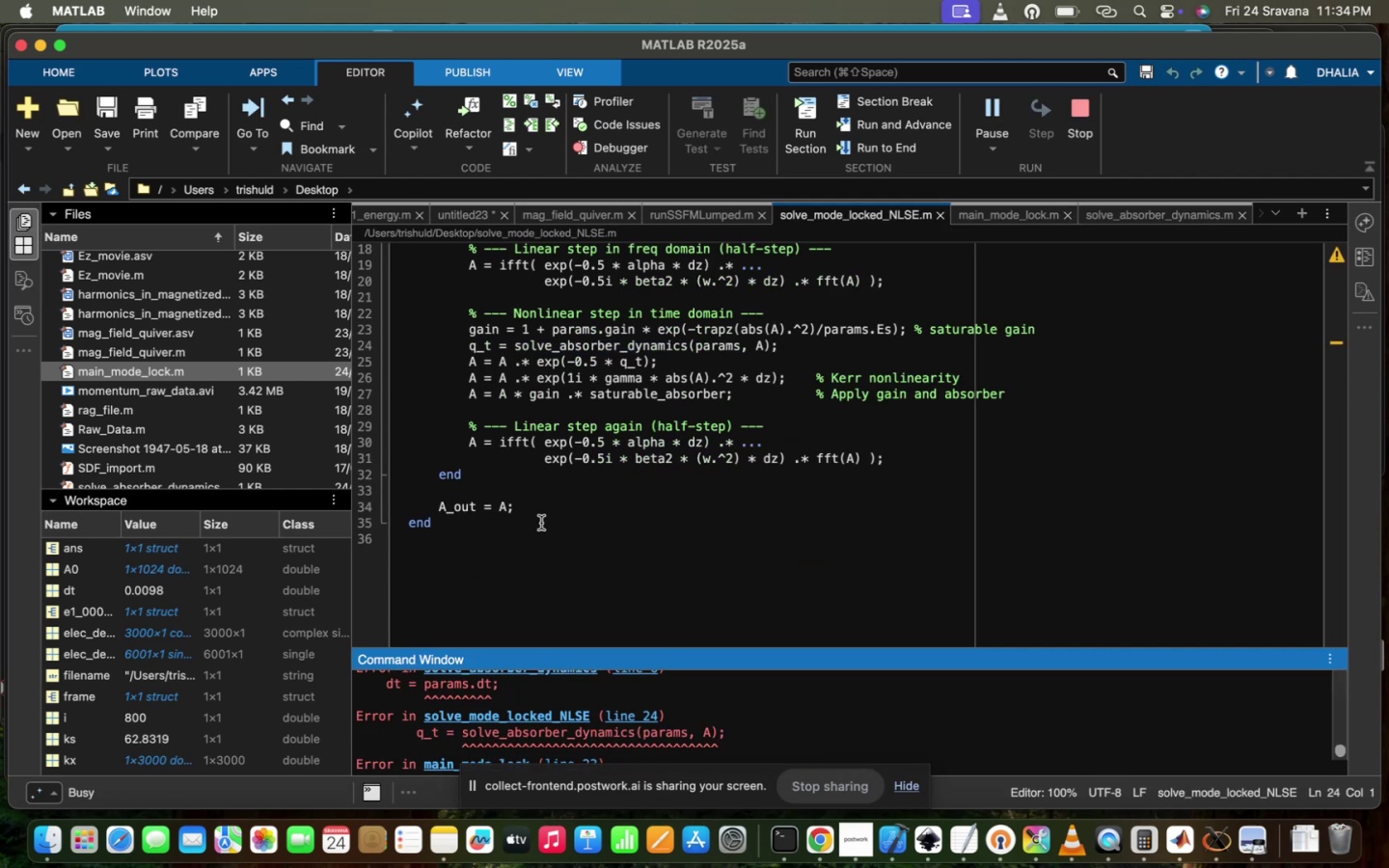 
scroll: coordinate [541, 523], scroll_direction: up, amount: 7.0
 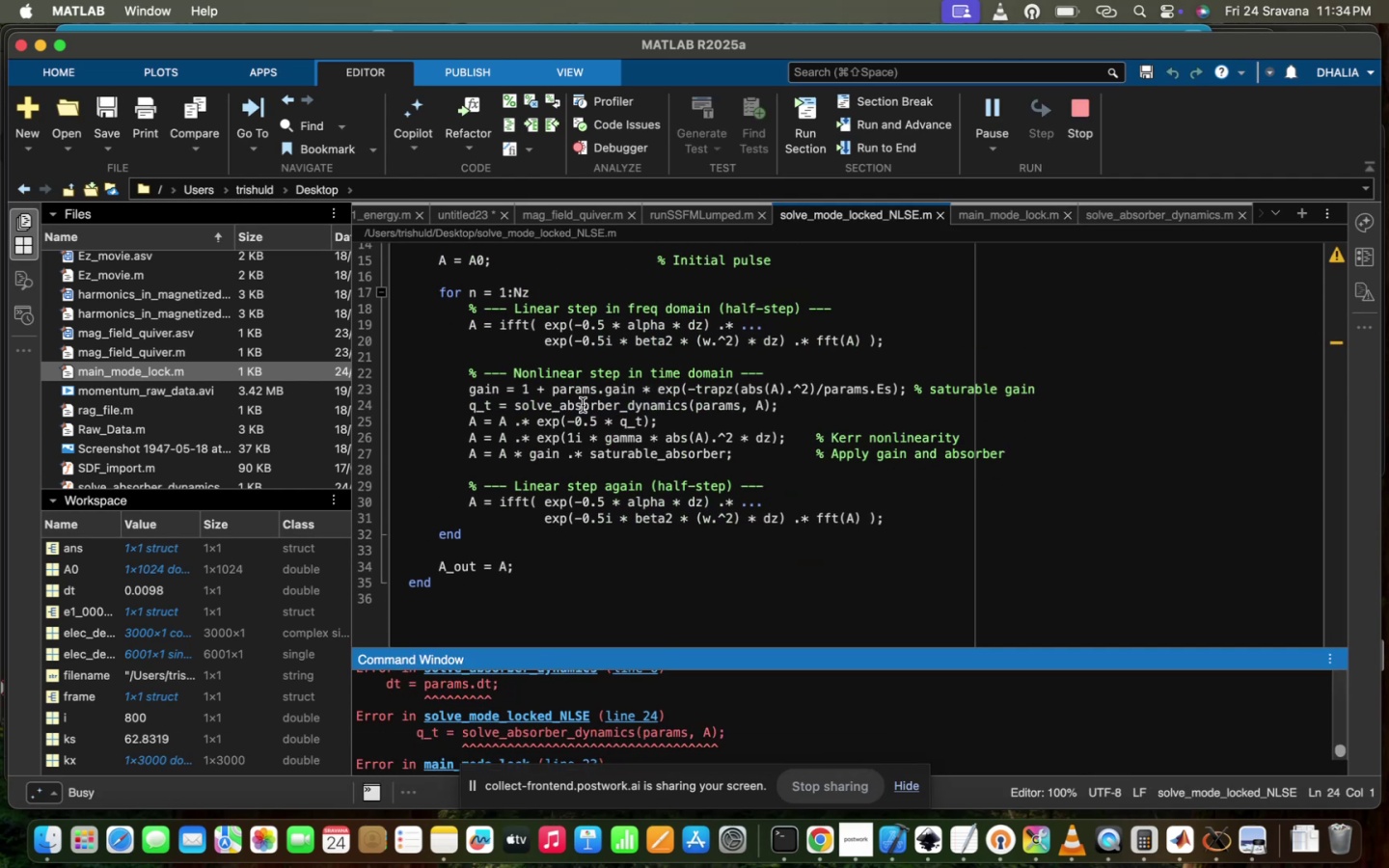 
left_click([610, 393])
 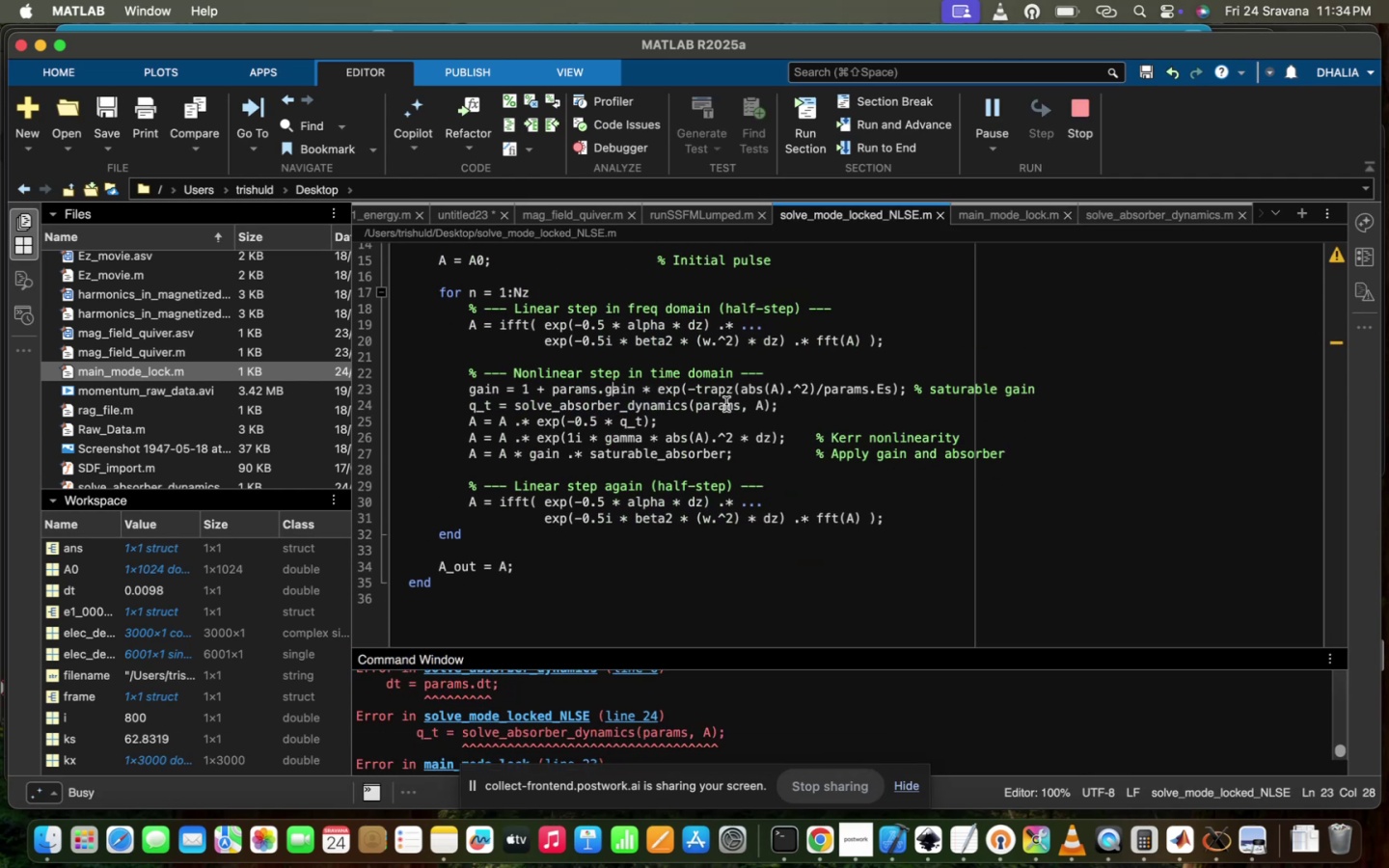 
left_click([770, 405])
 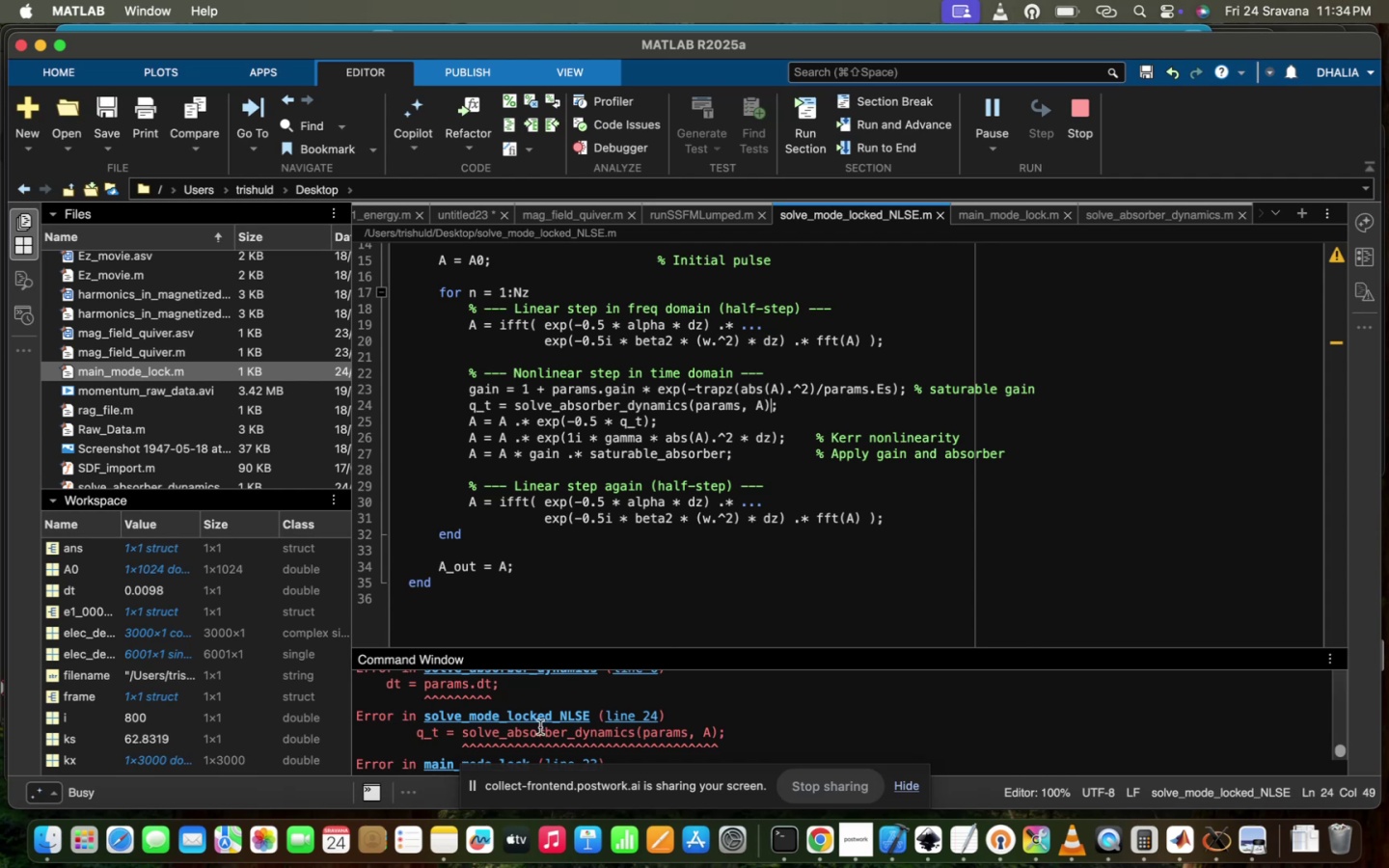 
scroll: coordinate [540, 727], scroll_direction: up, amount: 5.0
 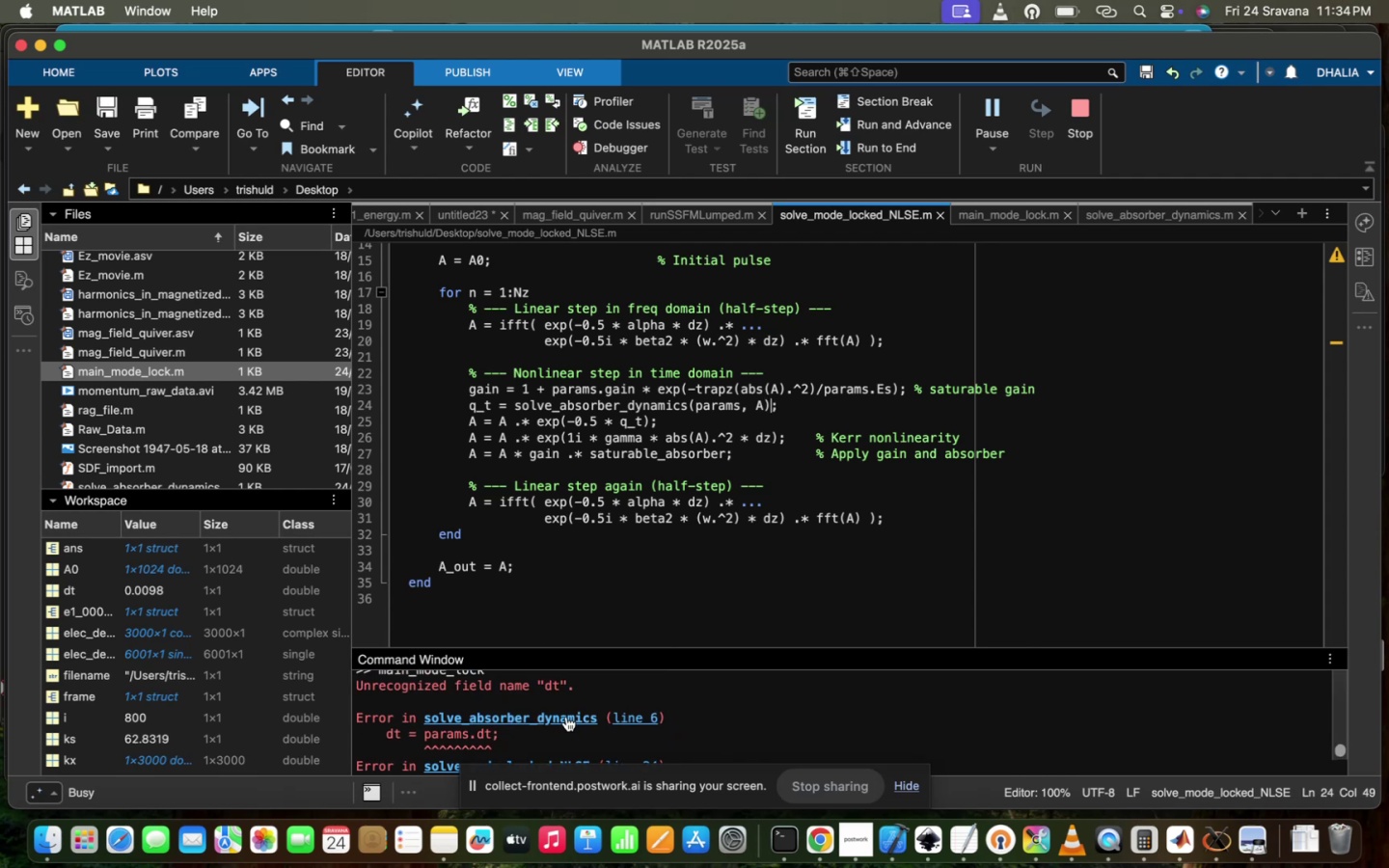 
left_click([557, 724])
 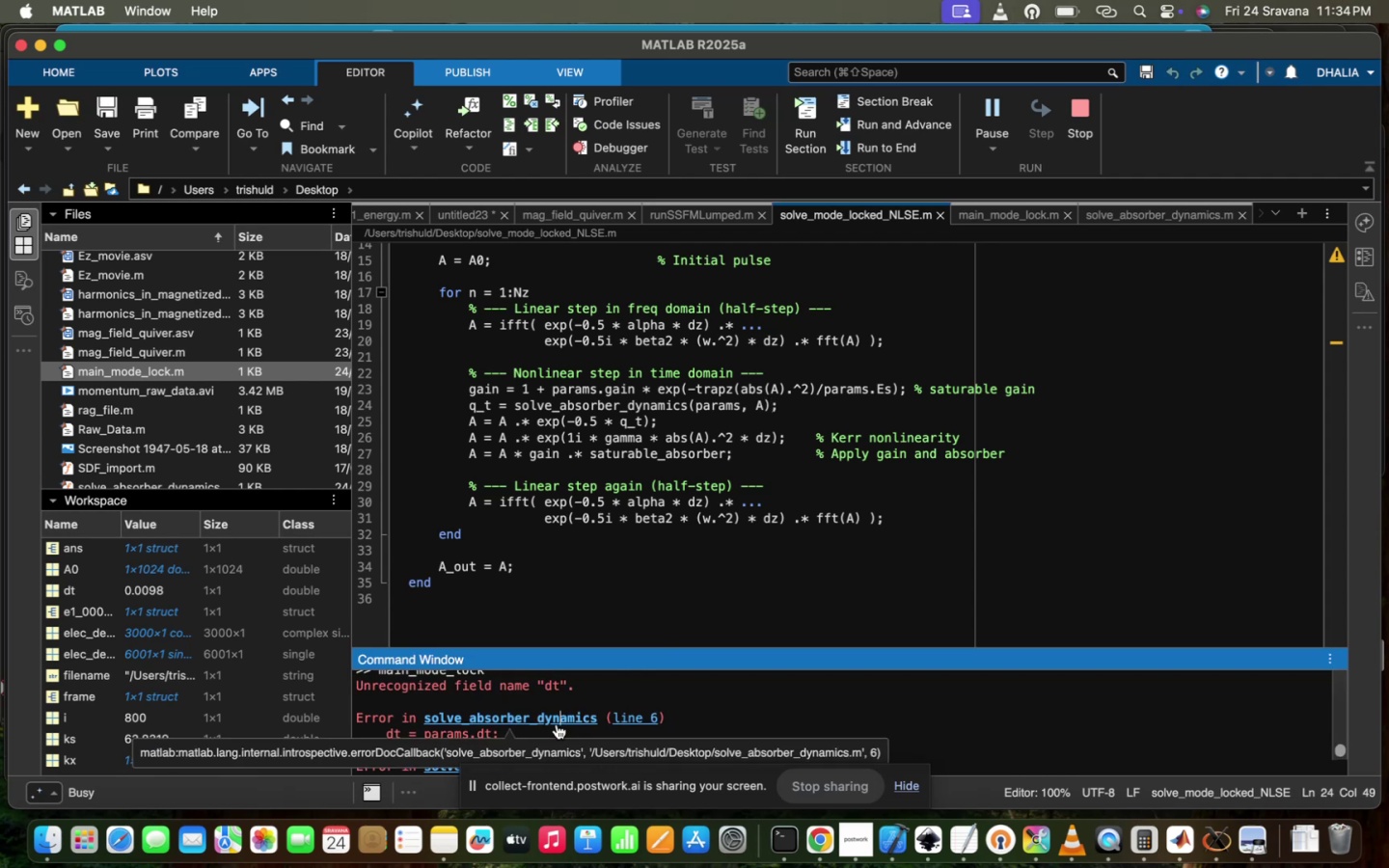 
left_click([557, 724])
 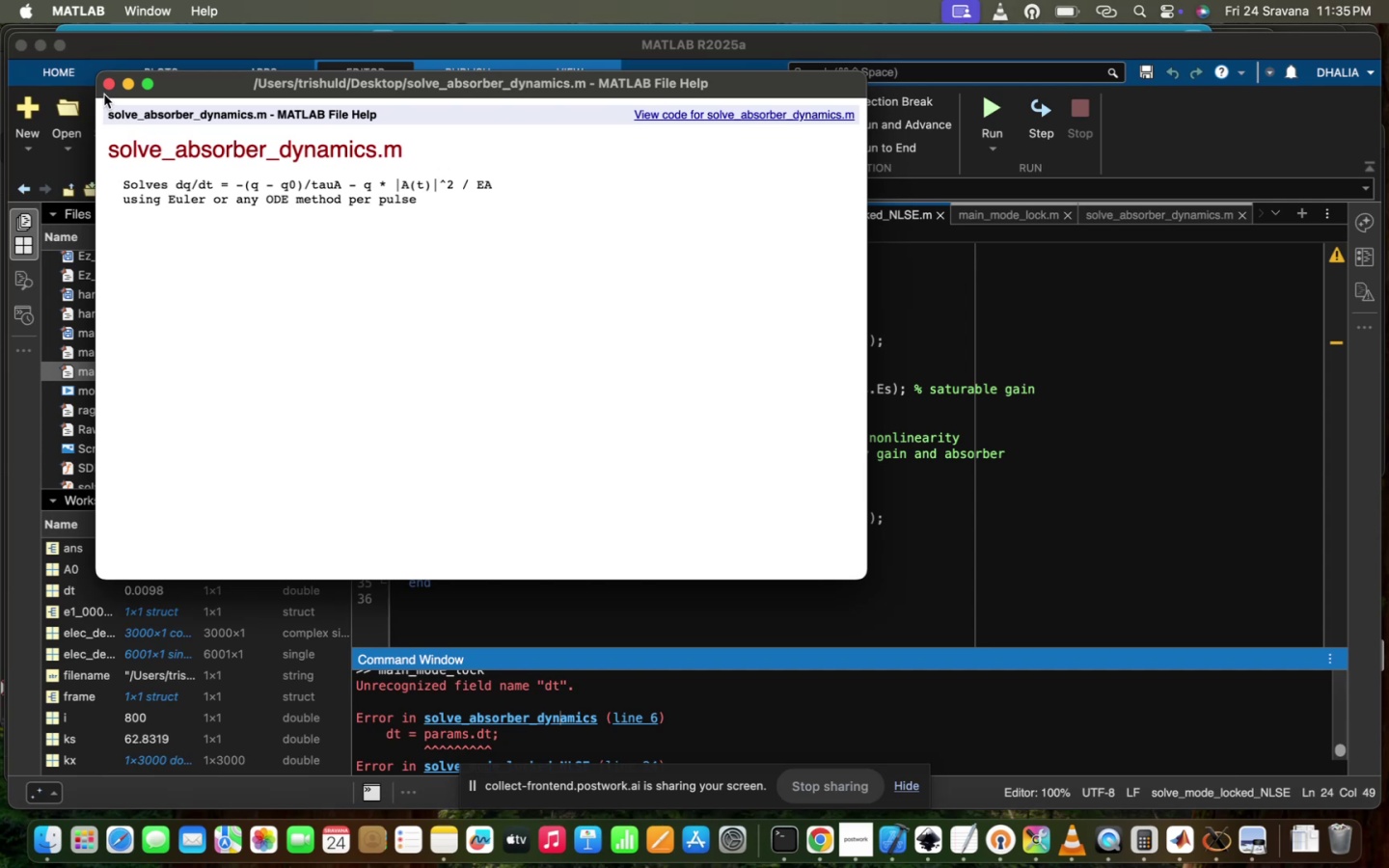 
wait(15.56)
 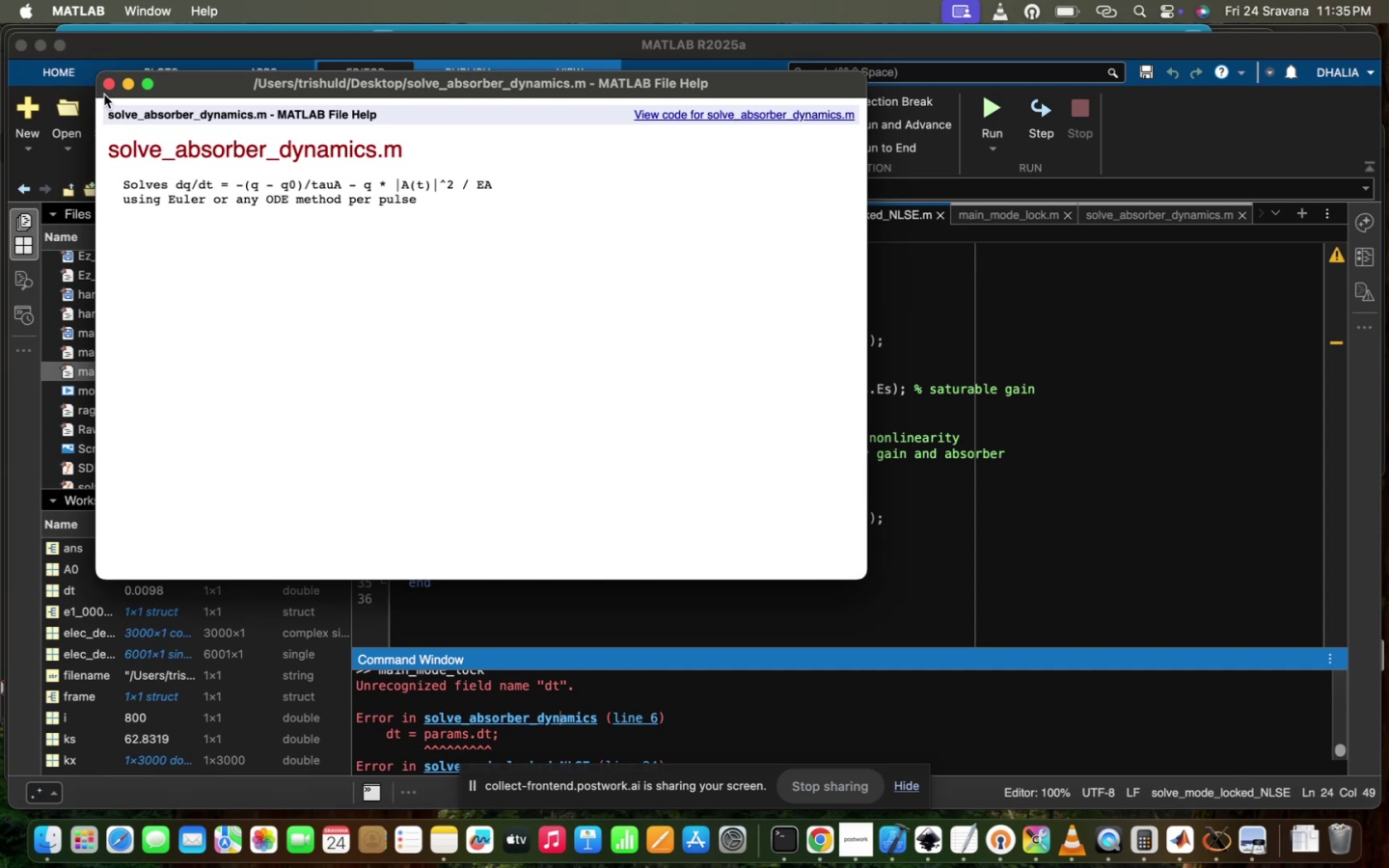 
left_click([110, 88])
 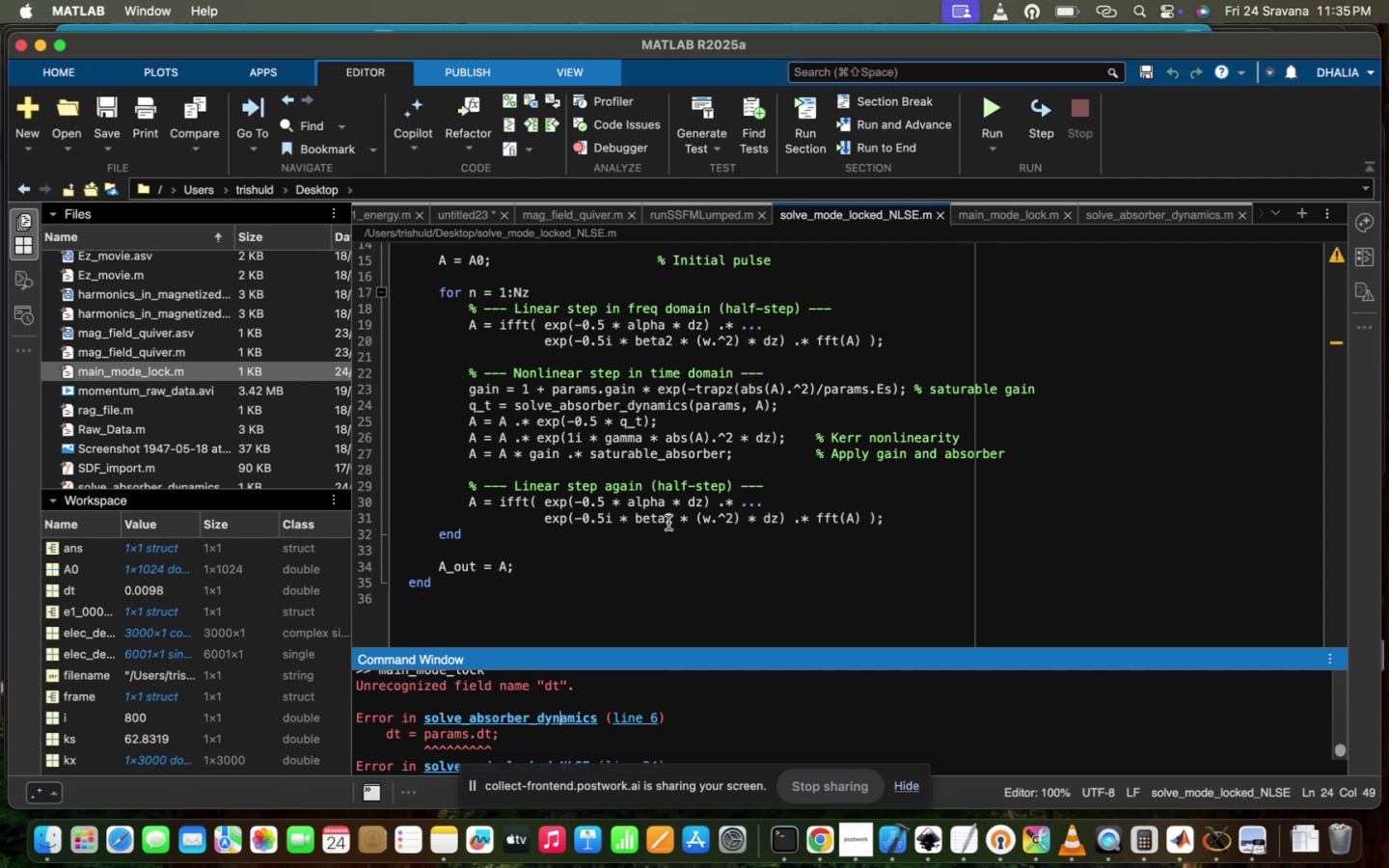 
left_click([550, 717])
 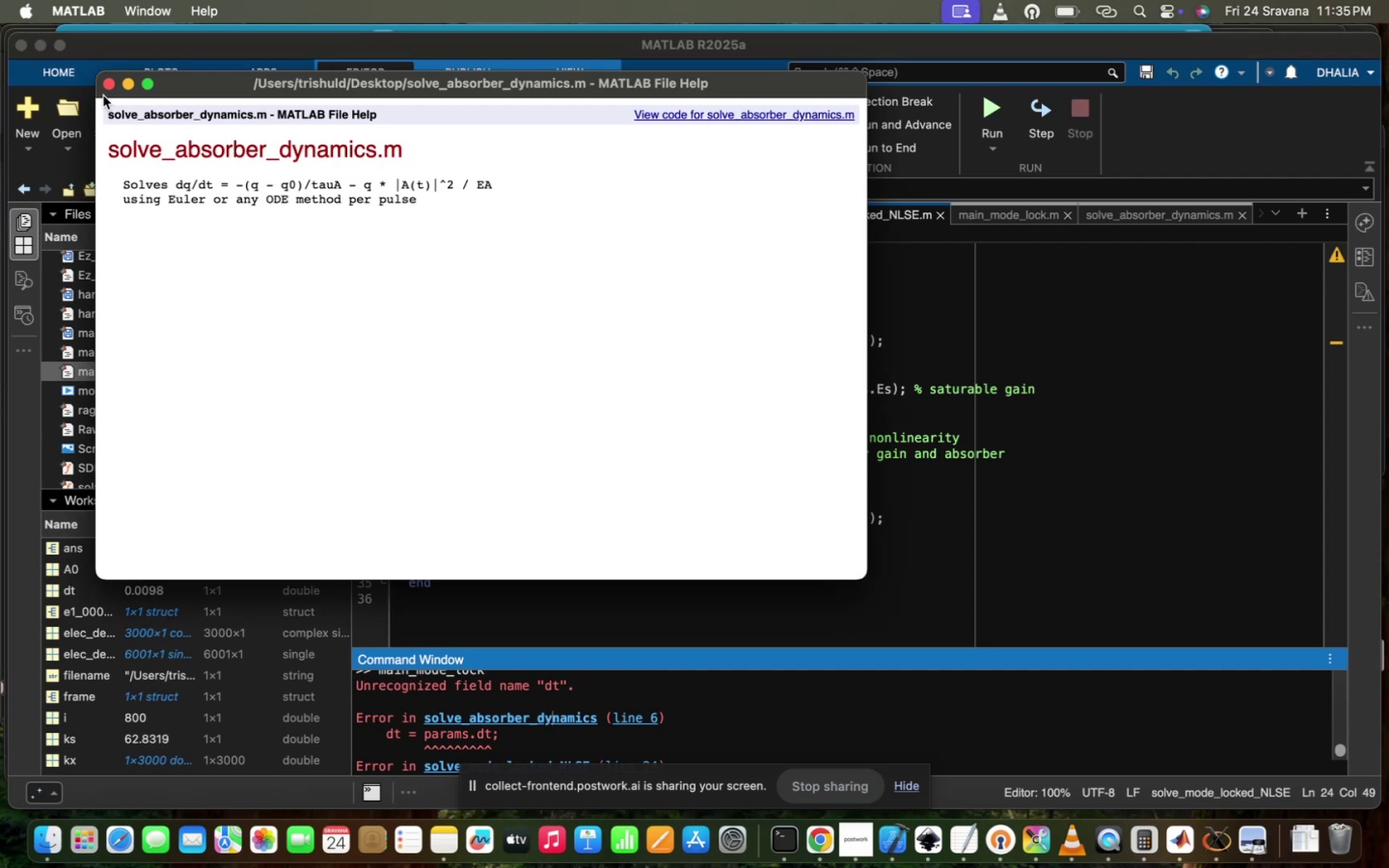 
left_click([112, 90])
 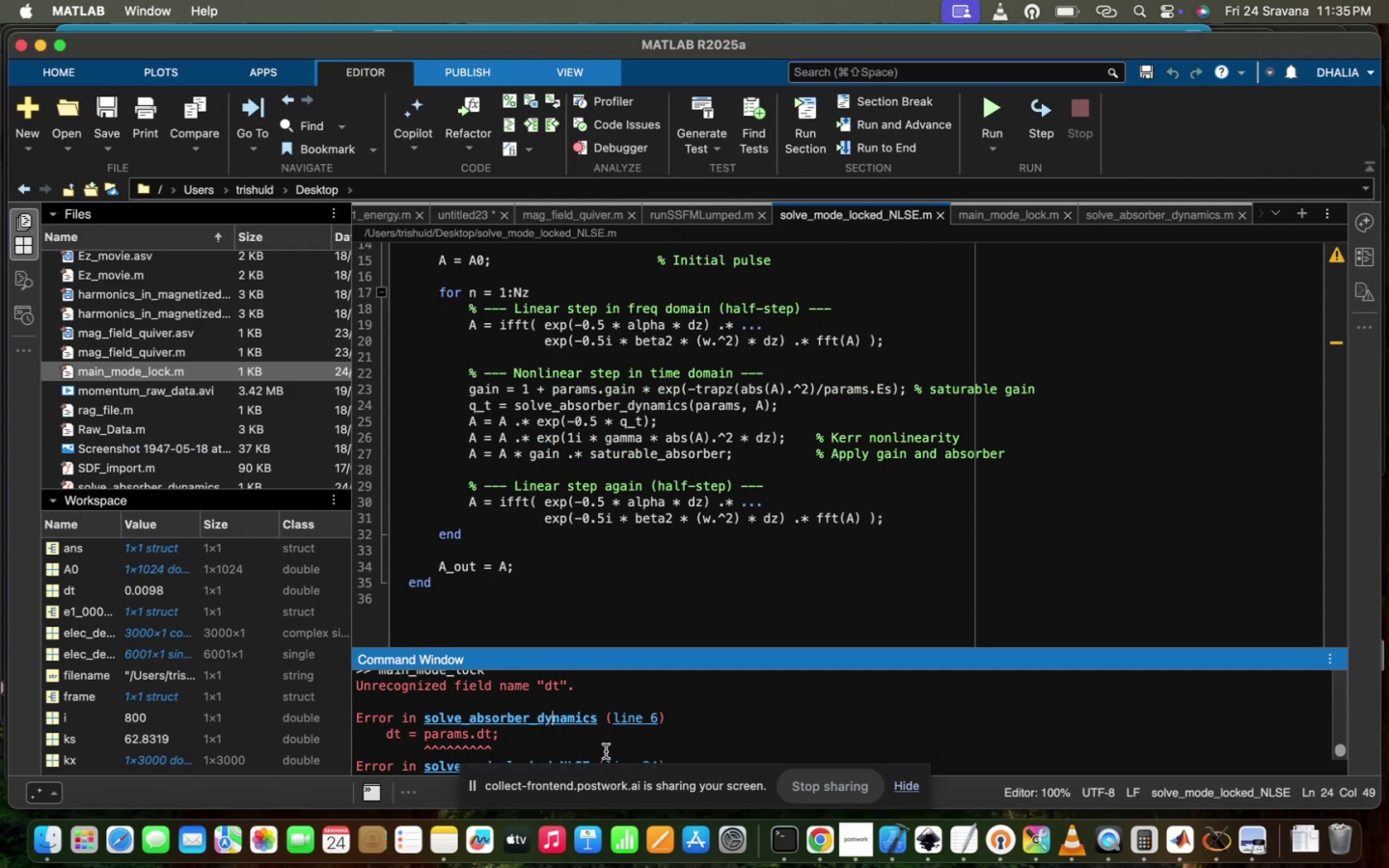 
scroll: coordinate [170, 400], scroll_direction: down, amount: 21.0
 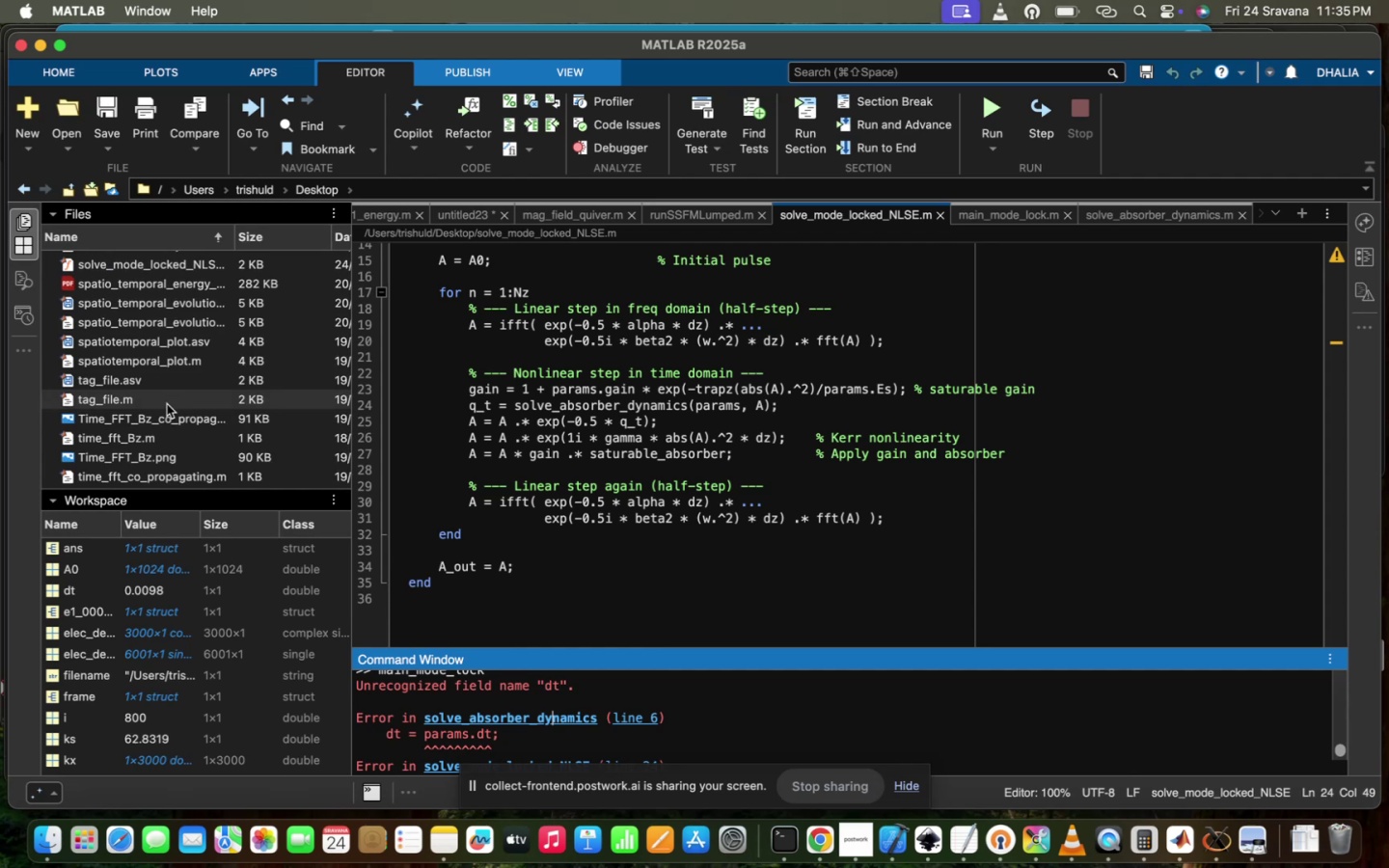 
scroll: coordinate [155, 420], scroll_direction: up, amount: 7.0
 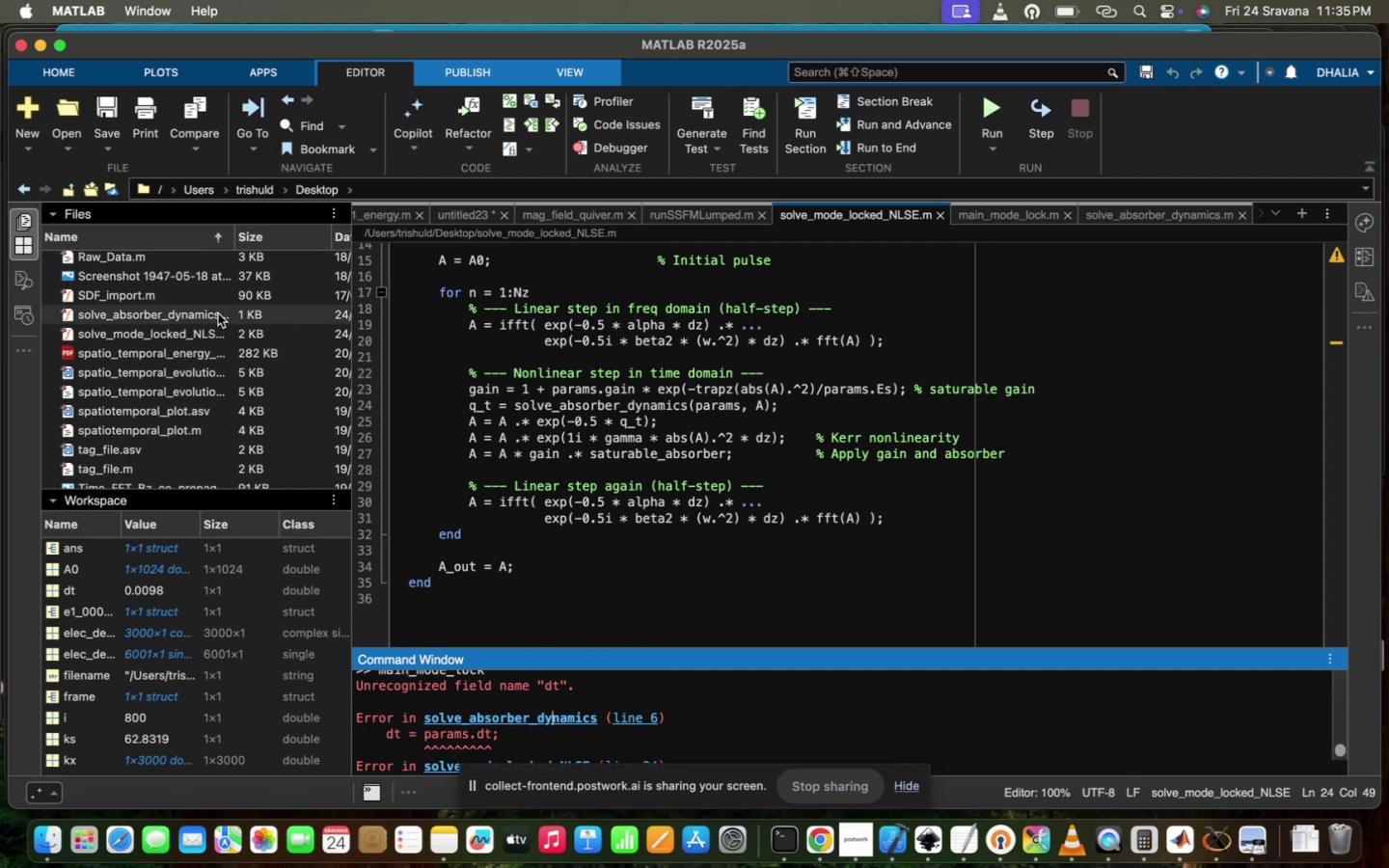 
double_click([216, 314])
 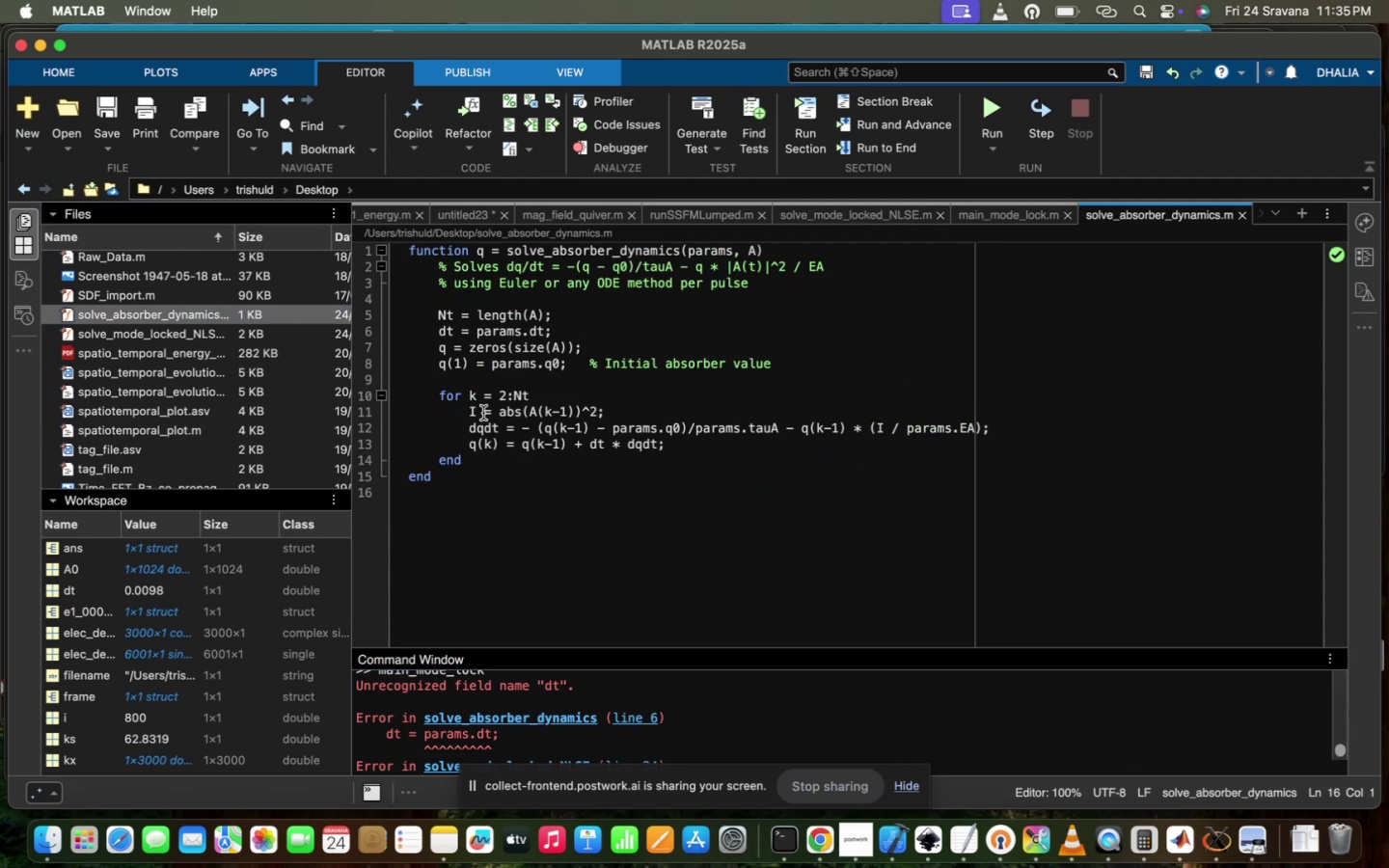 
scroll: coordinate [483, 413], scroll_direction: up, amount: 8.0
 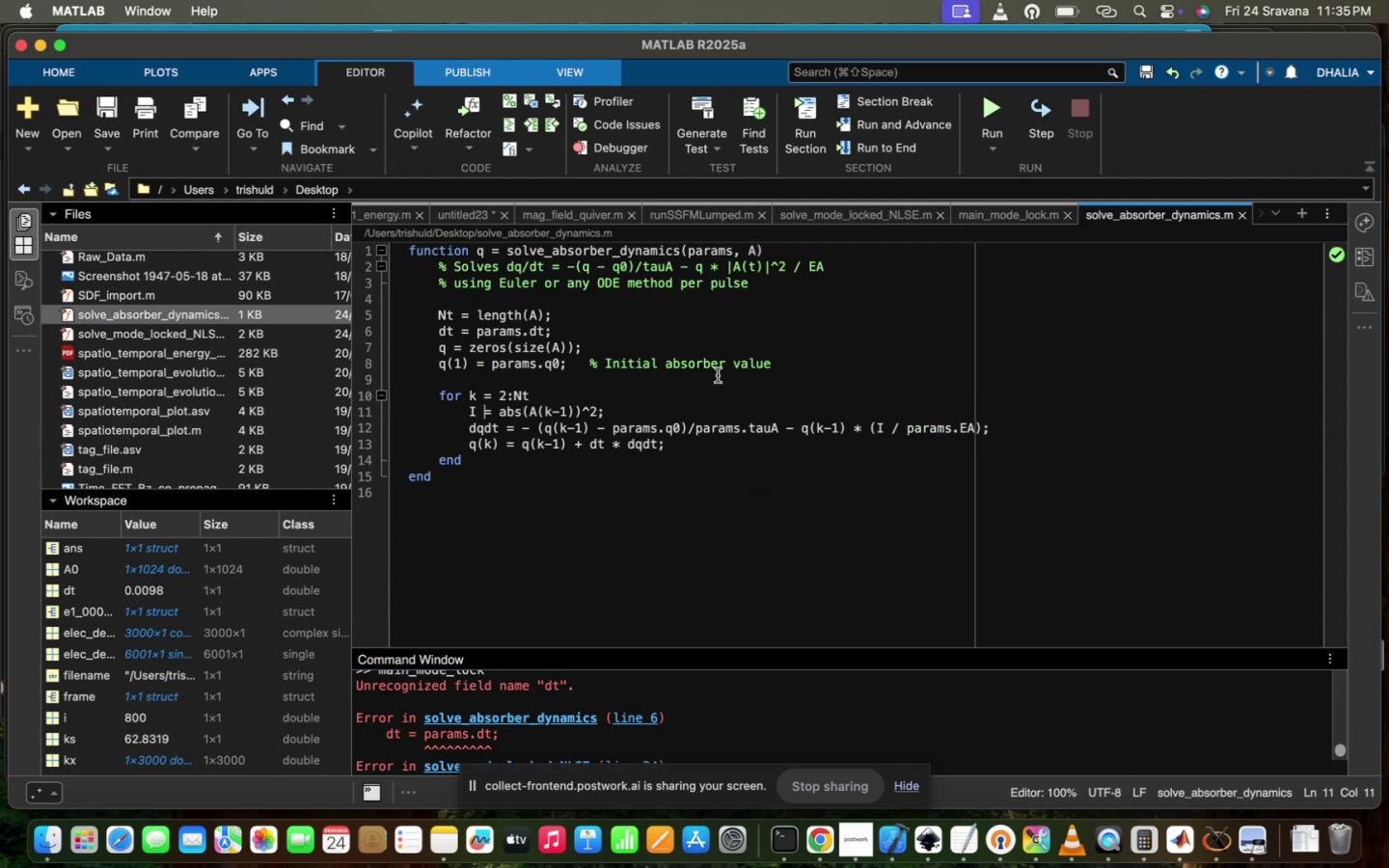 
left_click([718, 375])
 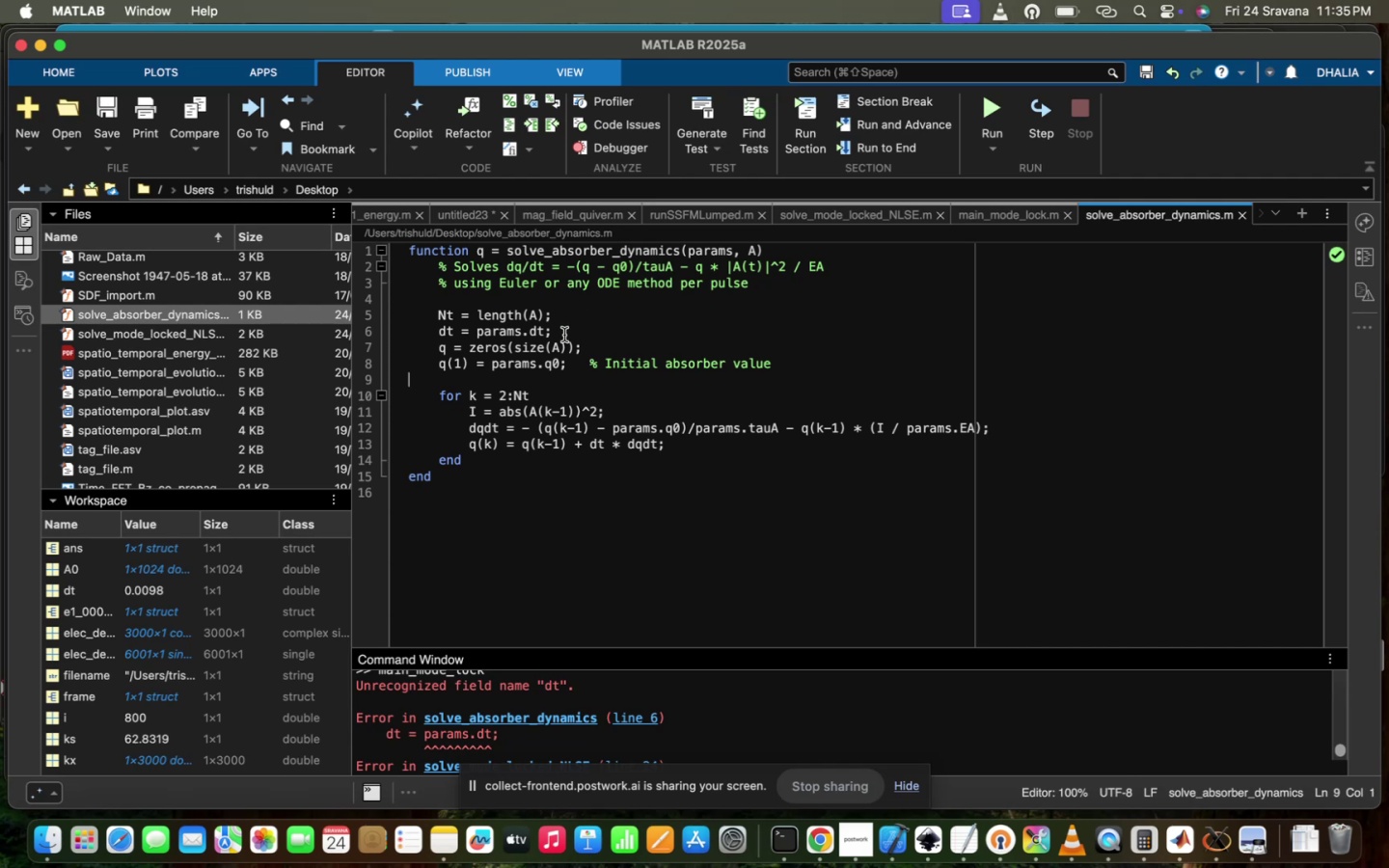 
wait(5.38)
 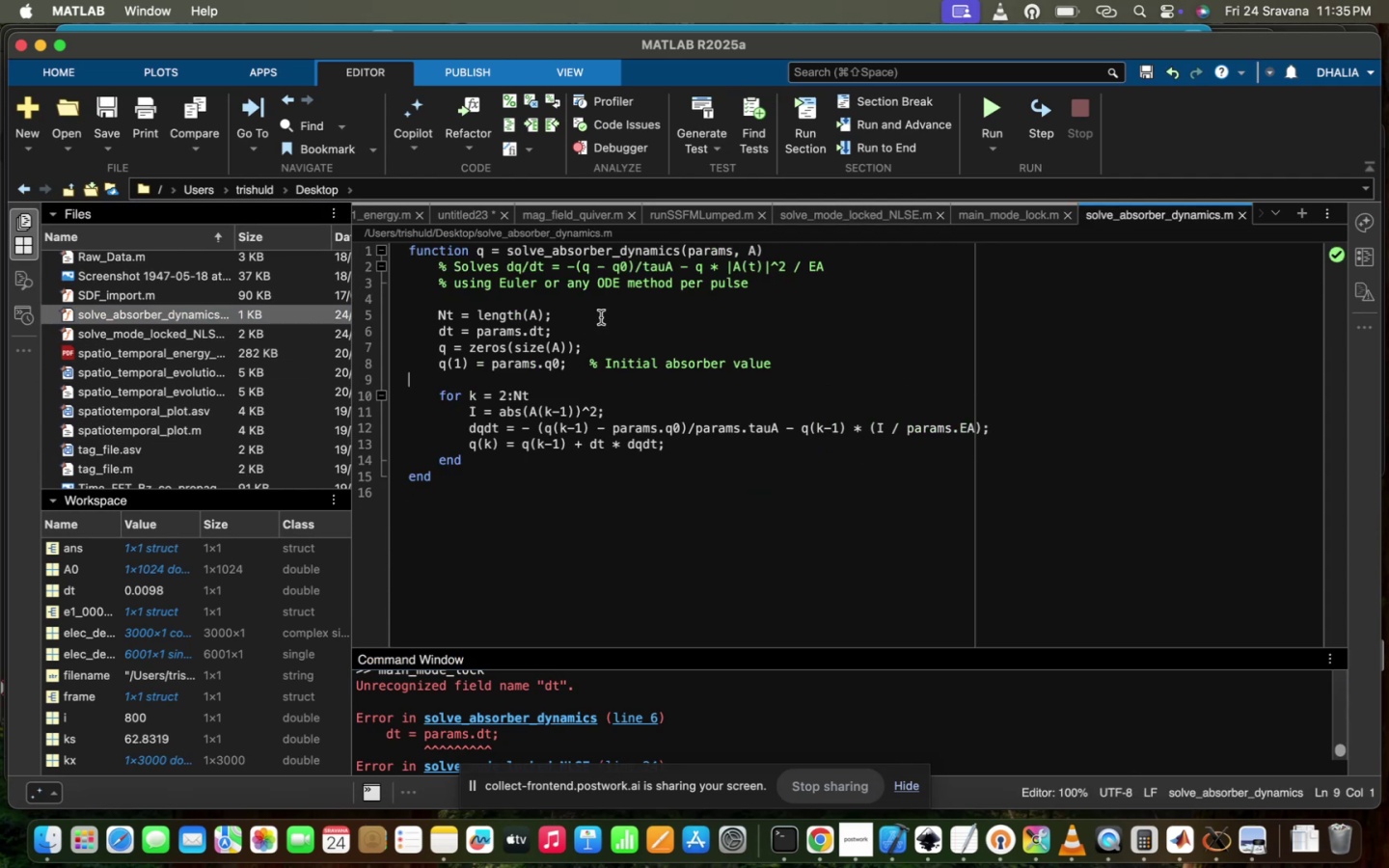 
left_click([565, 331])
 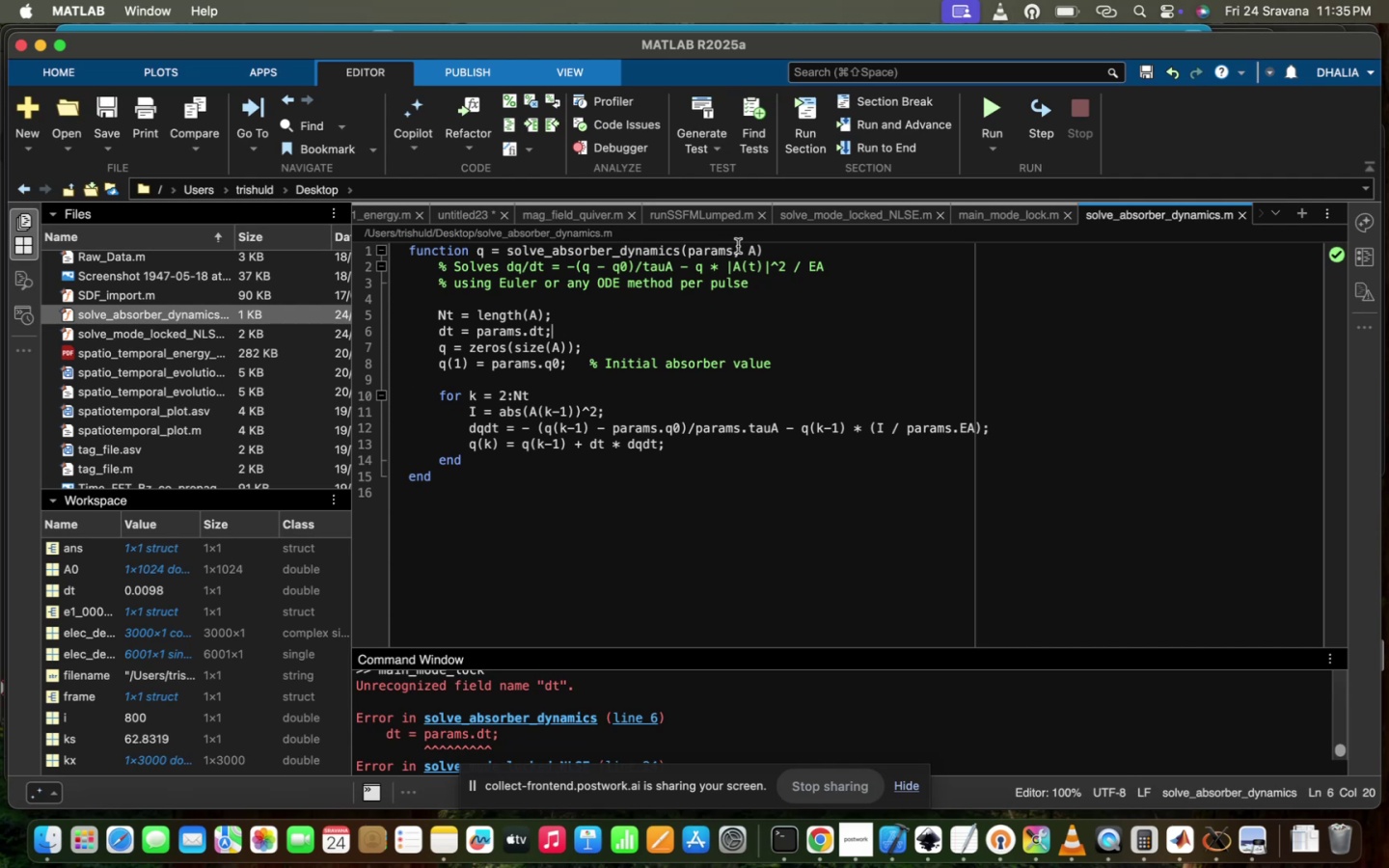 
left_click([757, 246])
 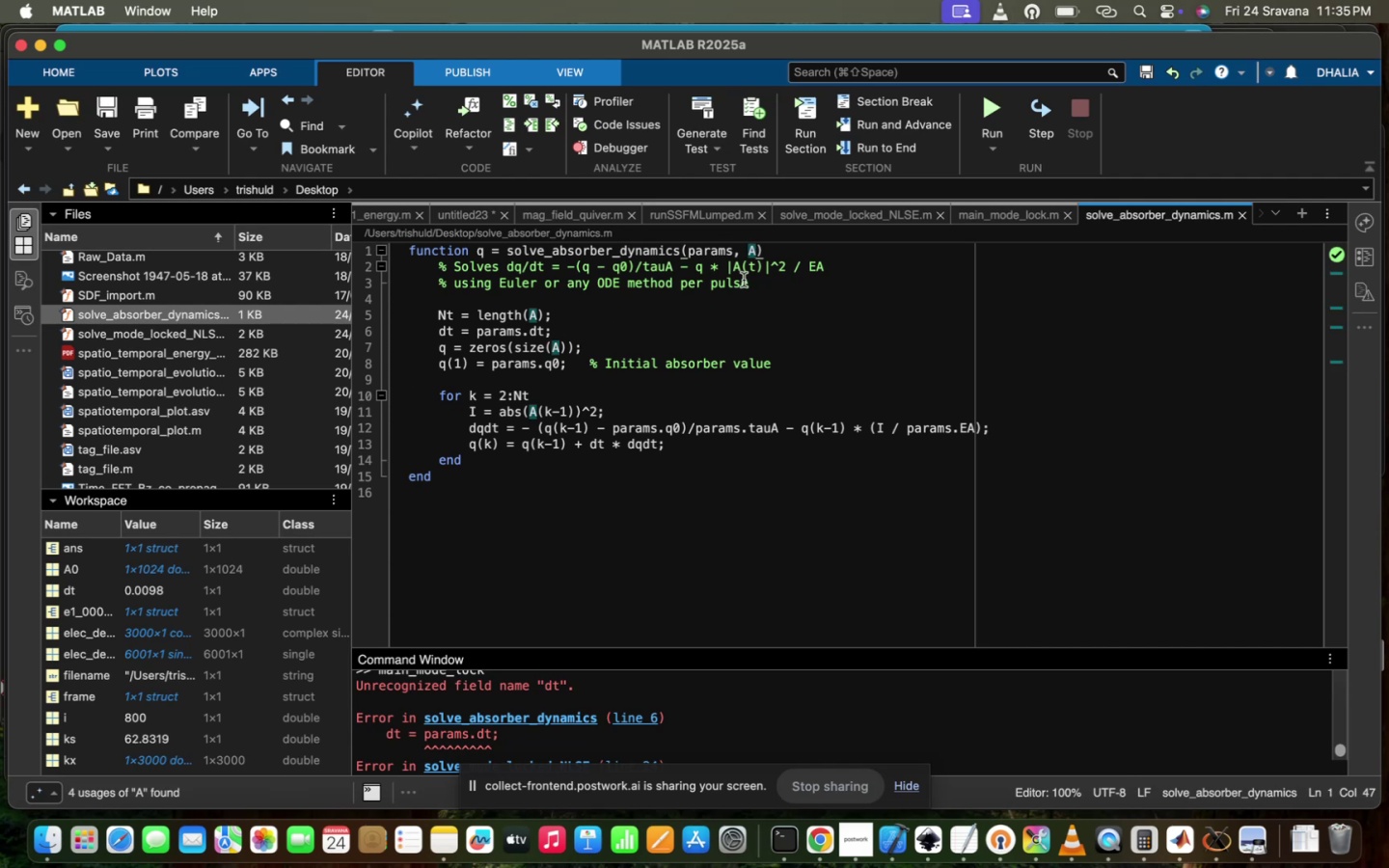 
key(Comma)
 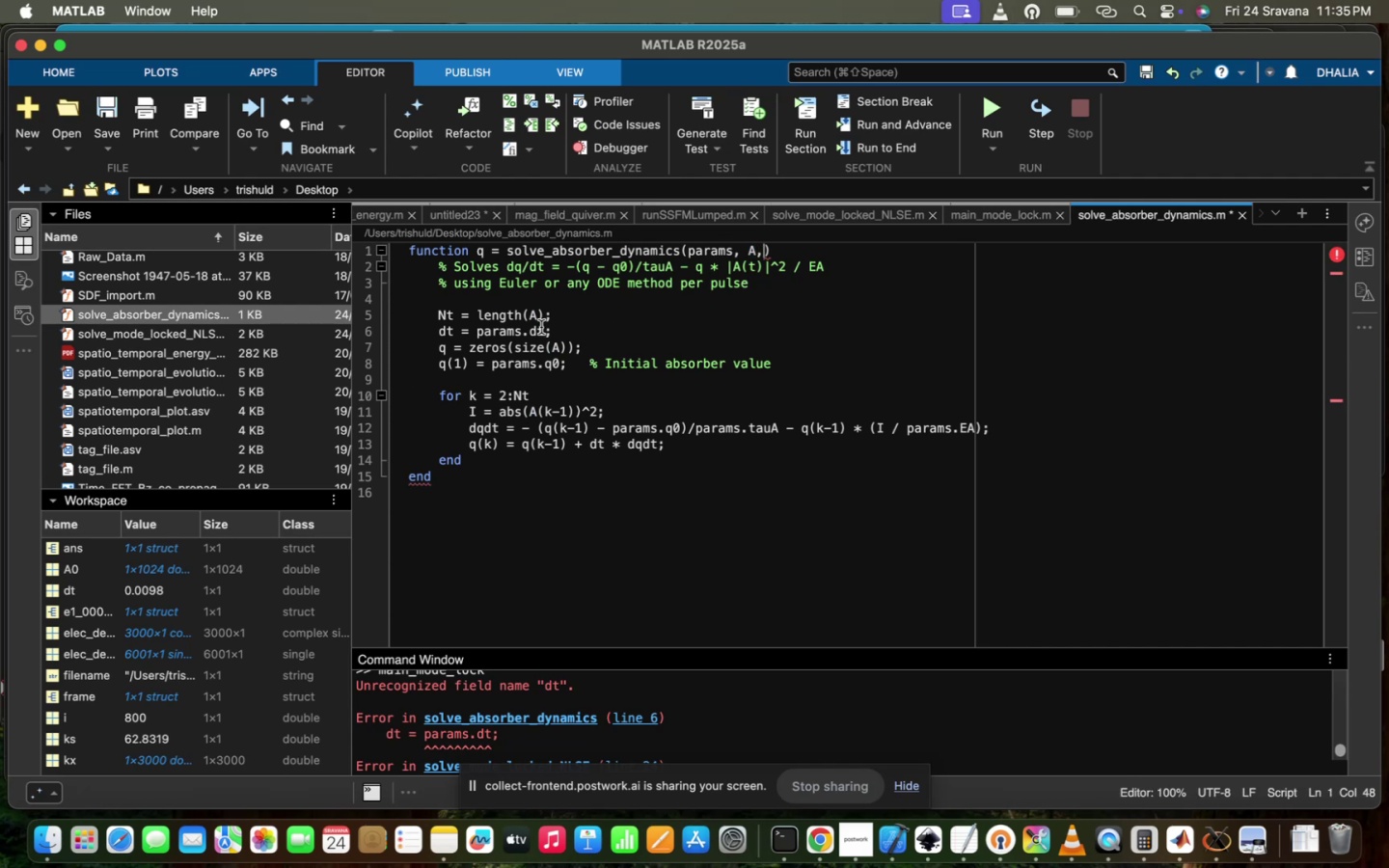 
left_click_drag(start_coordinate=[556, 328], to_coordinate=[442, 327])
 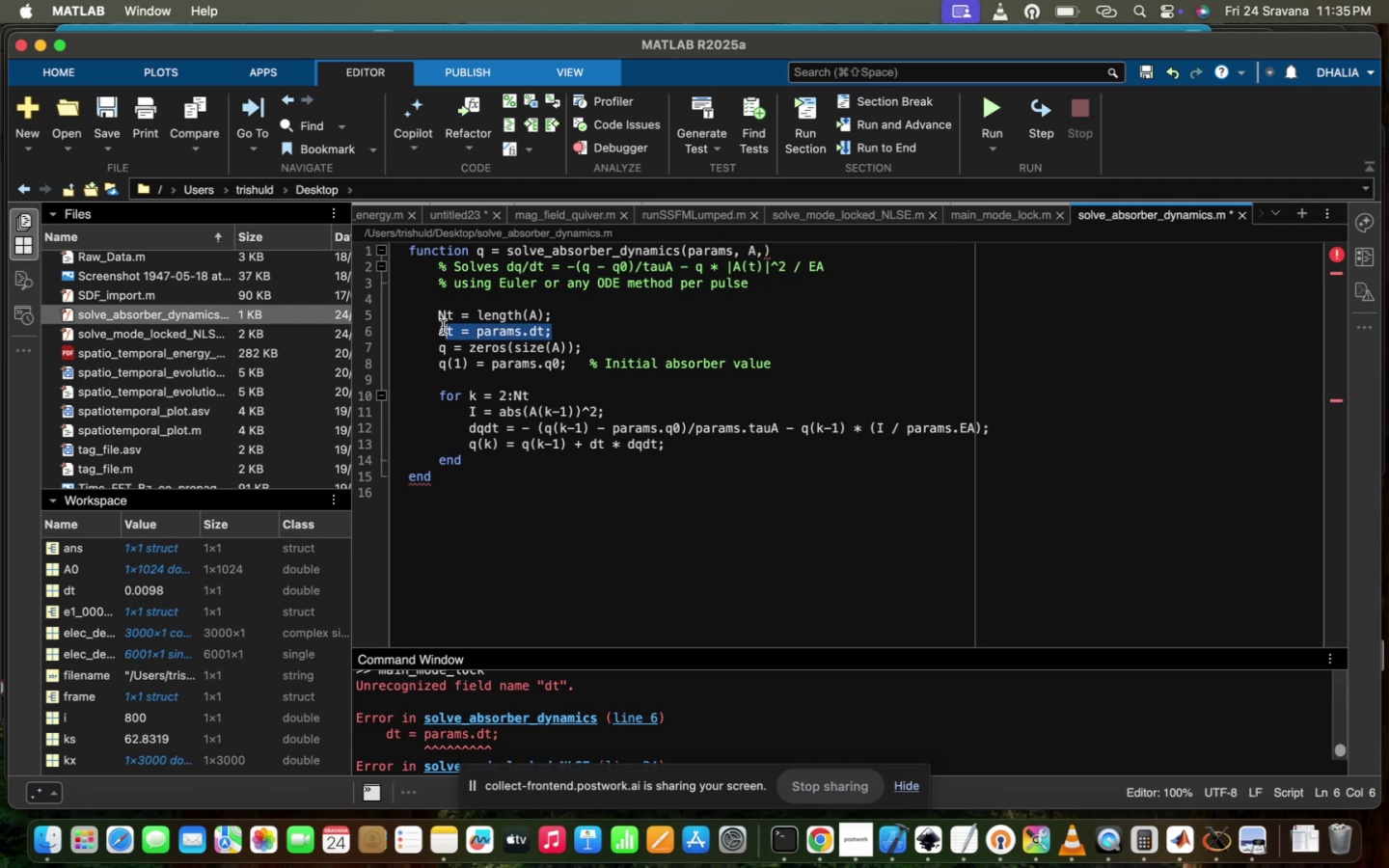 
key(Backspace)
 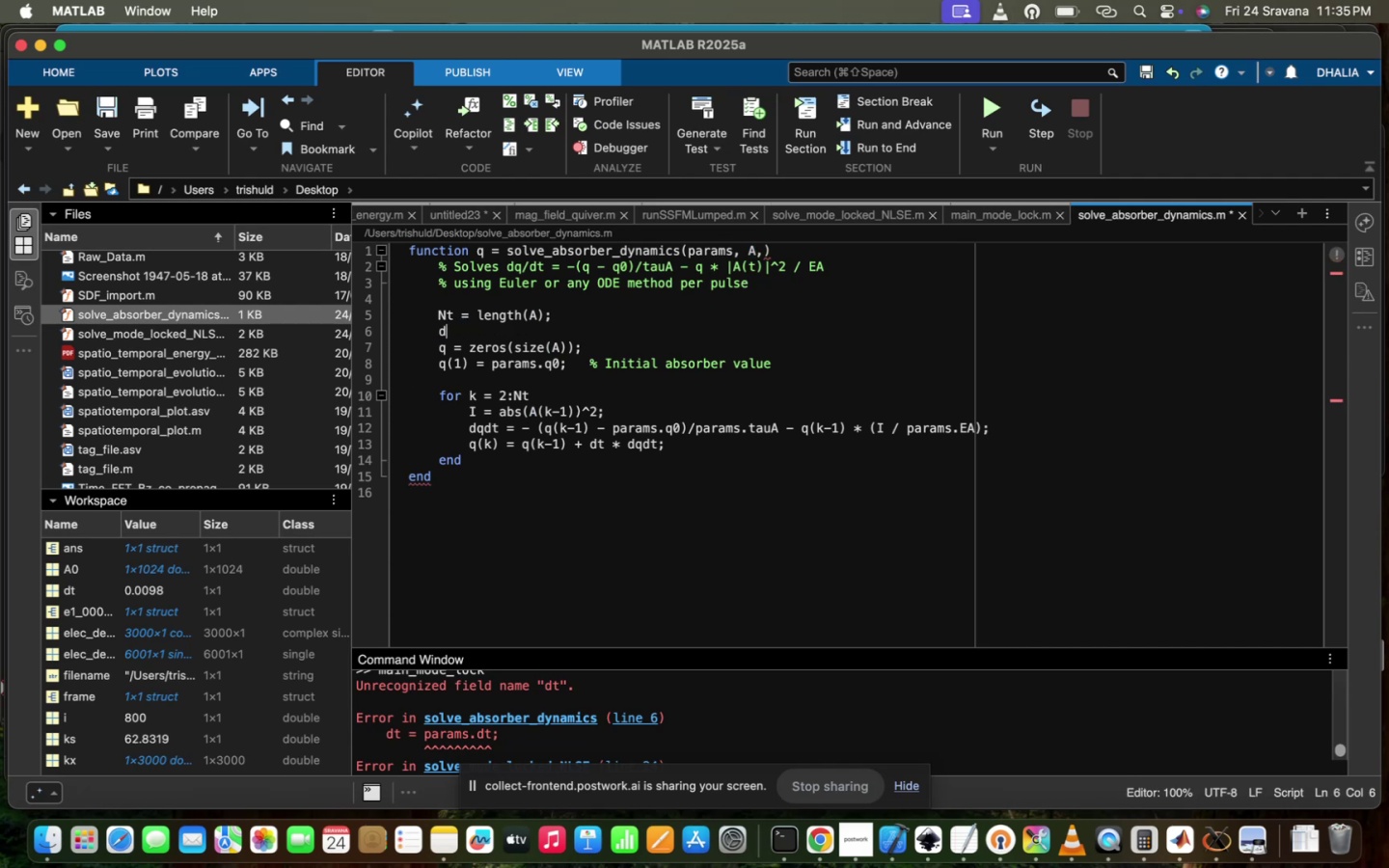 
key(Backspace)
 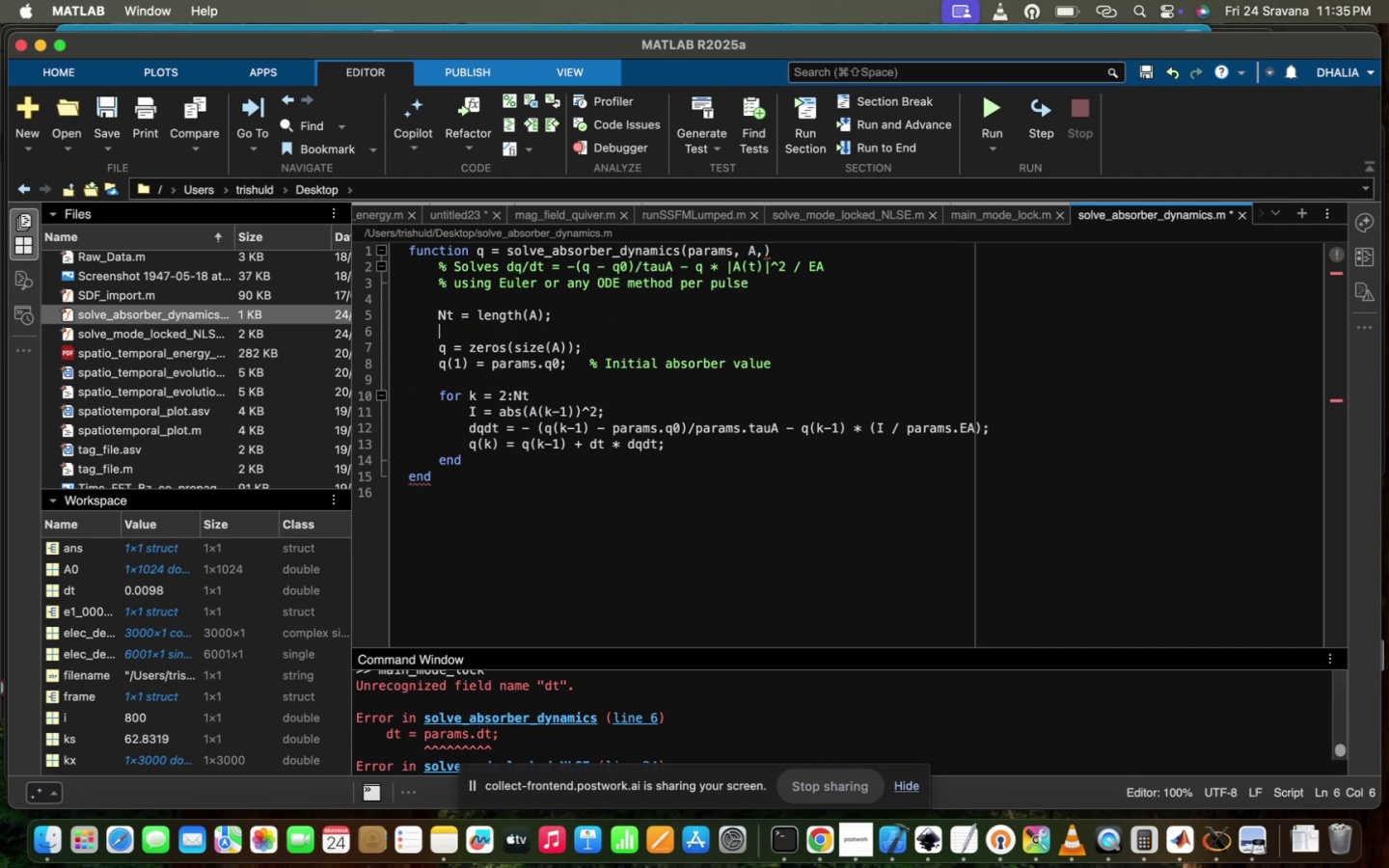 
key(Backspace)
 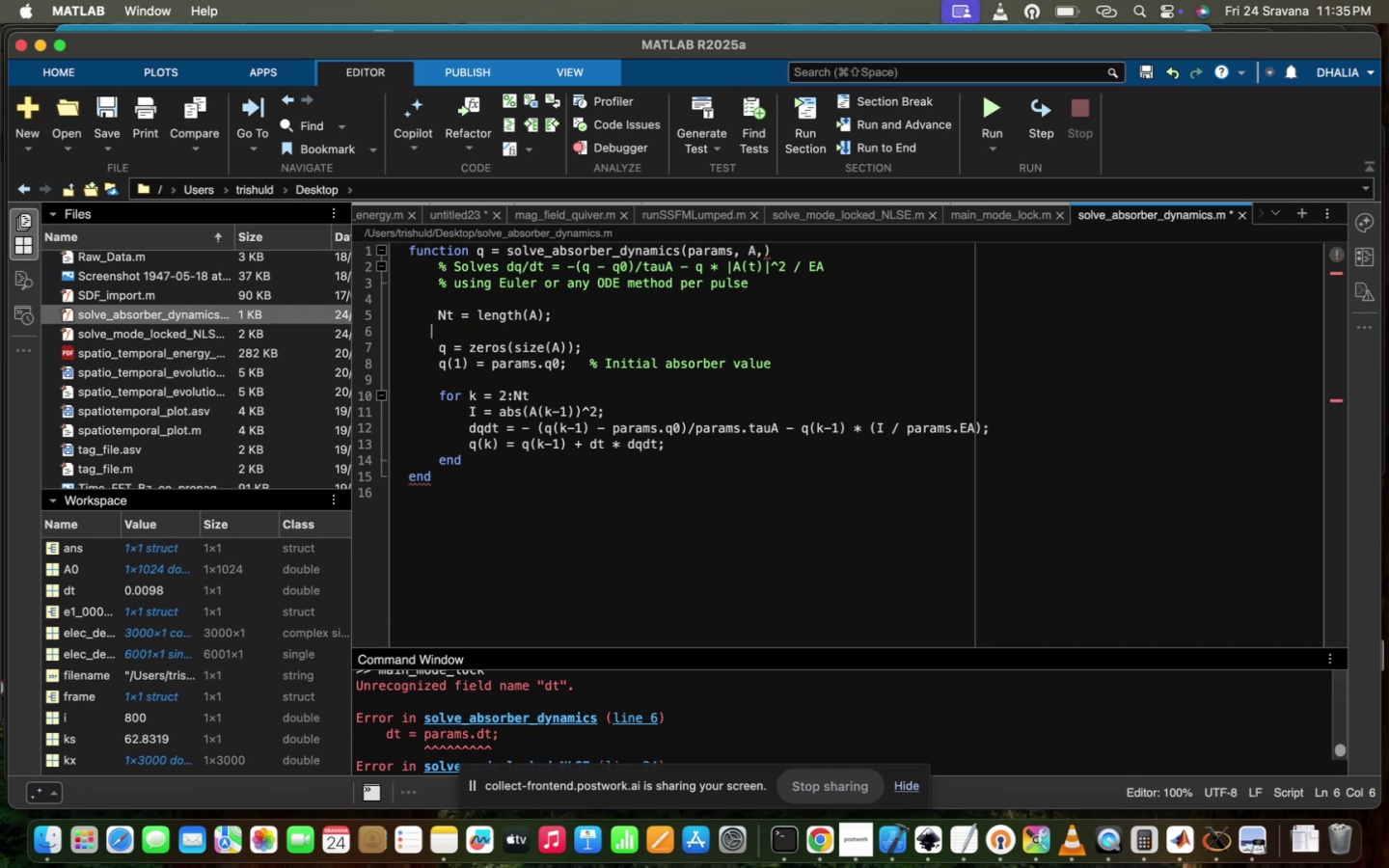 
key(Backspace)
 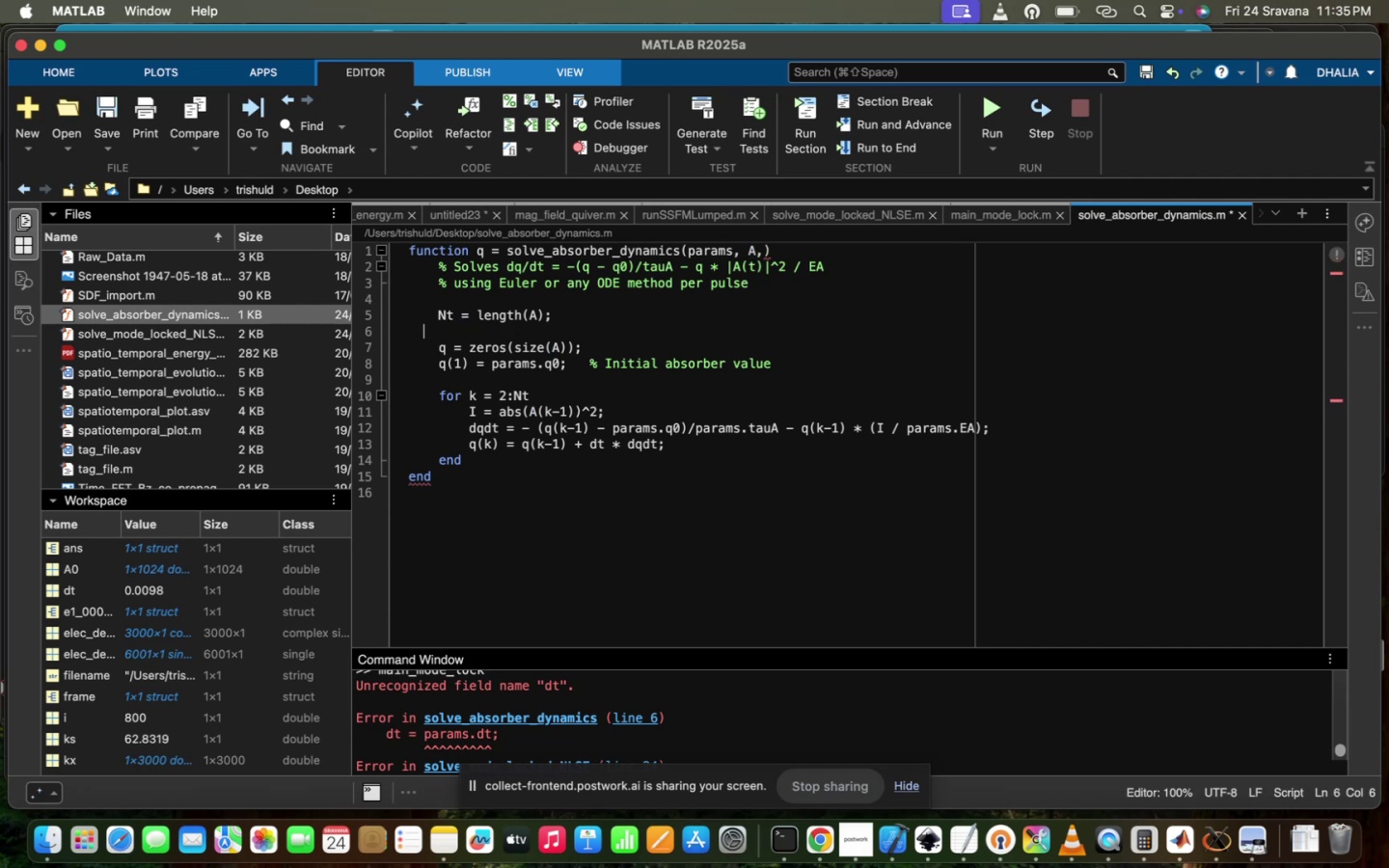 
key(Backspace)
 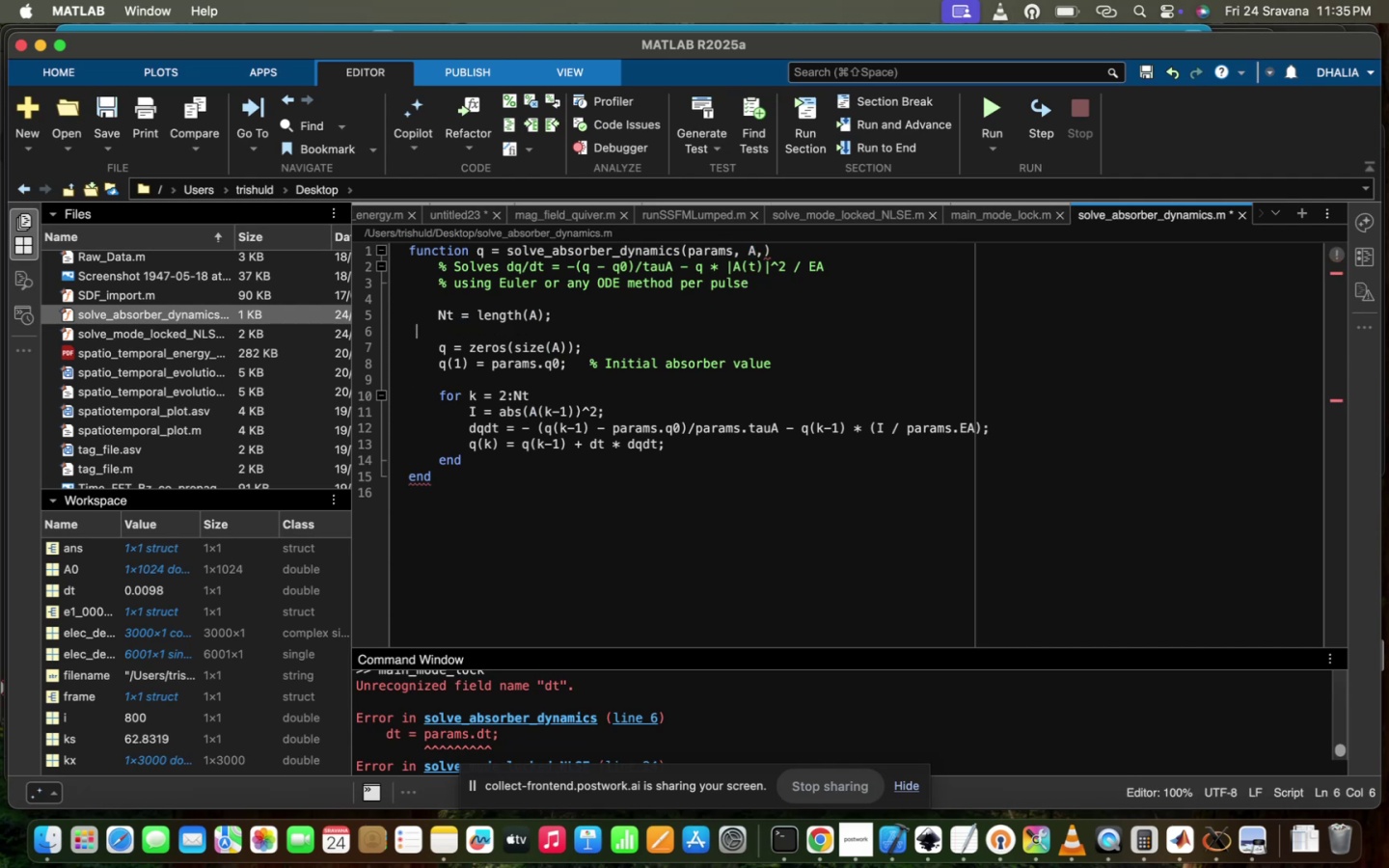 
key(Backspace)
 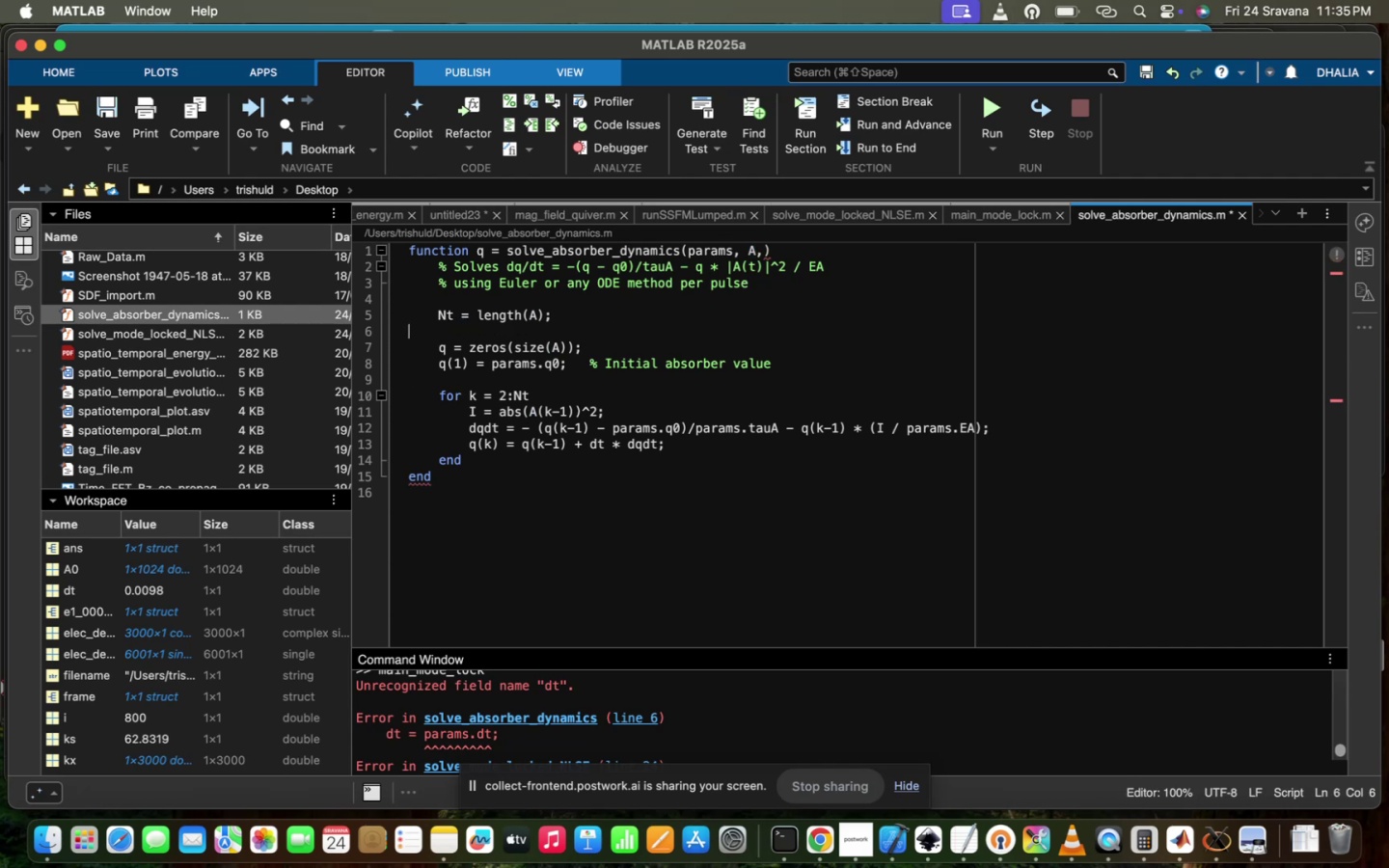 
key(Backspace)
 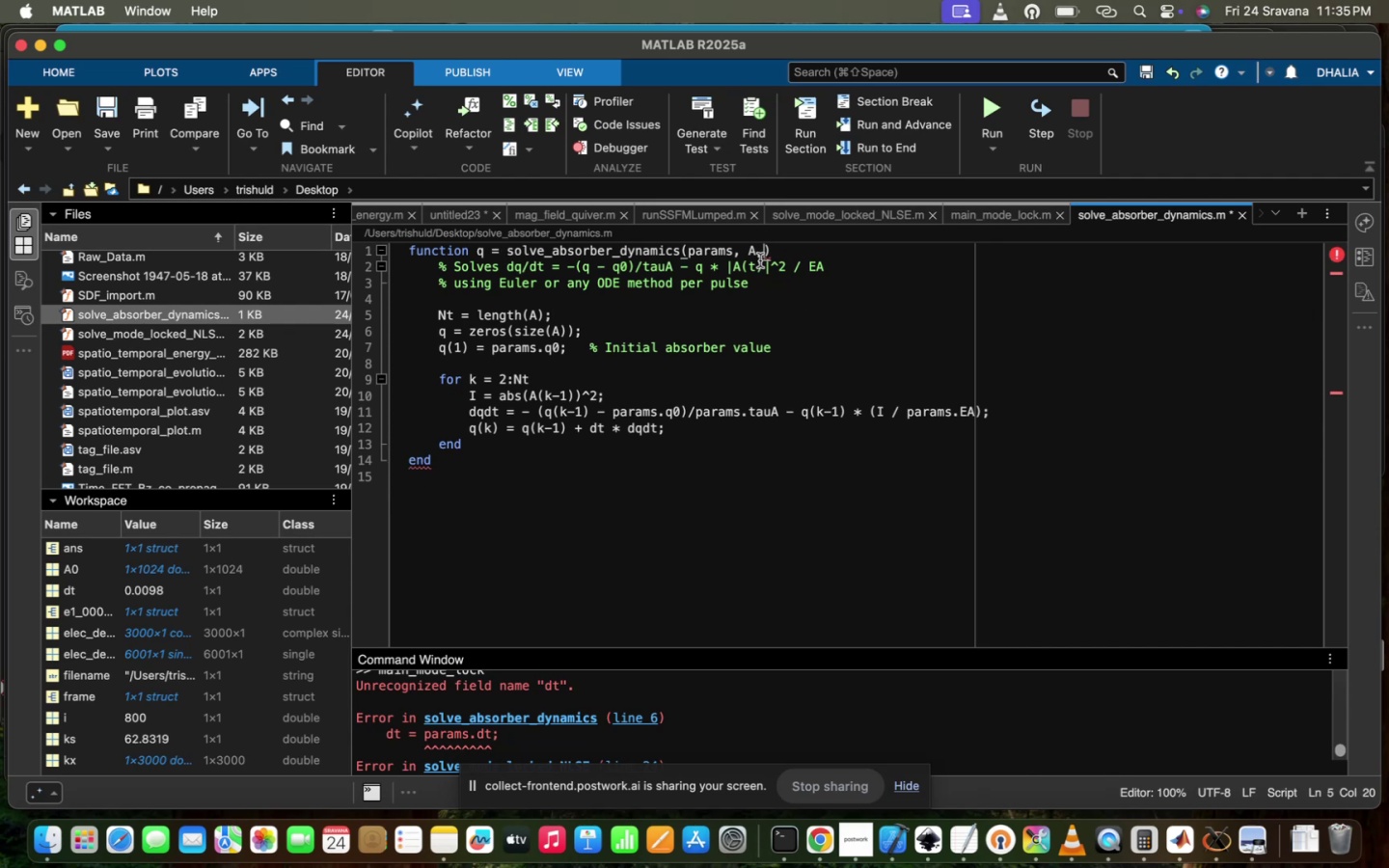 
type(dt)
 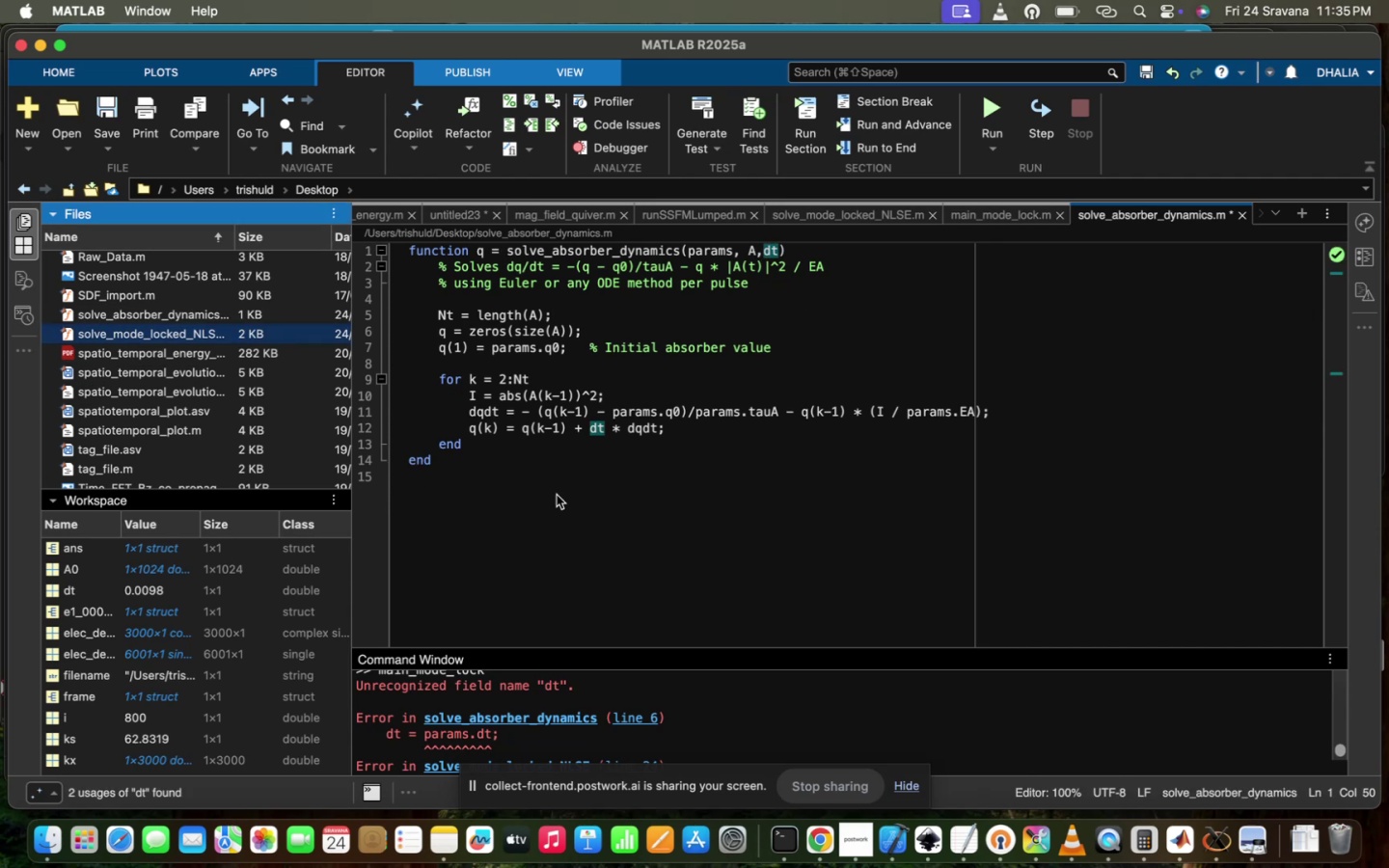 
wait(5.25)
 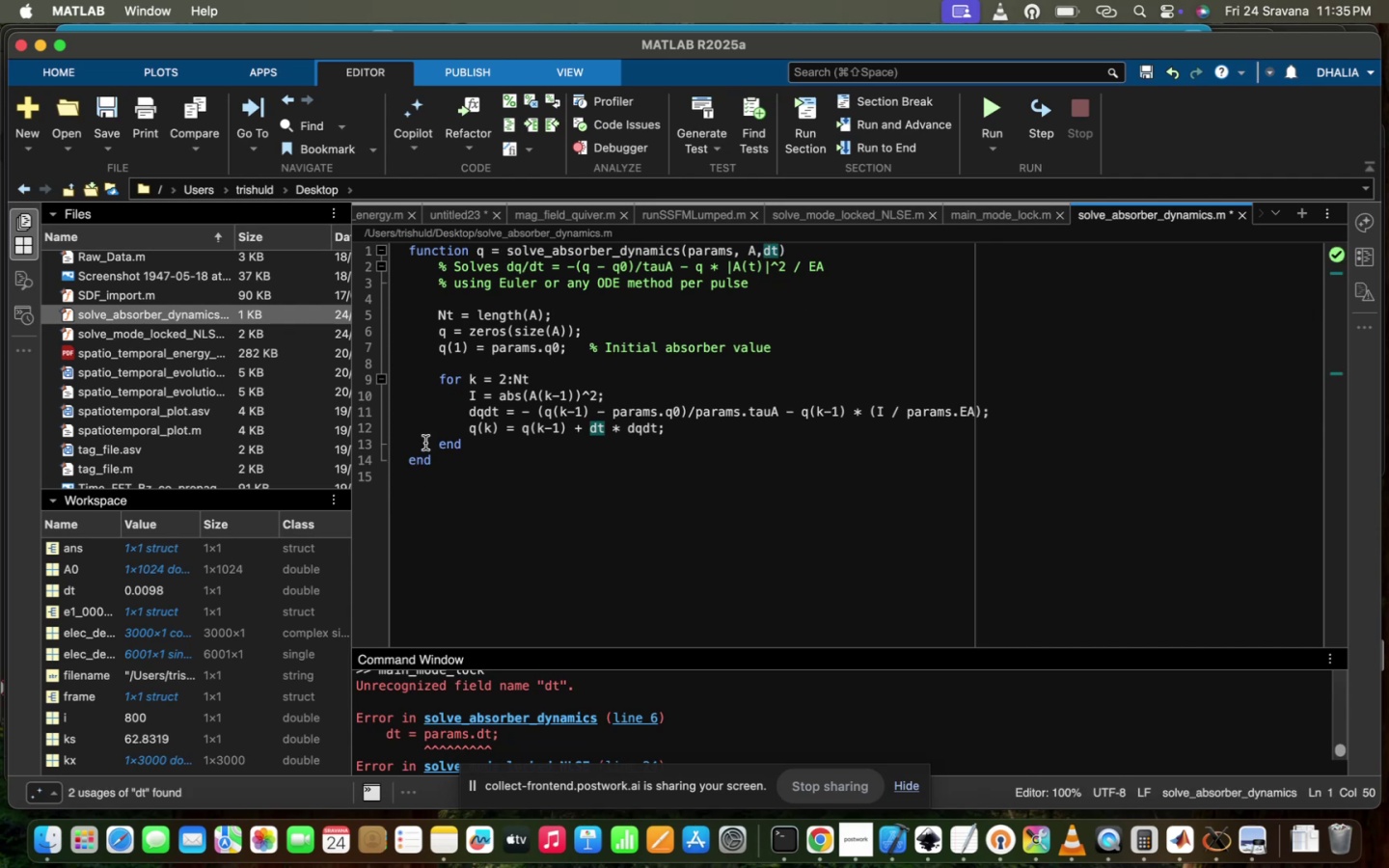 
left_click([751, 485])
 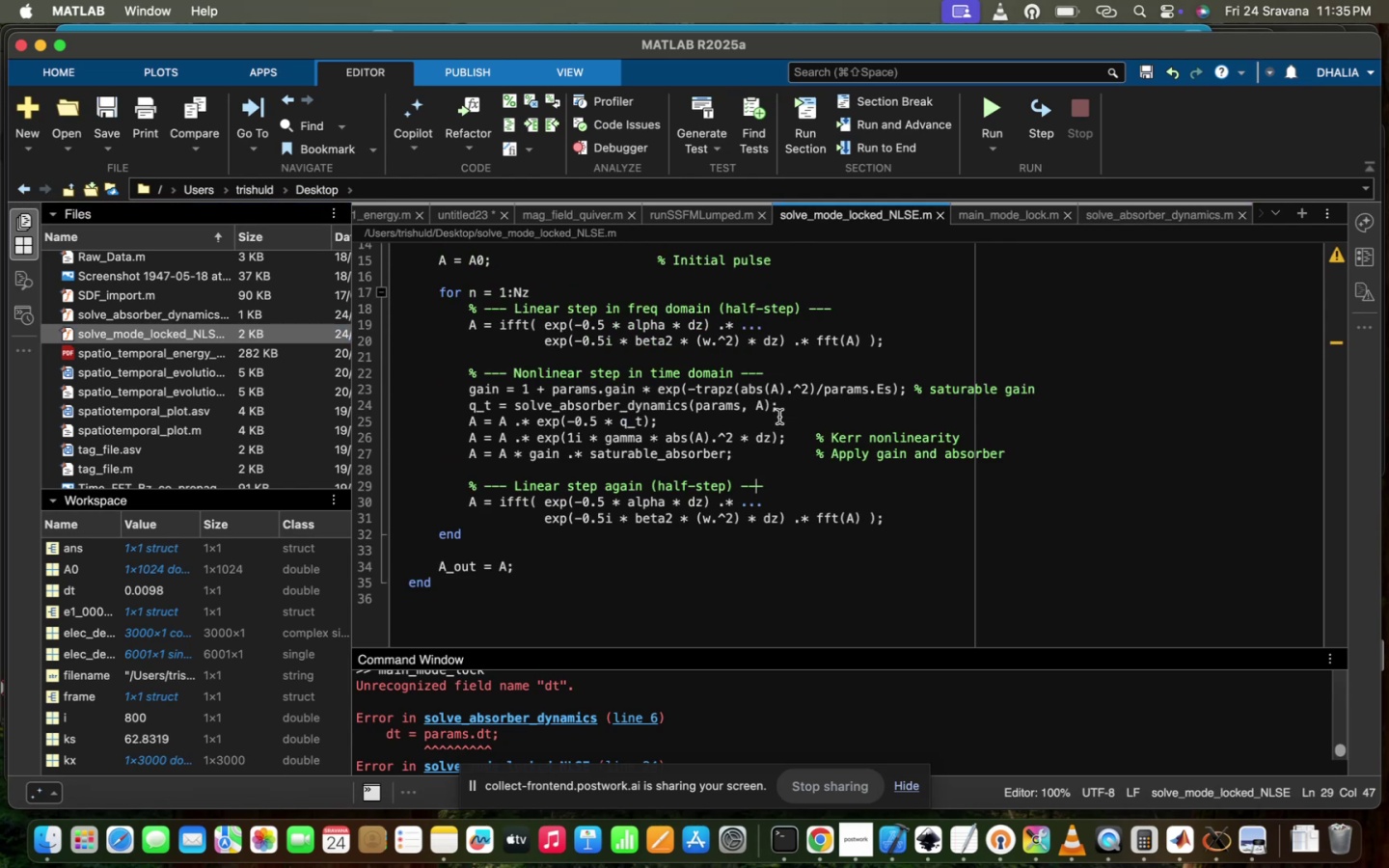 
left_click([766, 406])
 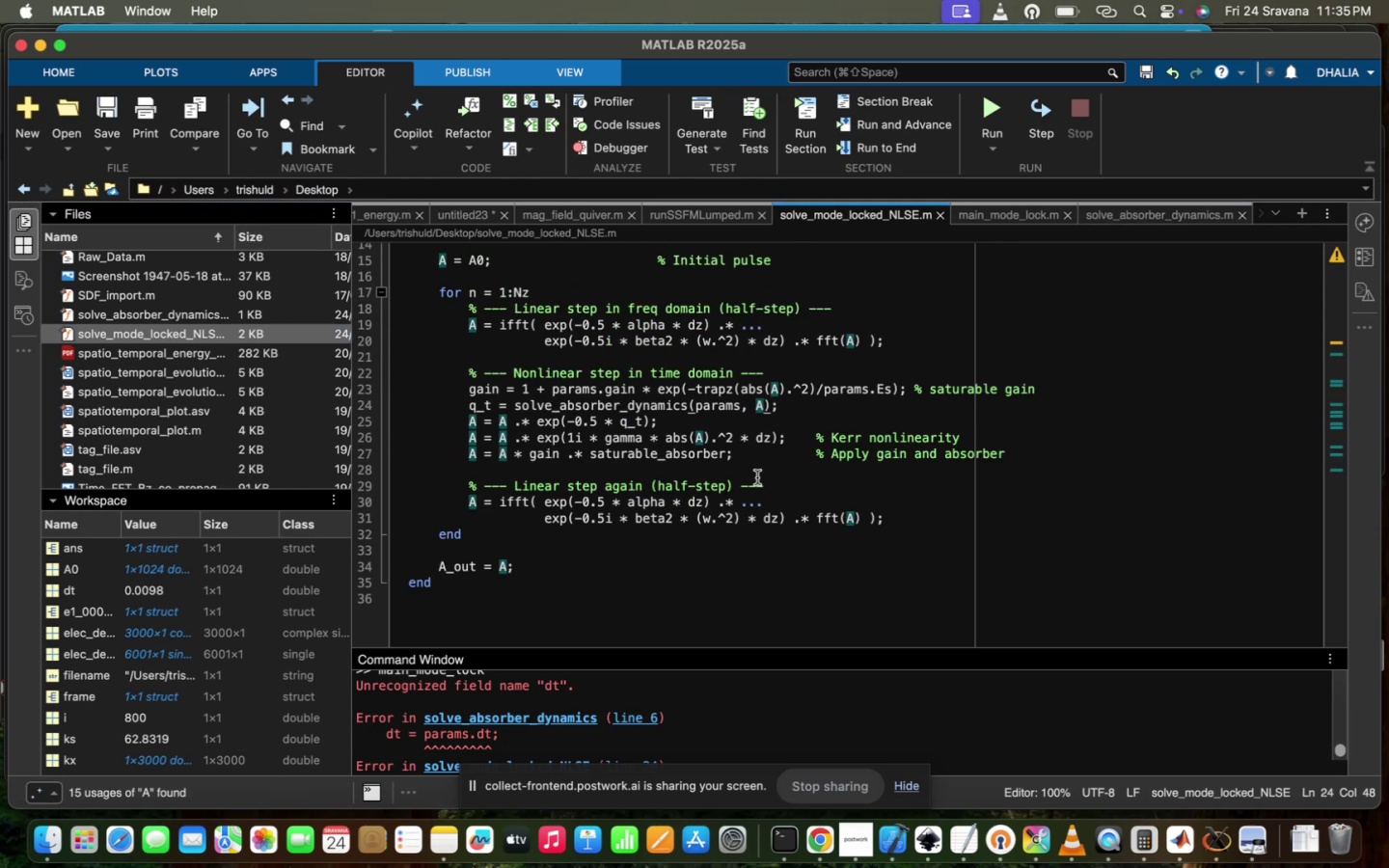 
type(,dr)
key(Backspace)
type(t)
 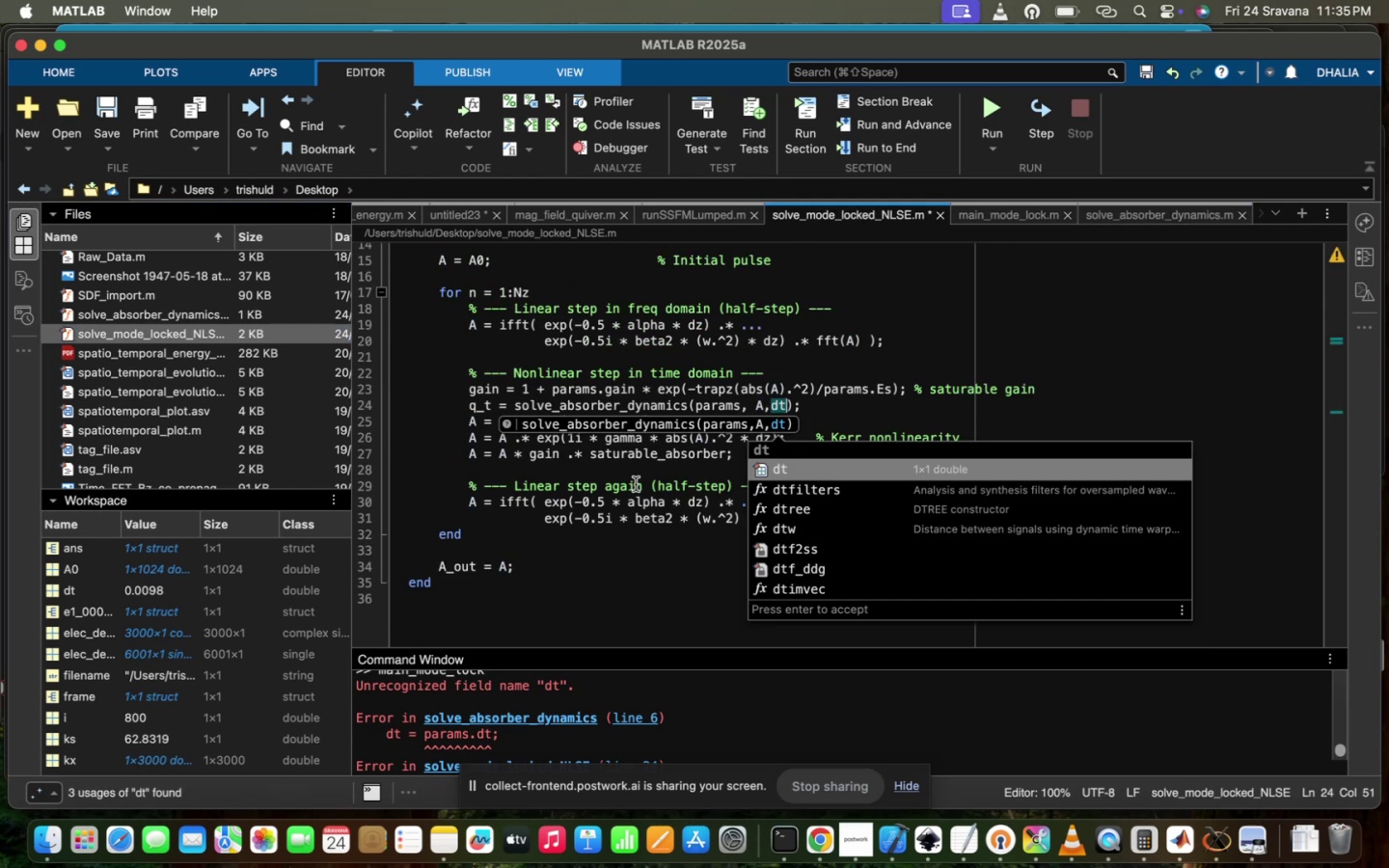 
scroll: coordinate [636, 484], scroll_direction: up, amount: 152.0
 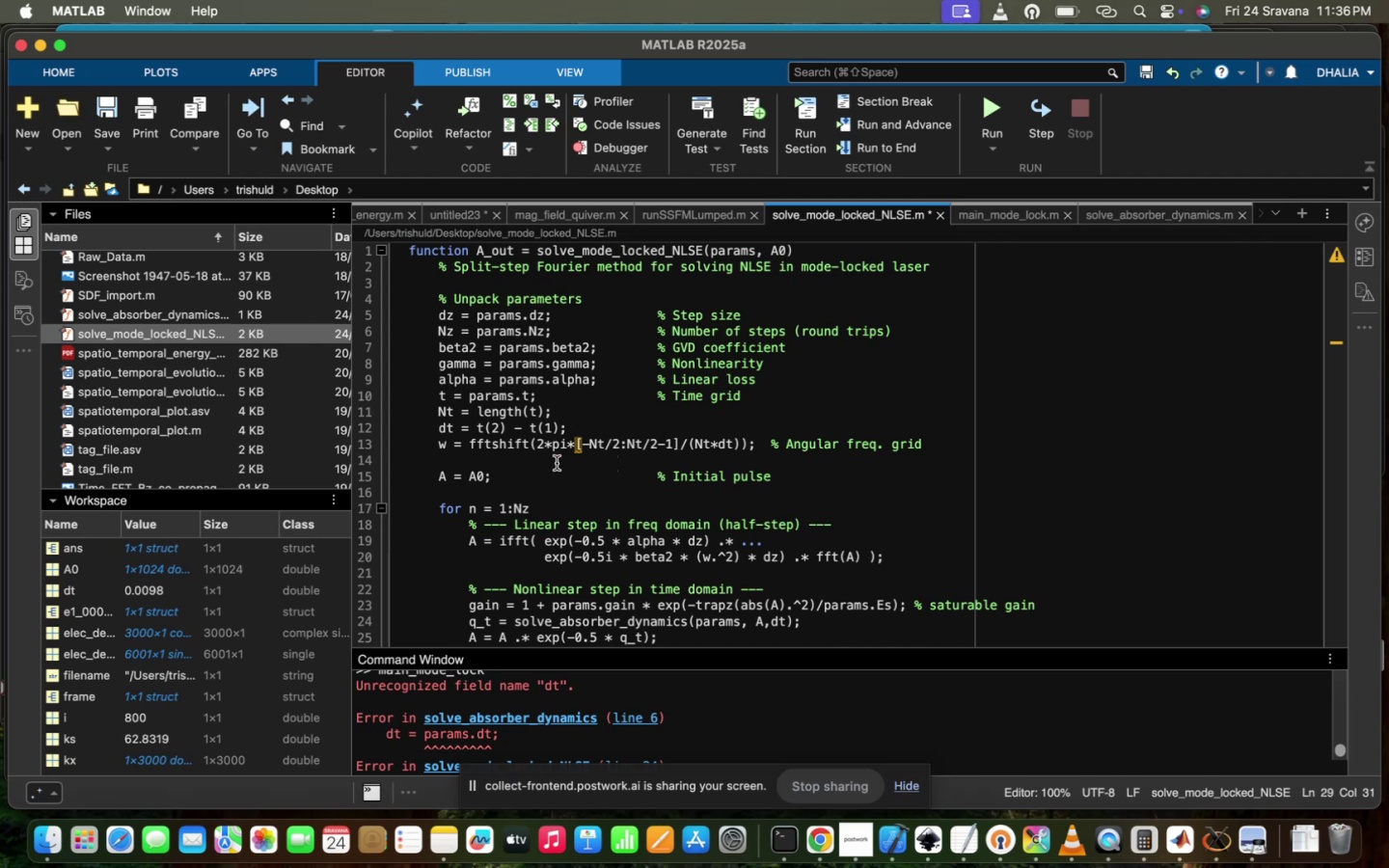 
scroll: coordinate [598, 526], scroll_direction: down, amount: 13.0
 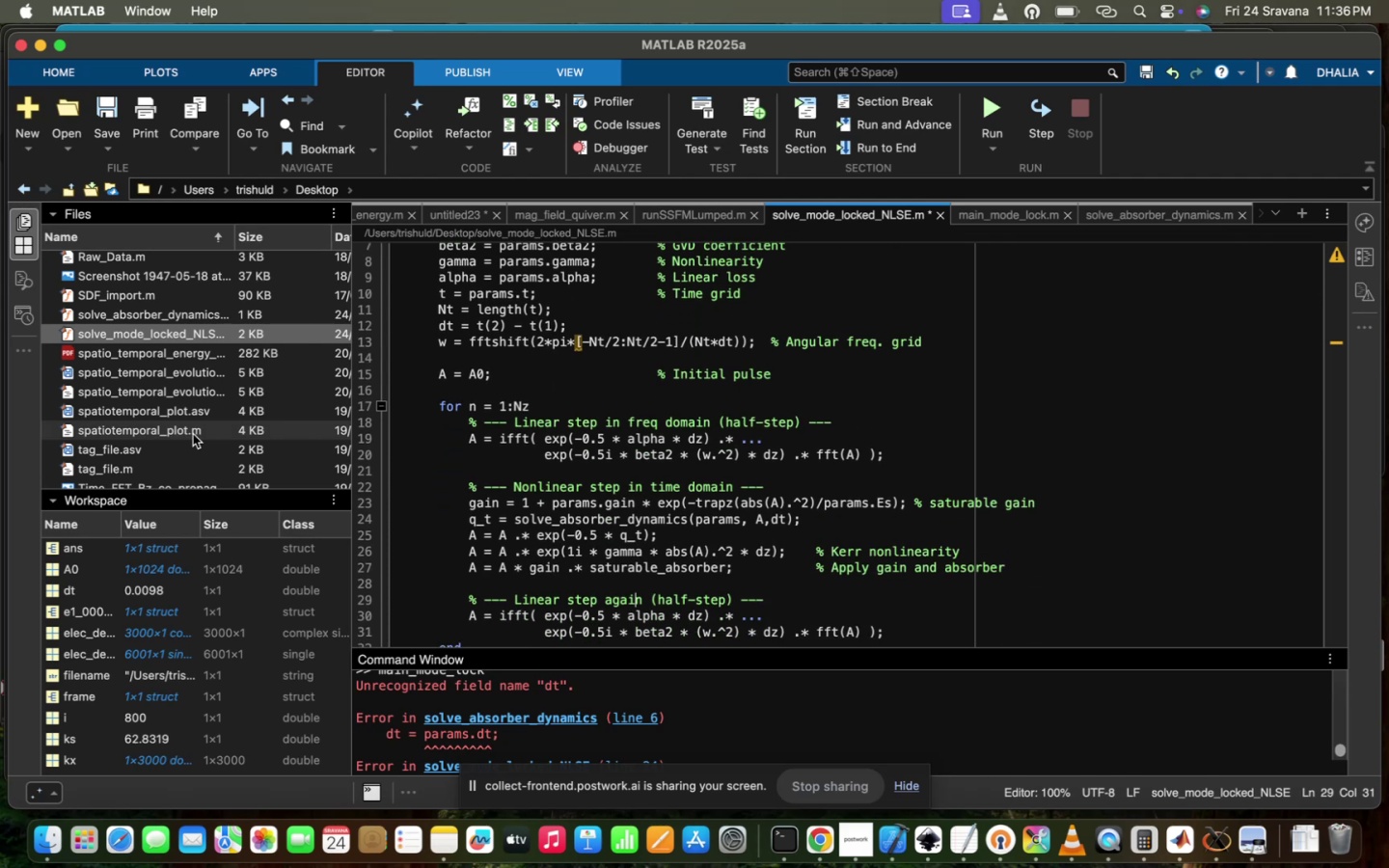 
scroll: coordinate [198, 473], scroll_direction: up, amount: 17.0
 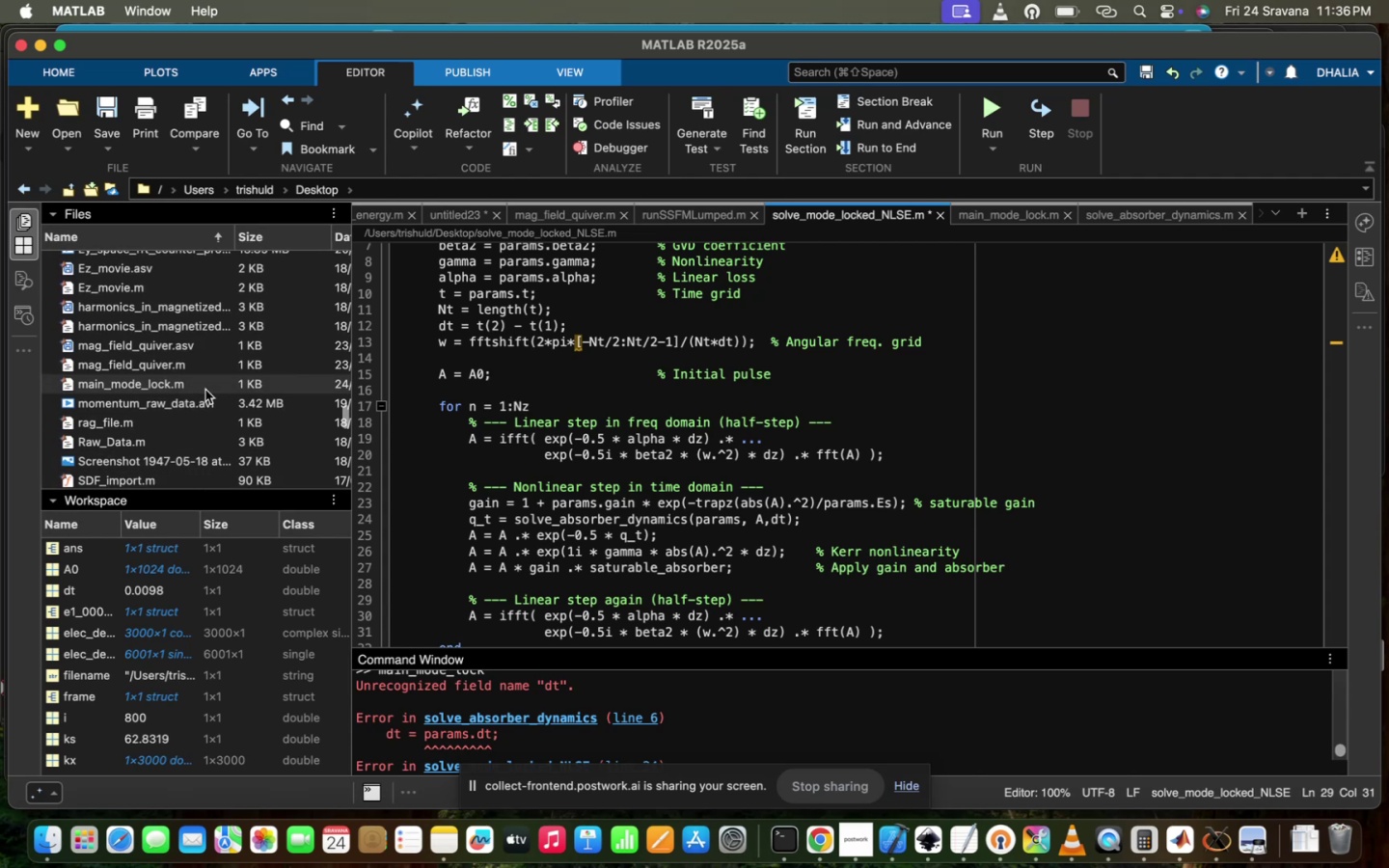 
double_click([205, 390])
 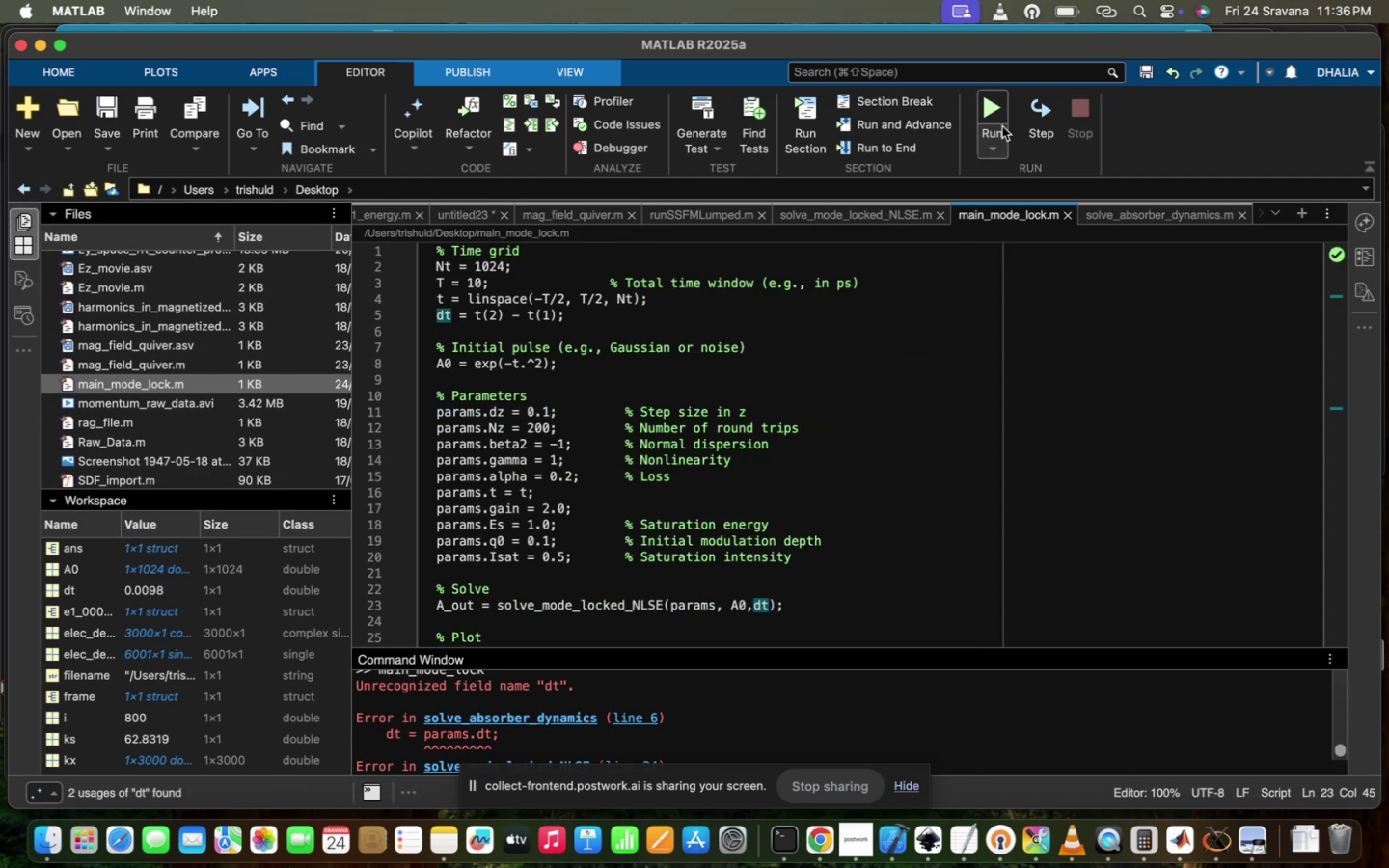 
left_click([997, 108])
 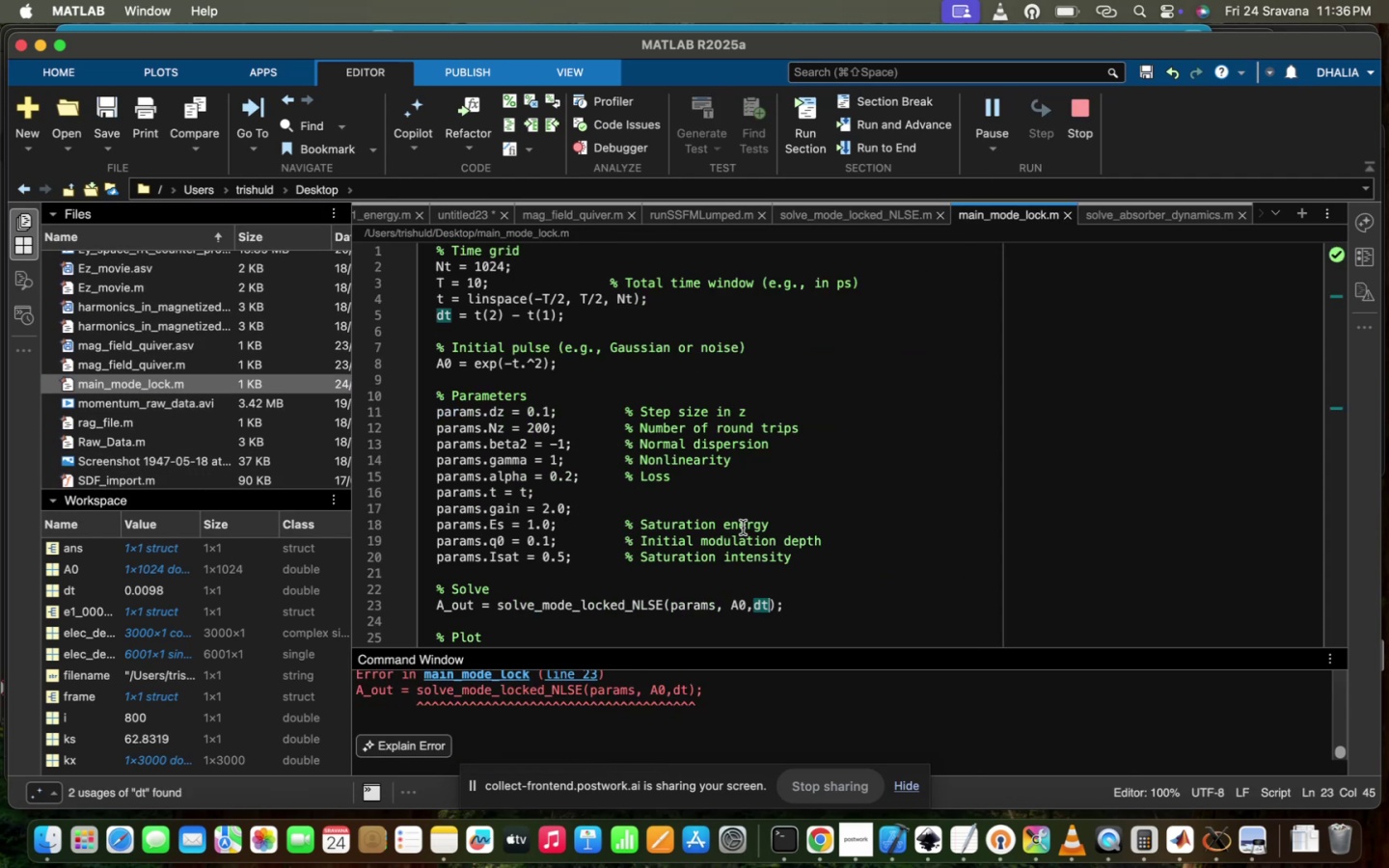 
scroll: coordinate [675, 706], scroll_direction: up, amount: 8.0
 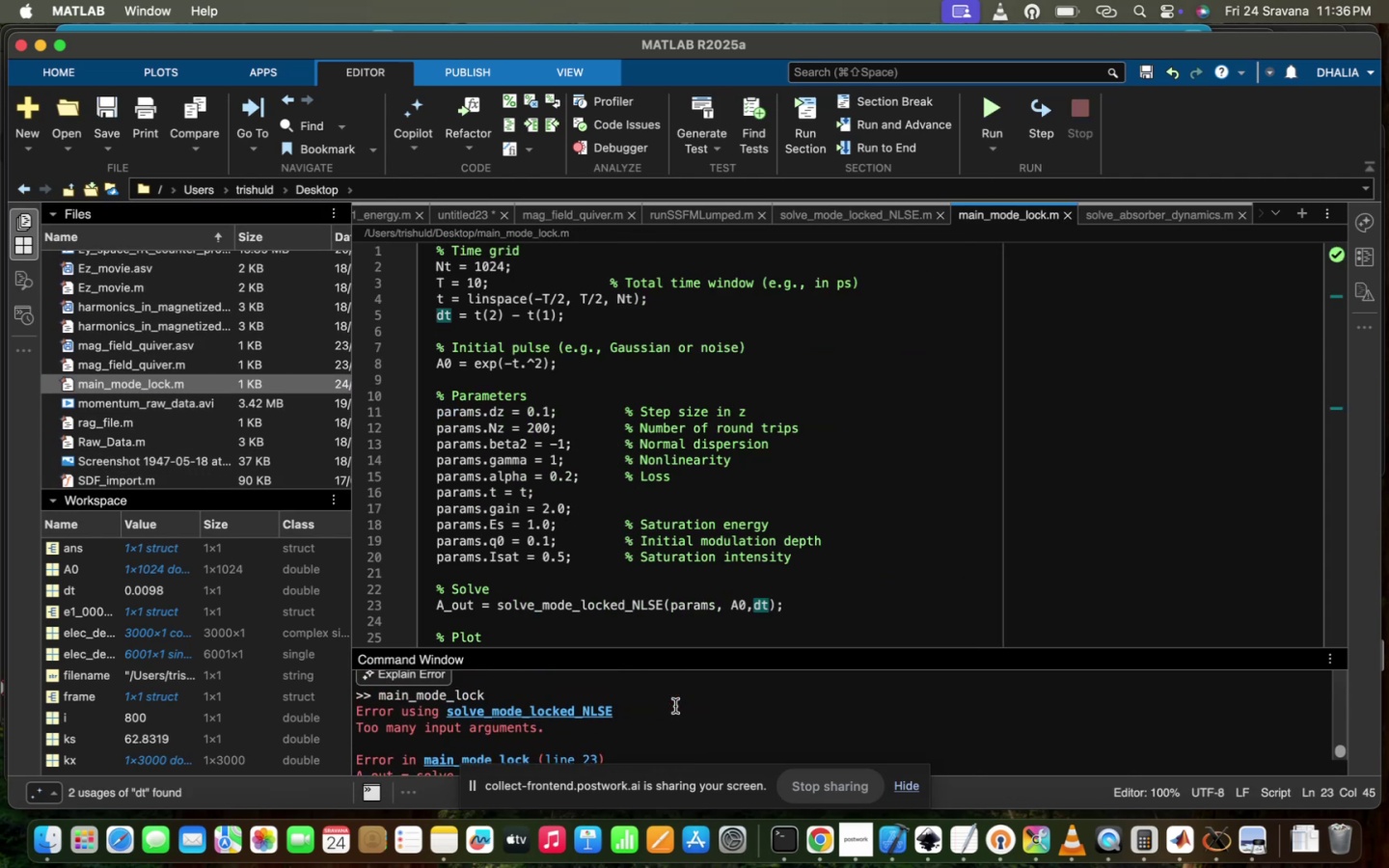 
scroll: coordinate [675, 706], scroll_direction: down, amount: 8.0
 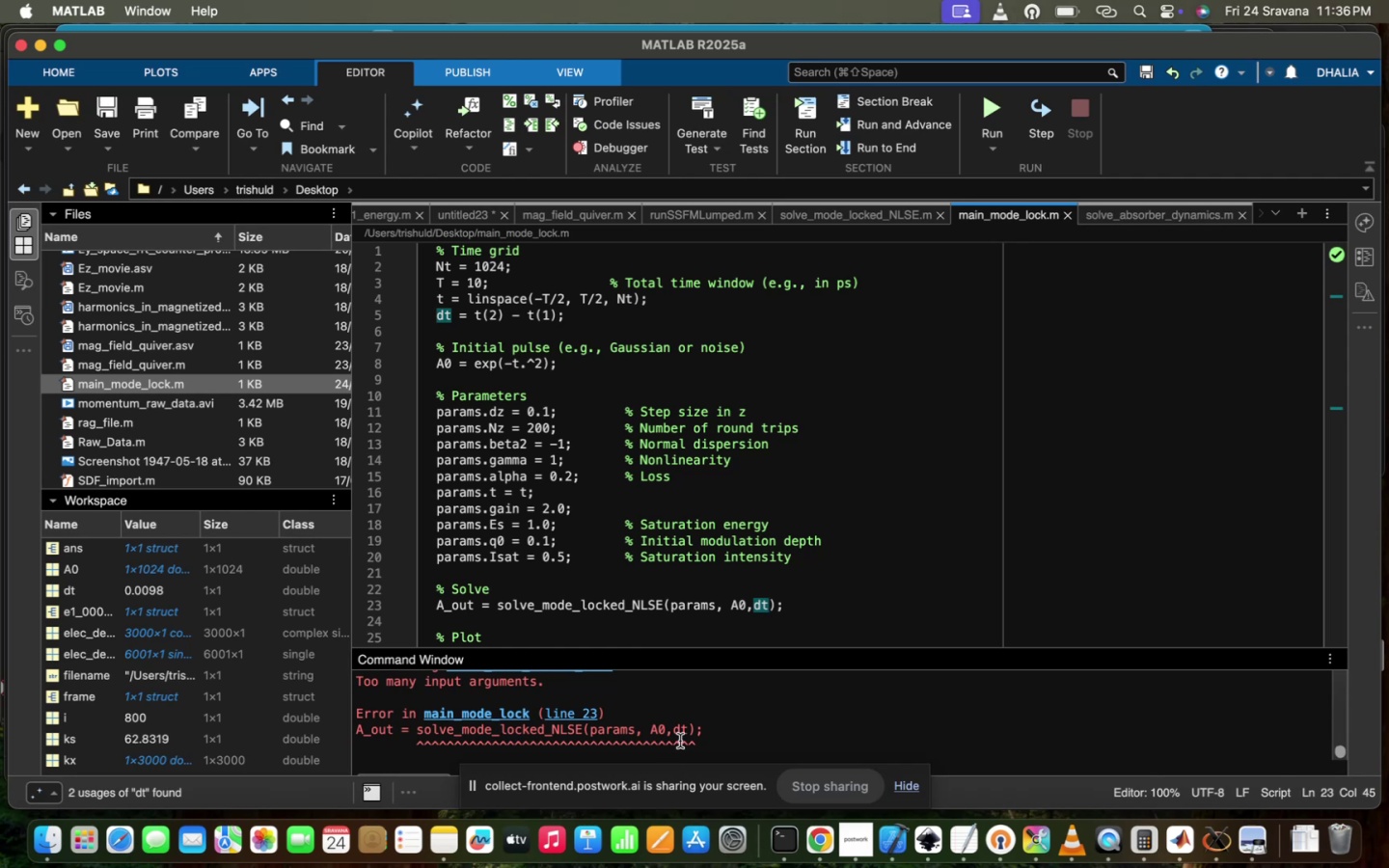 
left_click([679, 724])
 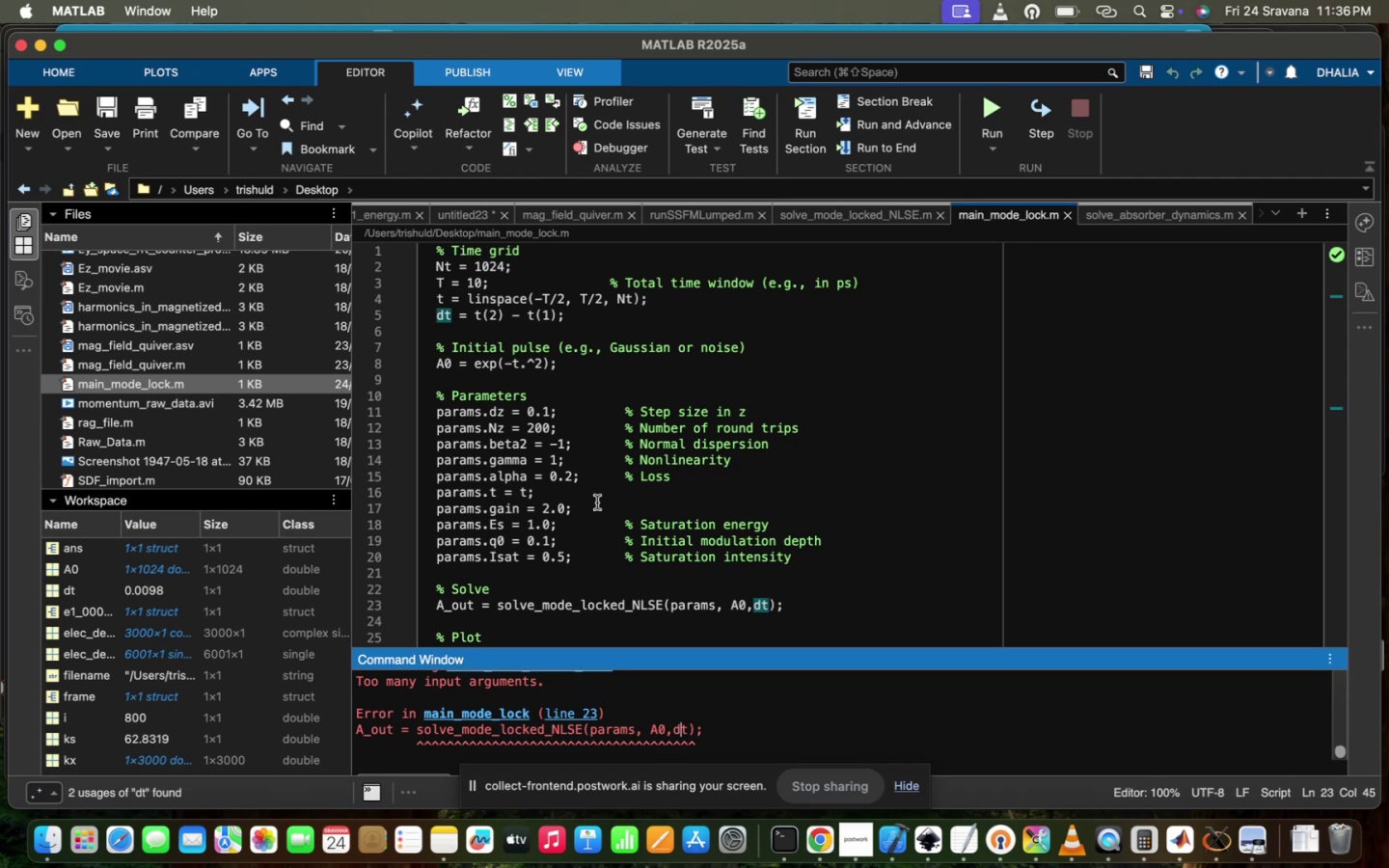 
scroll: coordinate [597, 502], scroll_direction: up, amount: 7.0
 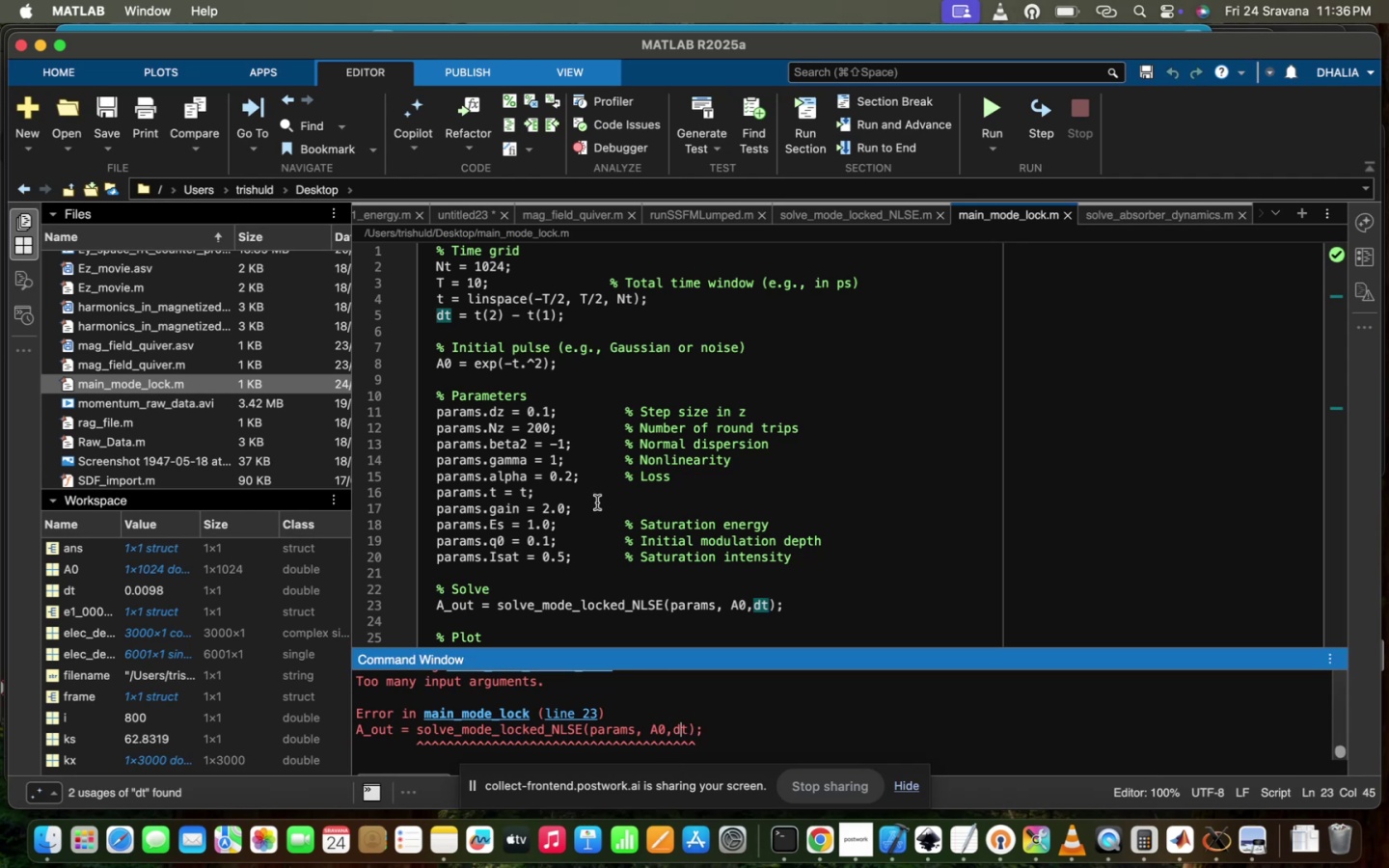 
scroll: coordinate [597, 502], scroll_direction: down, amount: 12.0
 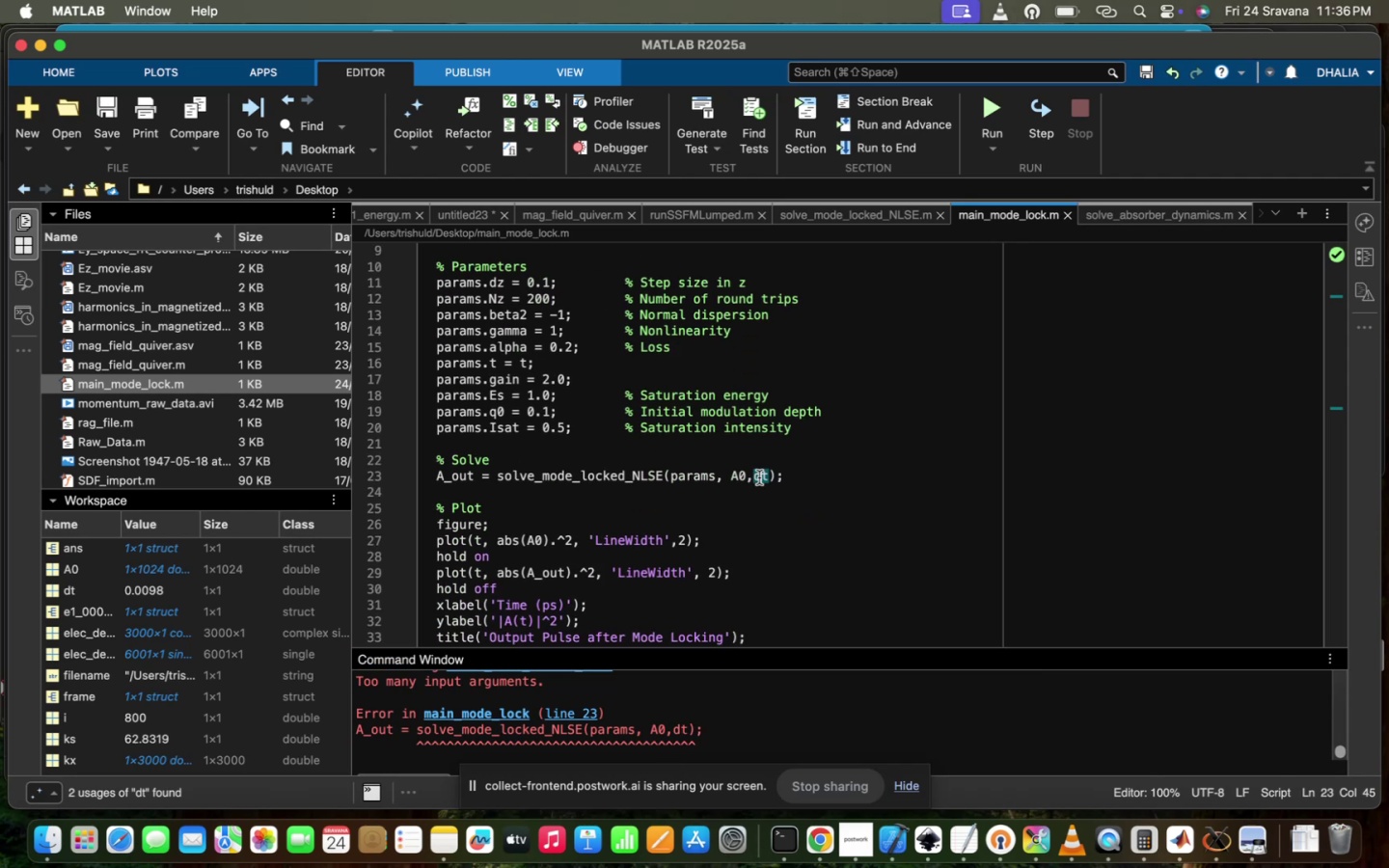 
left_click([667, 477])
 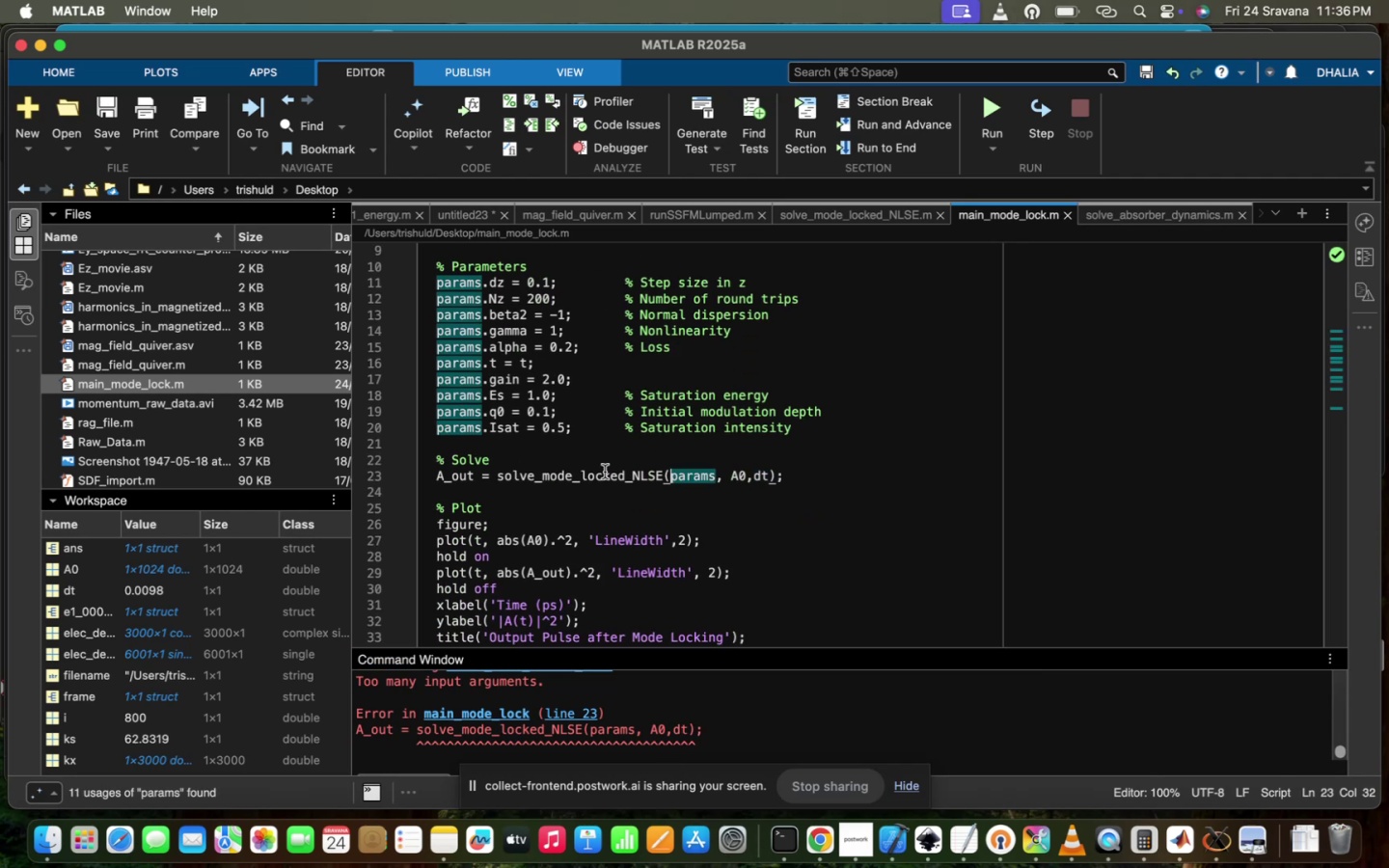 
left_click([605, 472])
 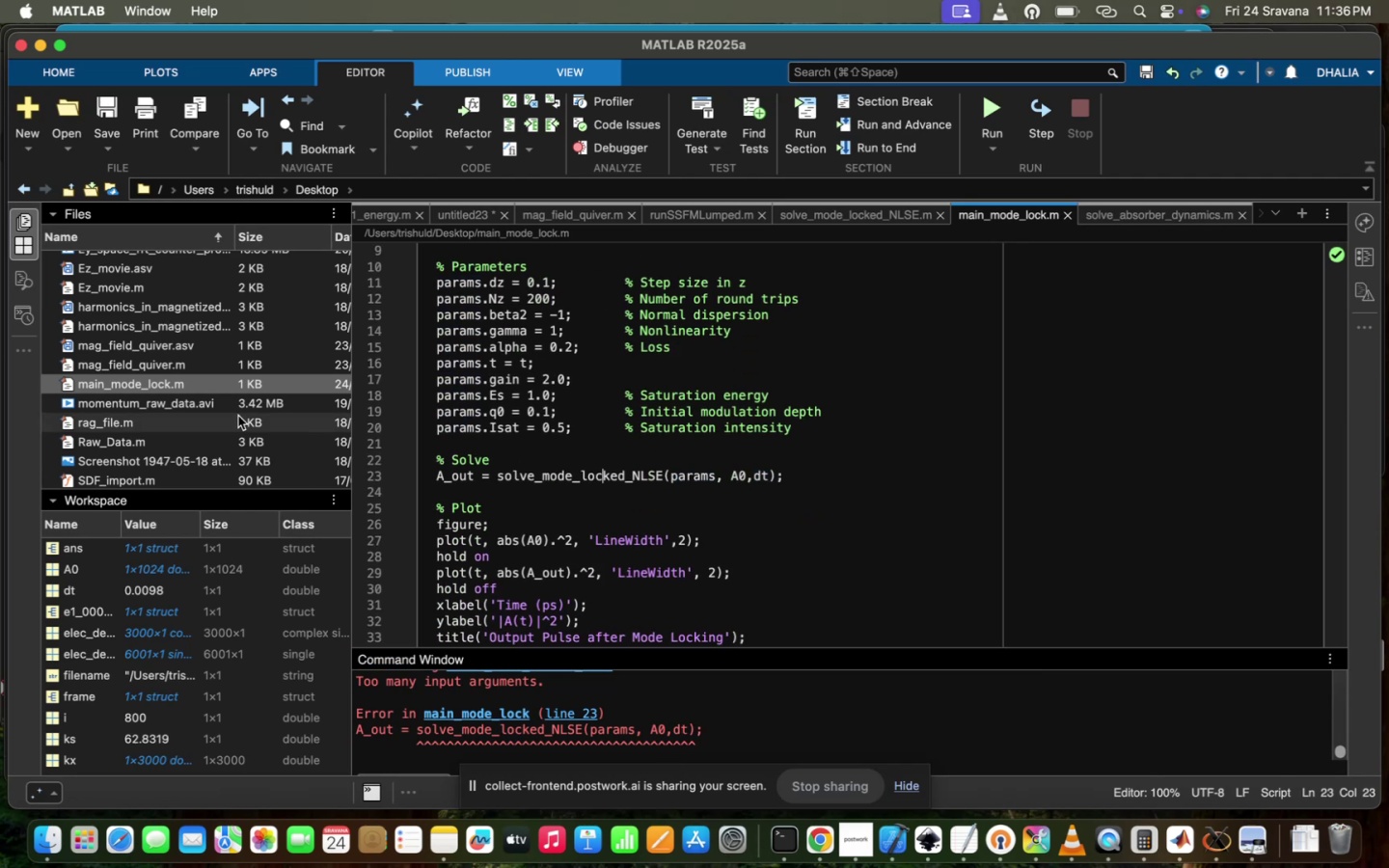 
scroll: coordinate [197, 423], scroll_direction: down, amount: 33.0
 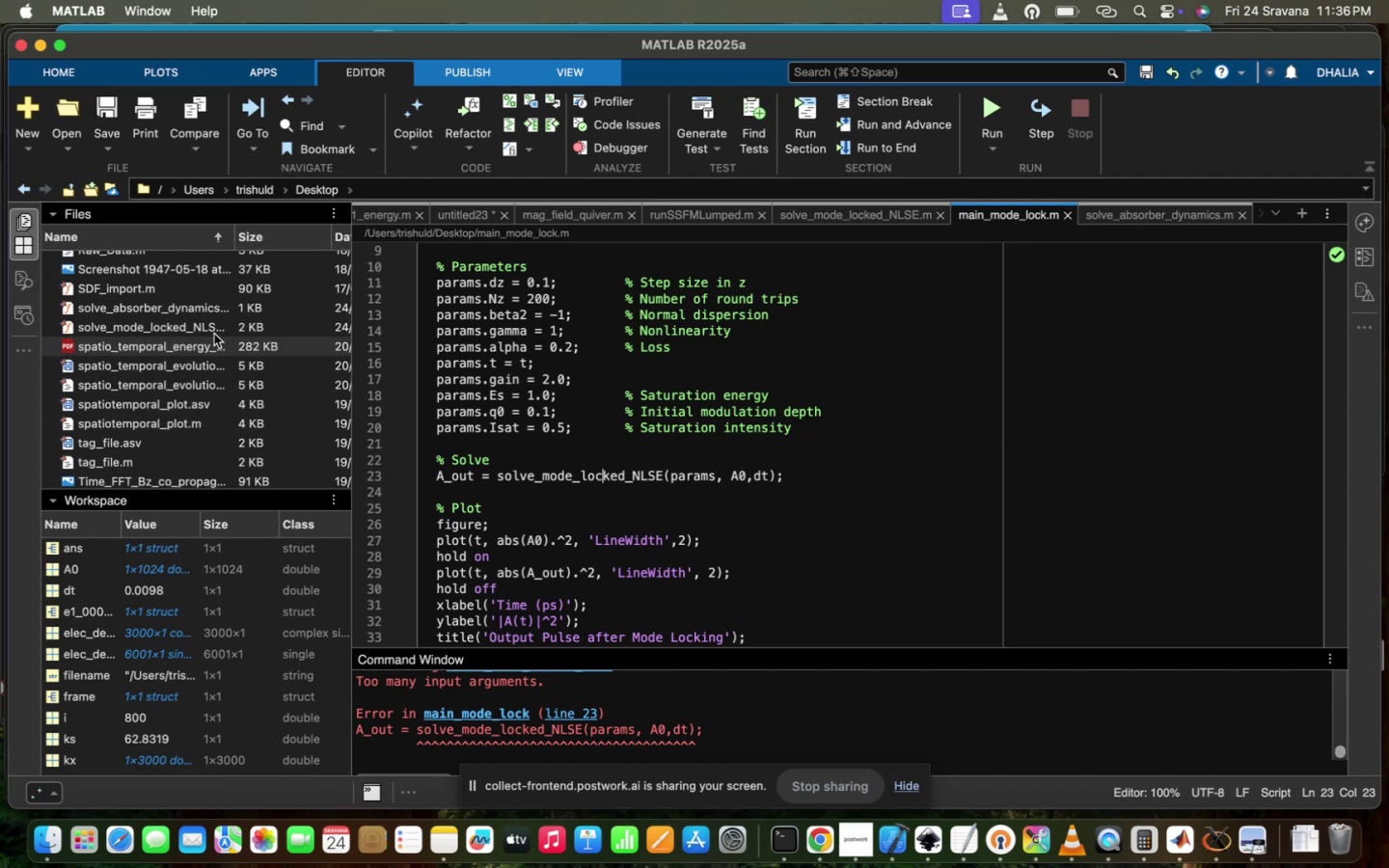 
double_click([217, 332])
 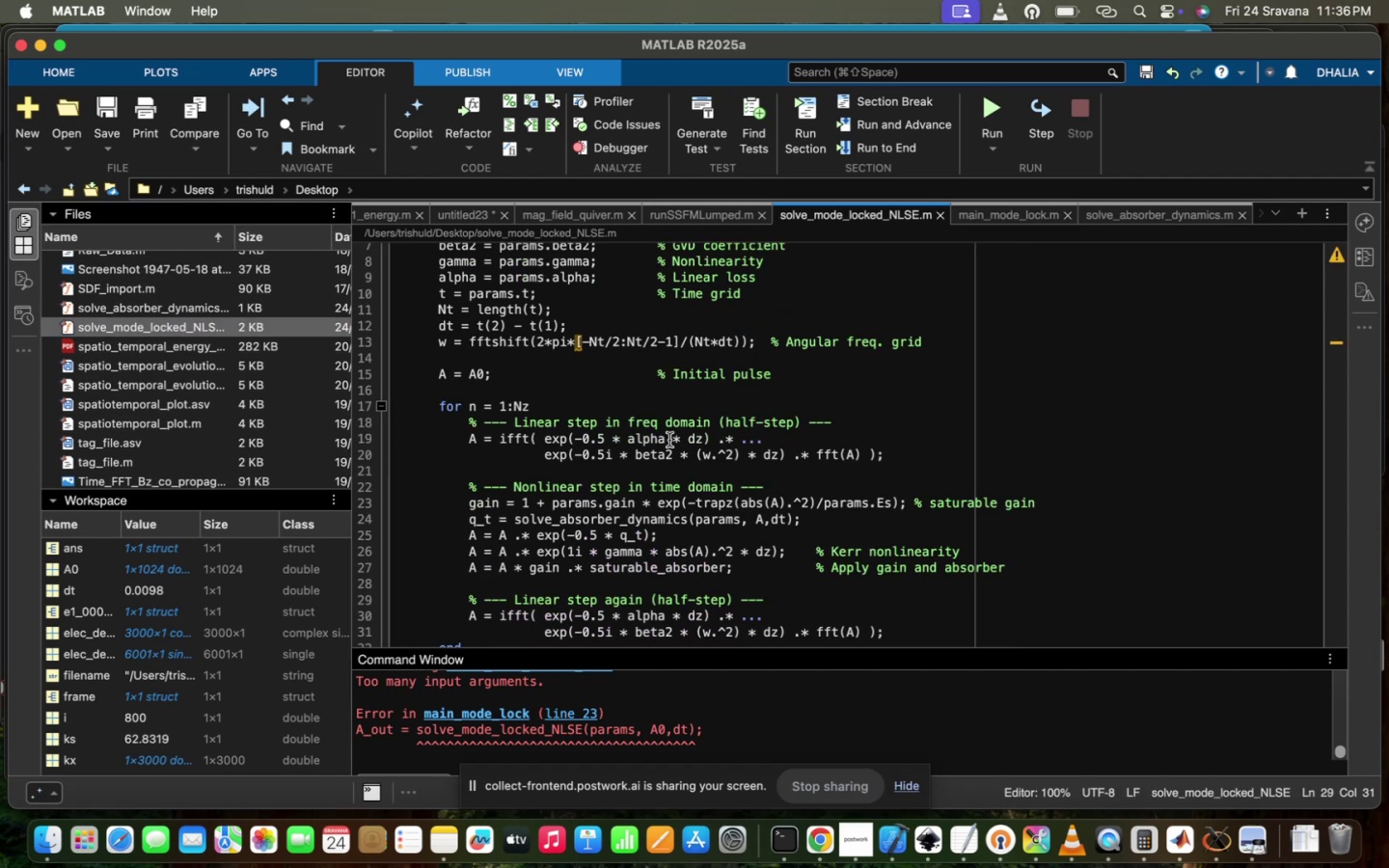 
scroll: coordinate [737, 396], scroll_direction: up, amount: 30.0
 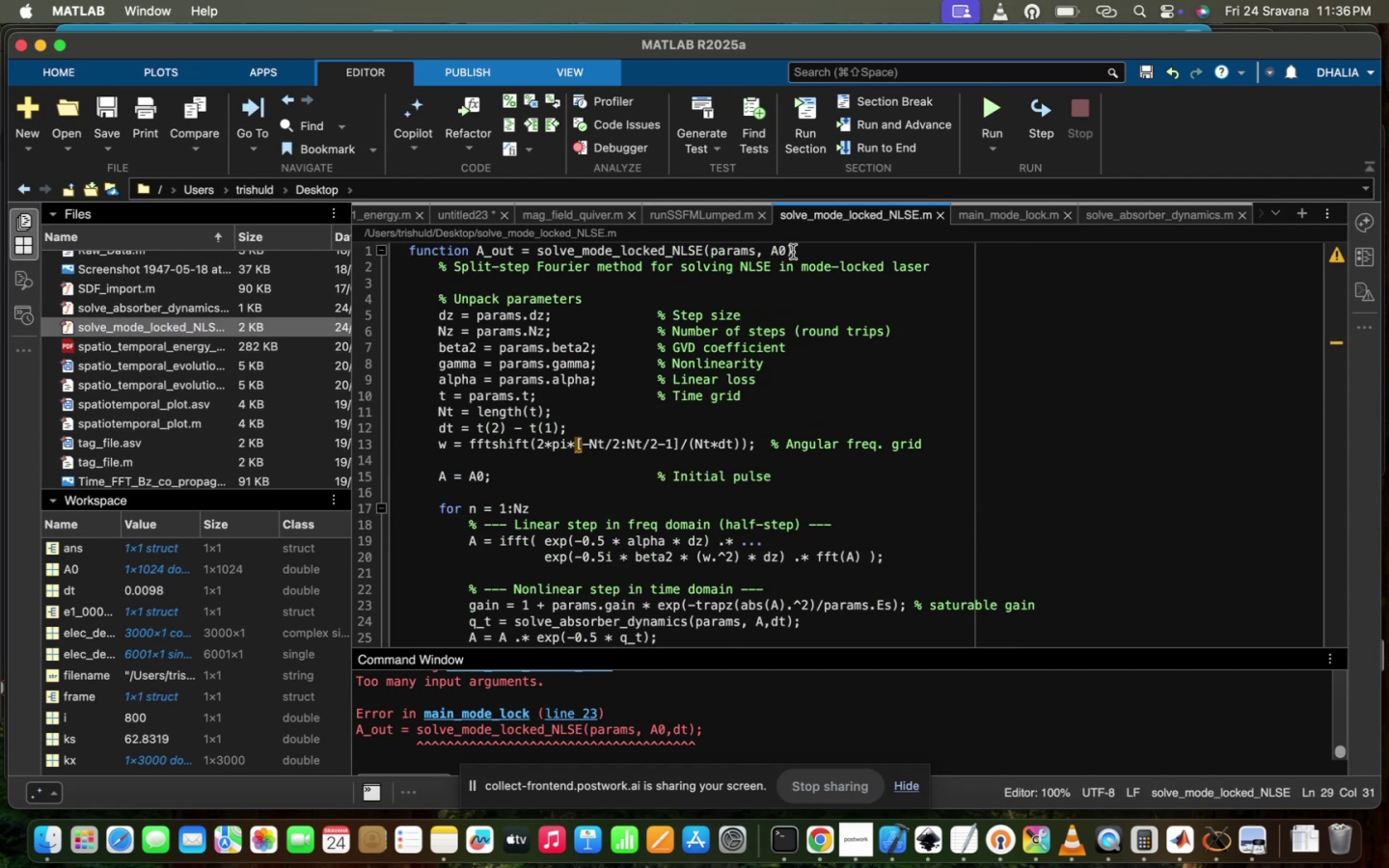 
left_click([784, 252])
 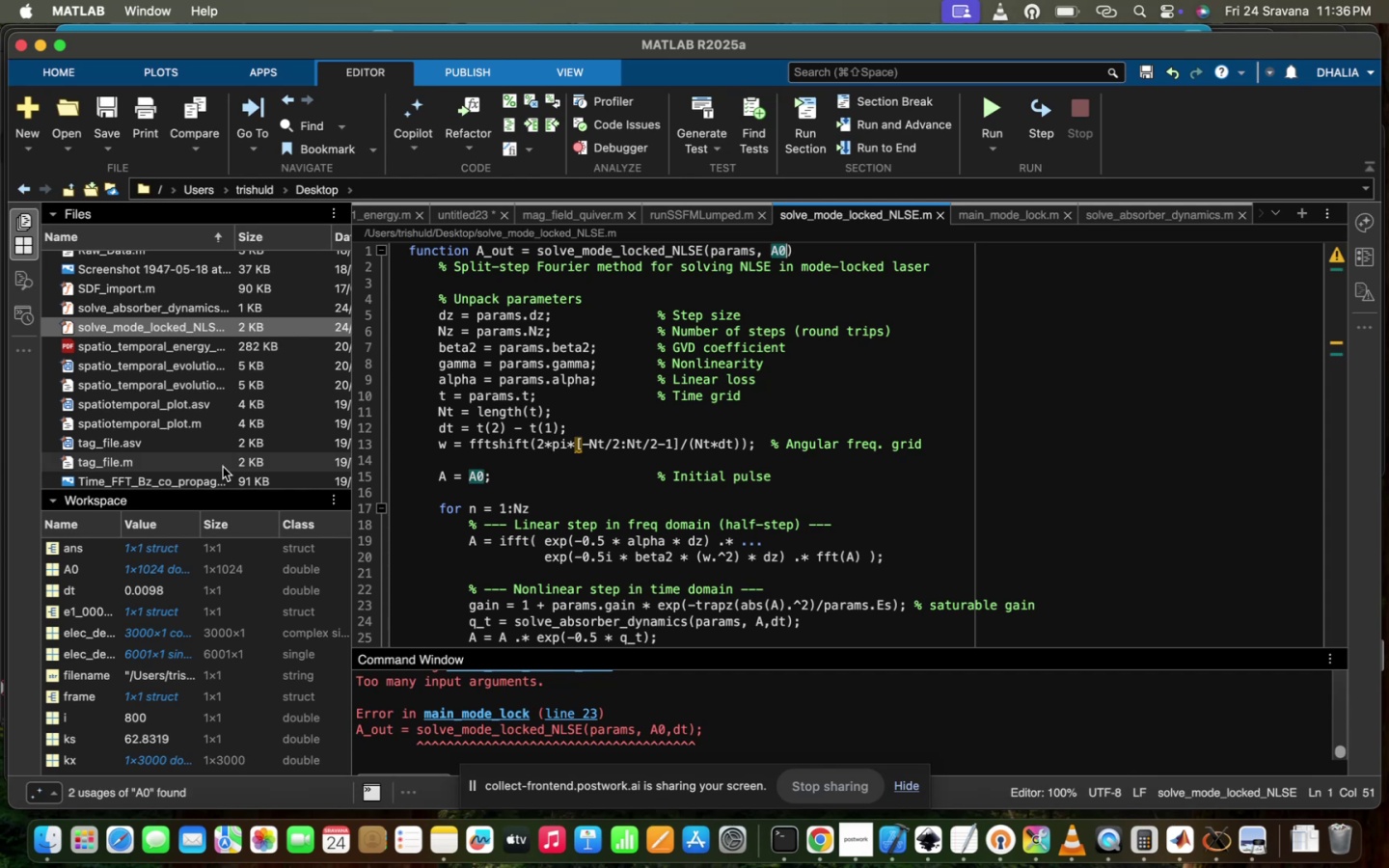 
scroll: coordinate [203, 406], scroll_direction: down, amount: 15.0
 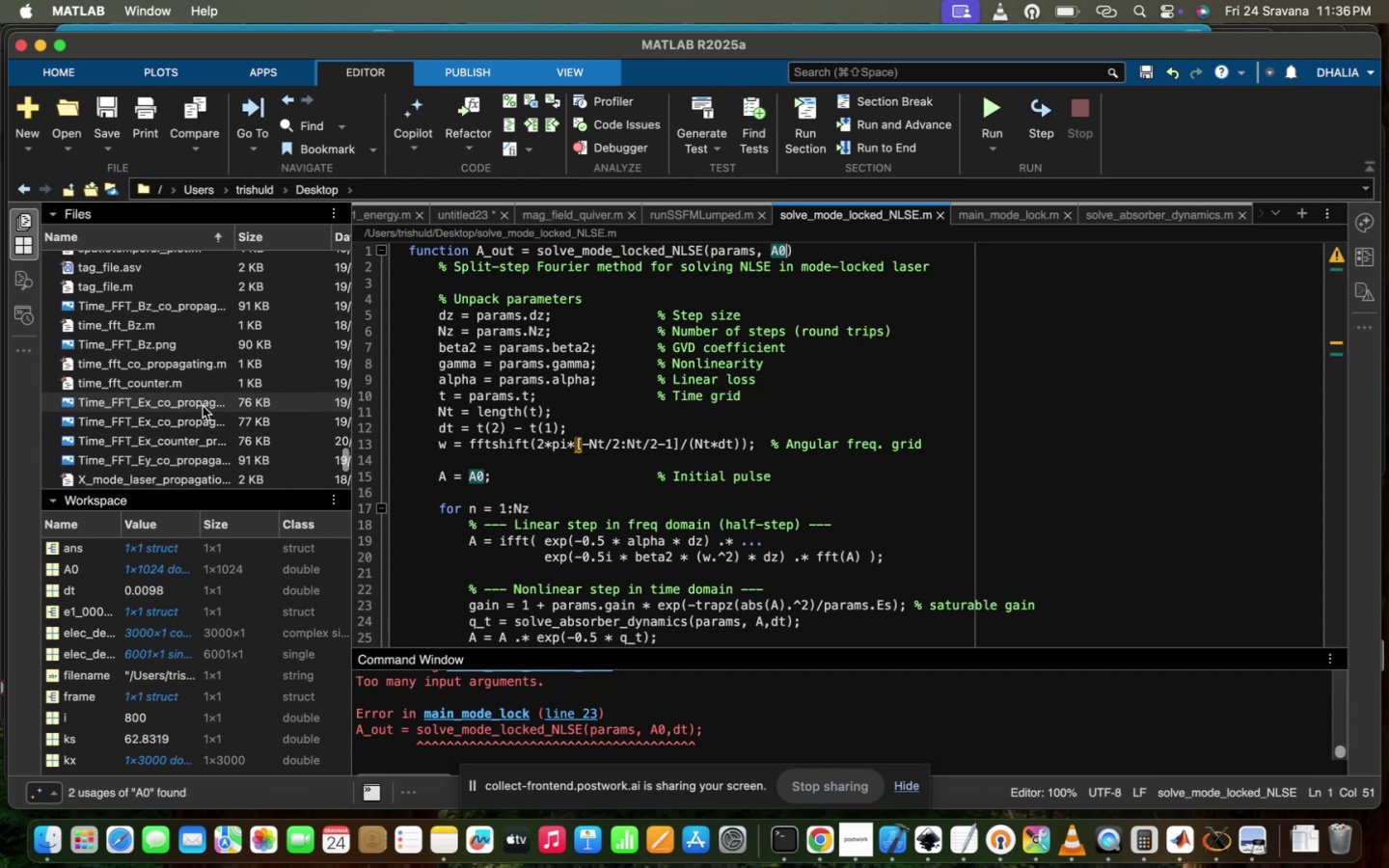 
scroll: coordinate [203, 406], scroll_direction: up, amount: 16.0
 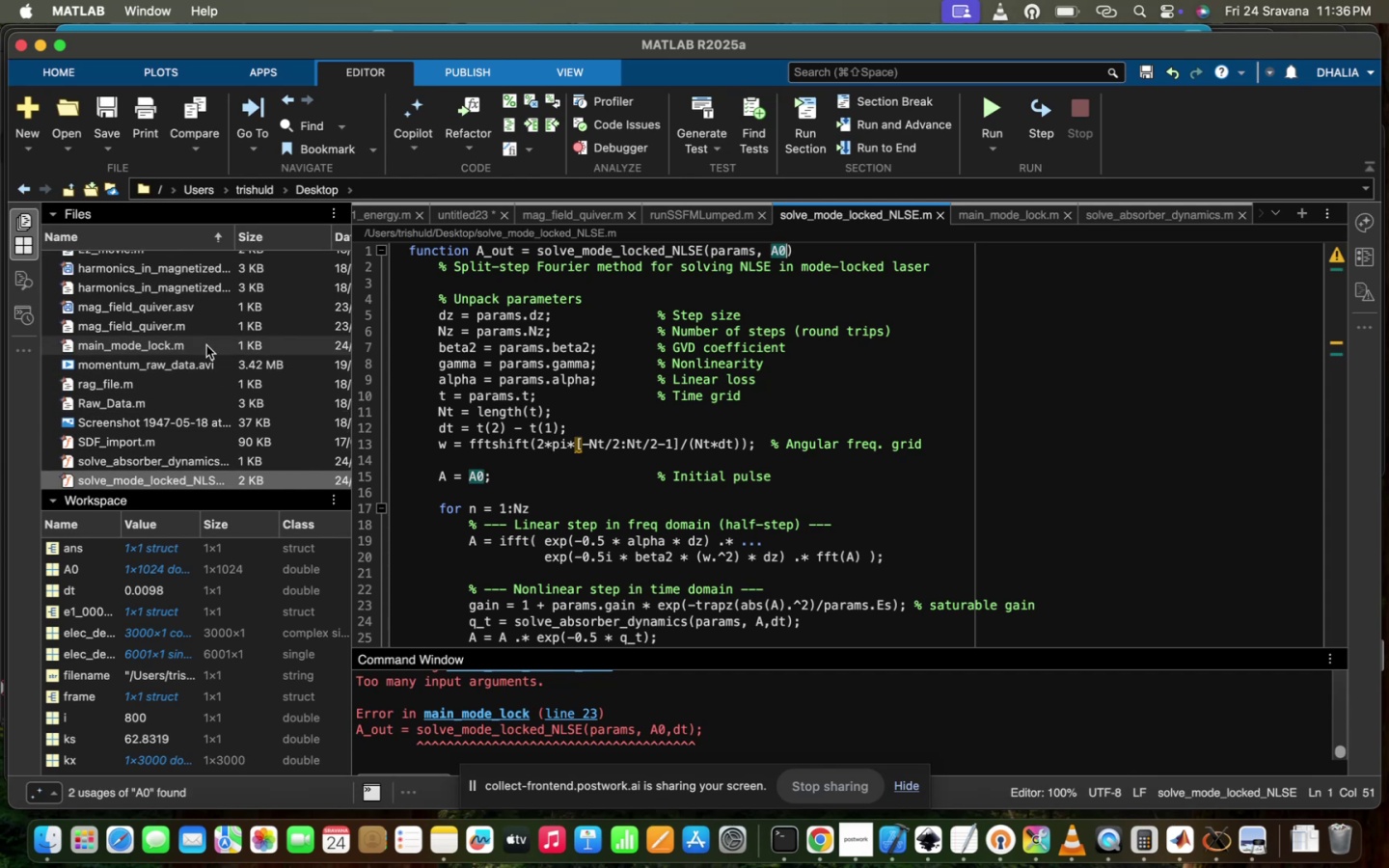 
double_click([206, 345])
 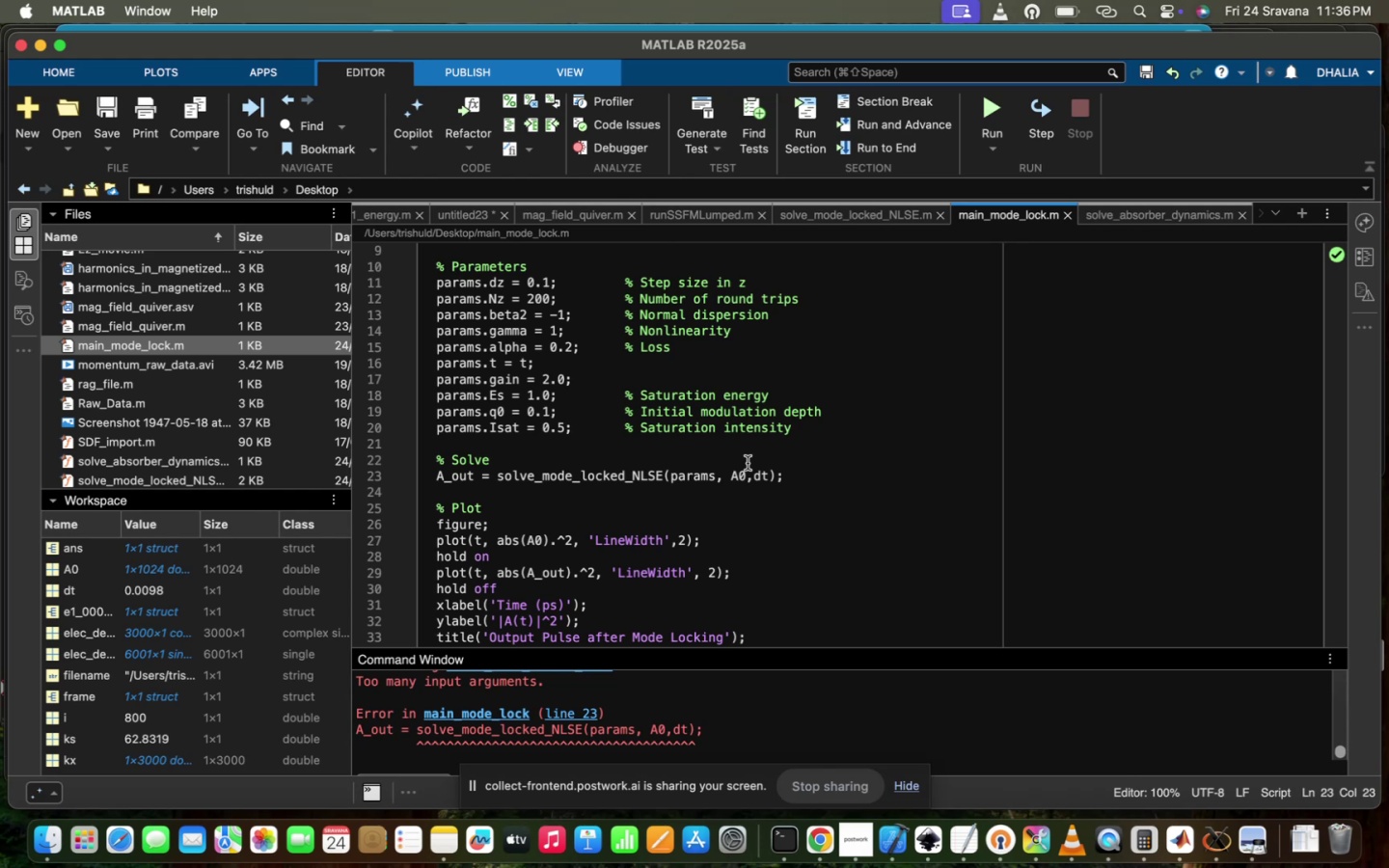 
left_click([764, 469])
 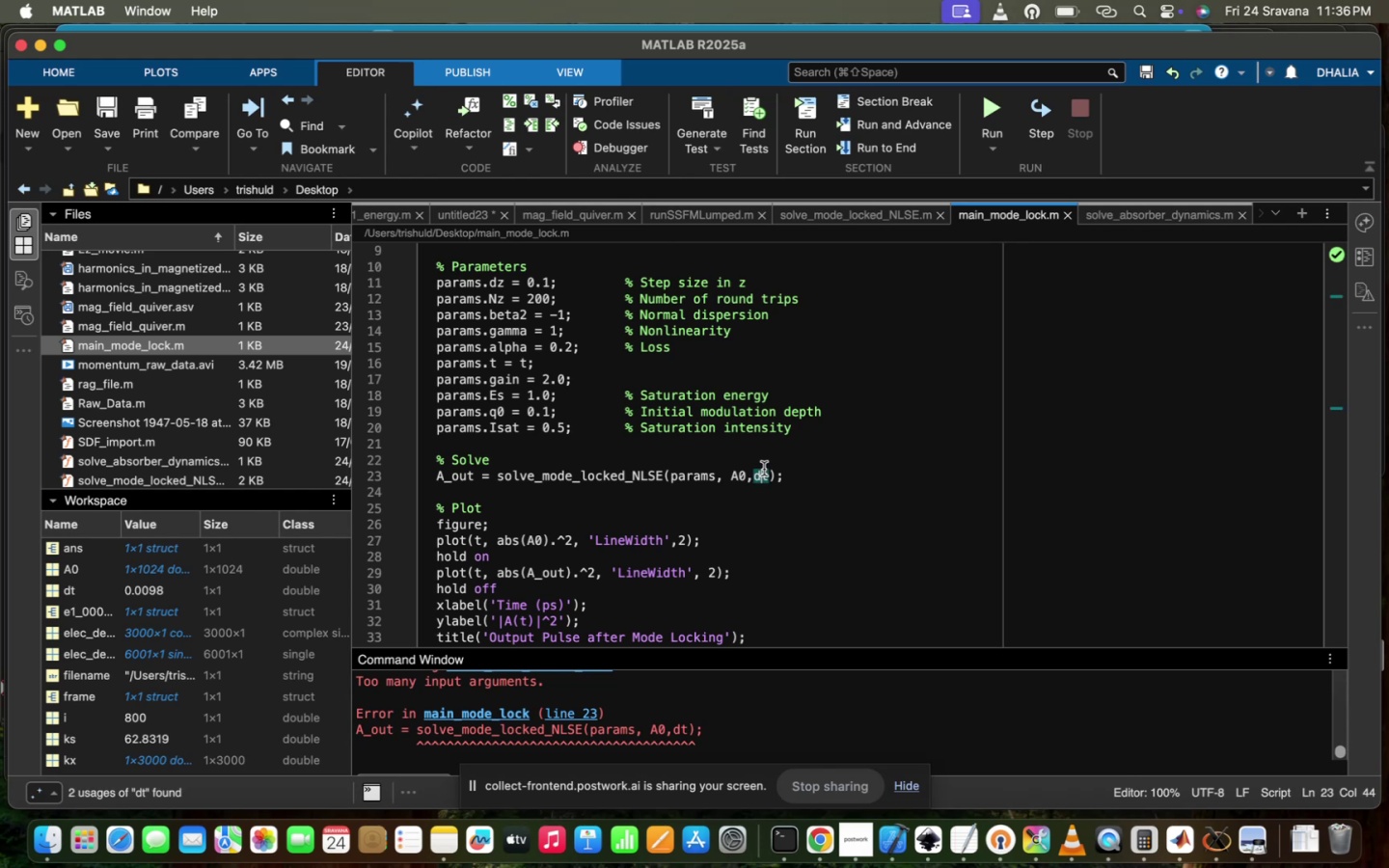 
key(ArrowRight)
 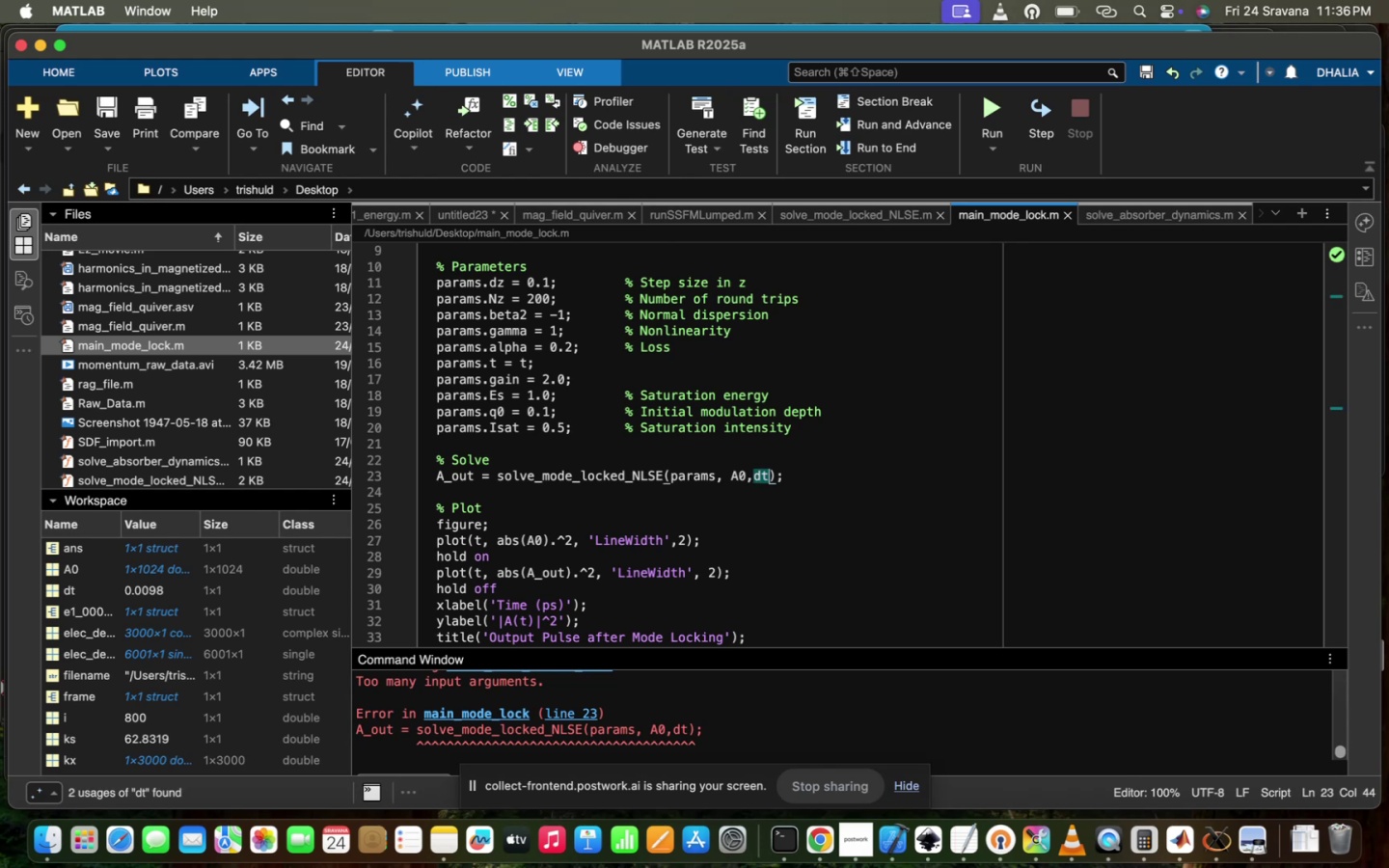 
key(Backspace)
 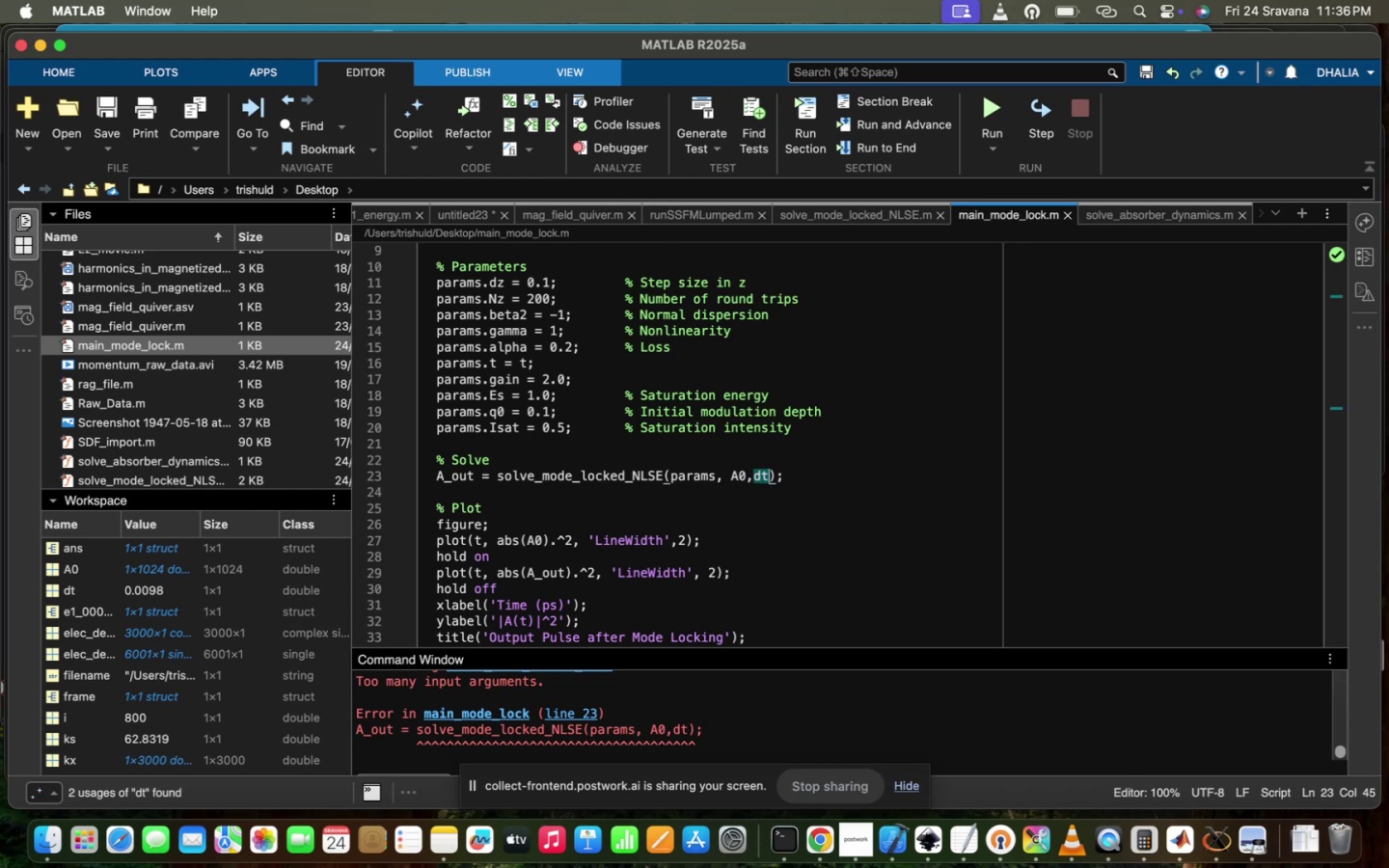 
key(Backspace)
 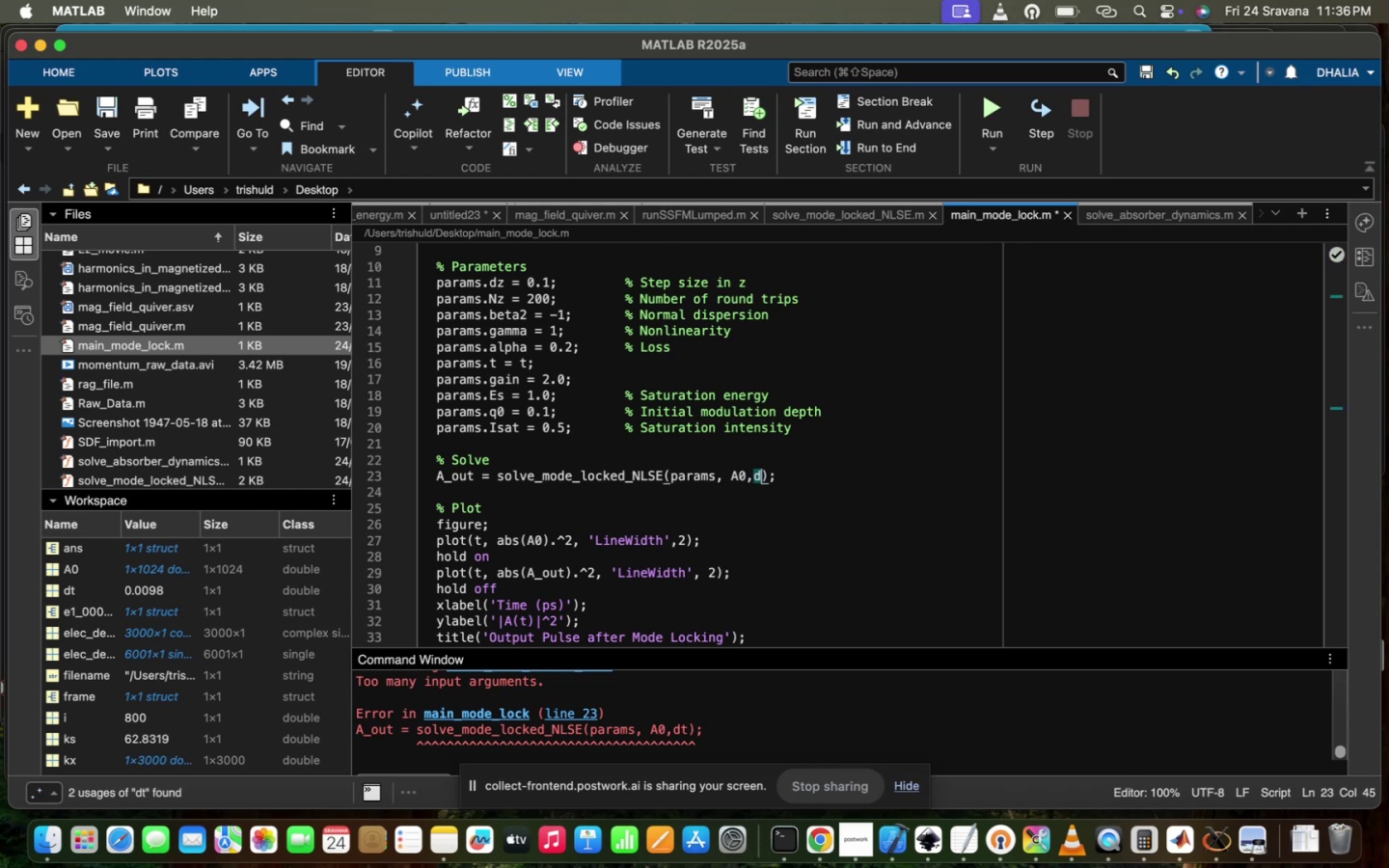 
key(Backspace)
 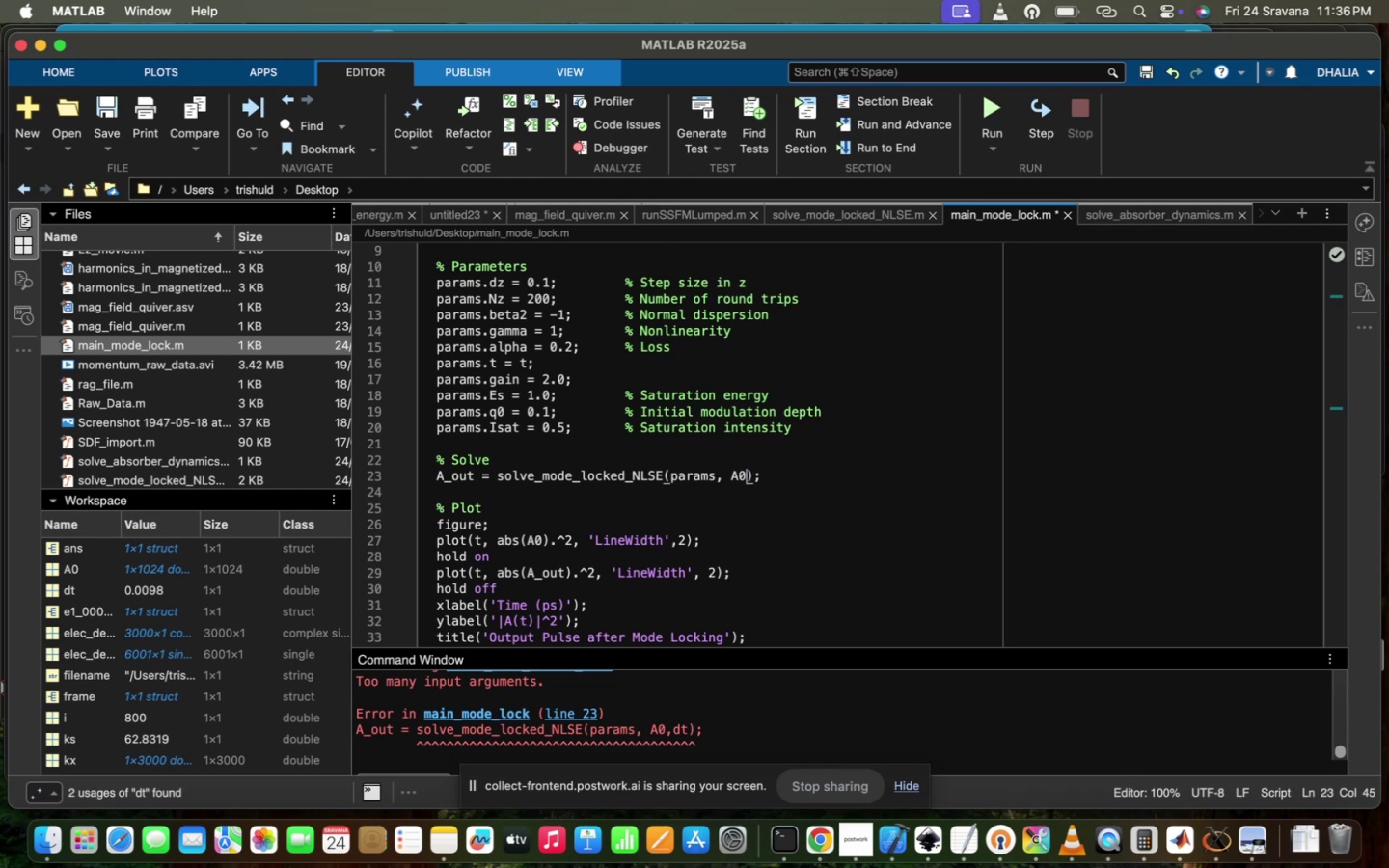 
key(Backspace)
 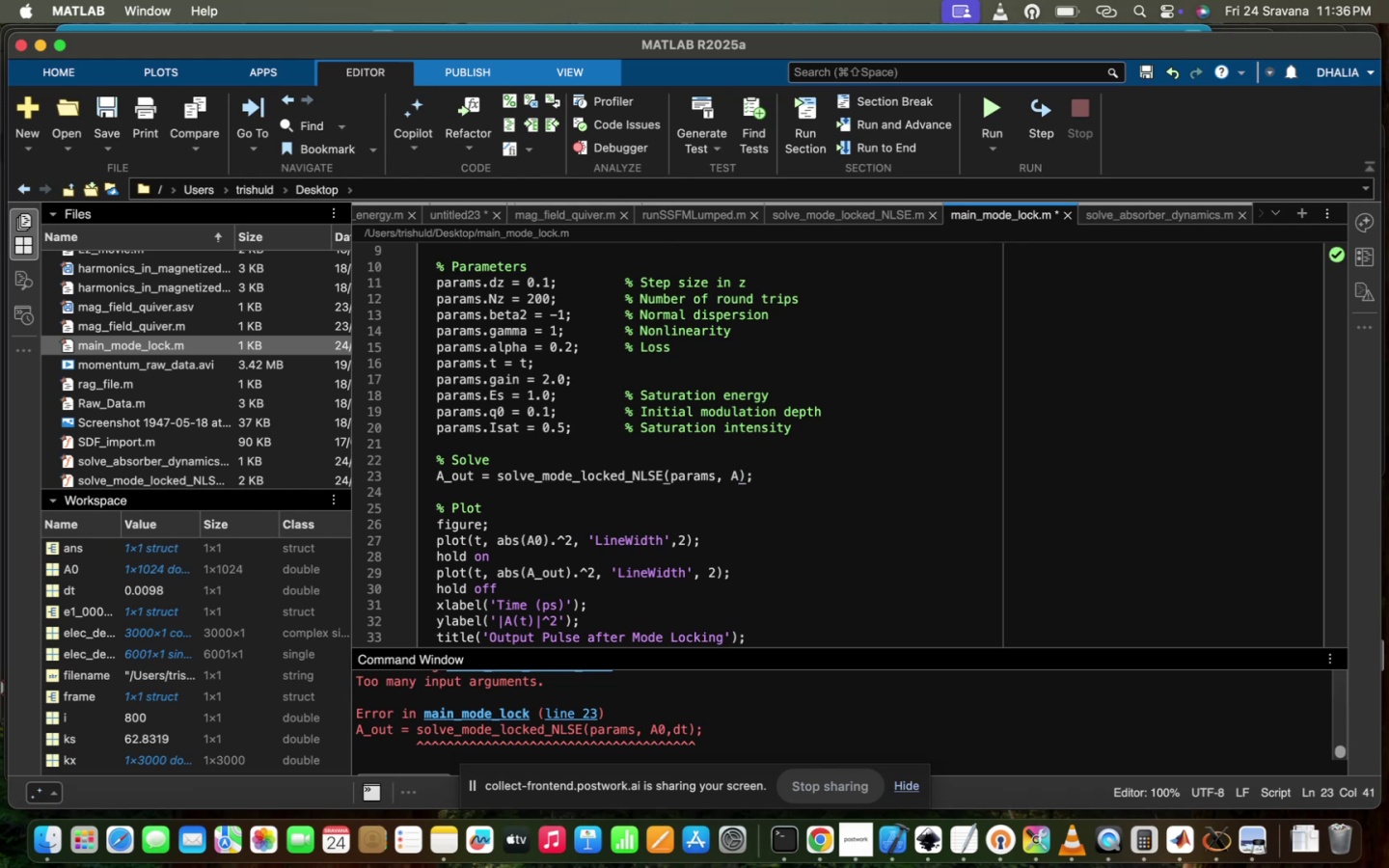 
key(0)
 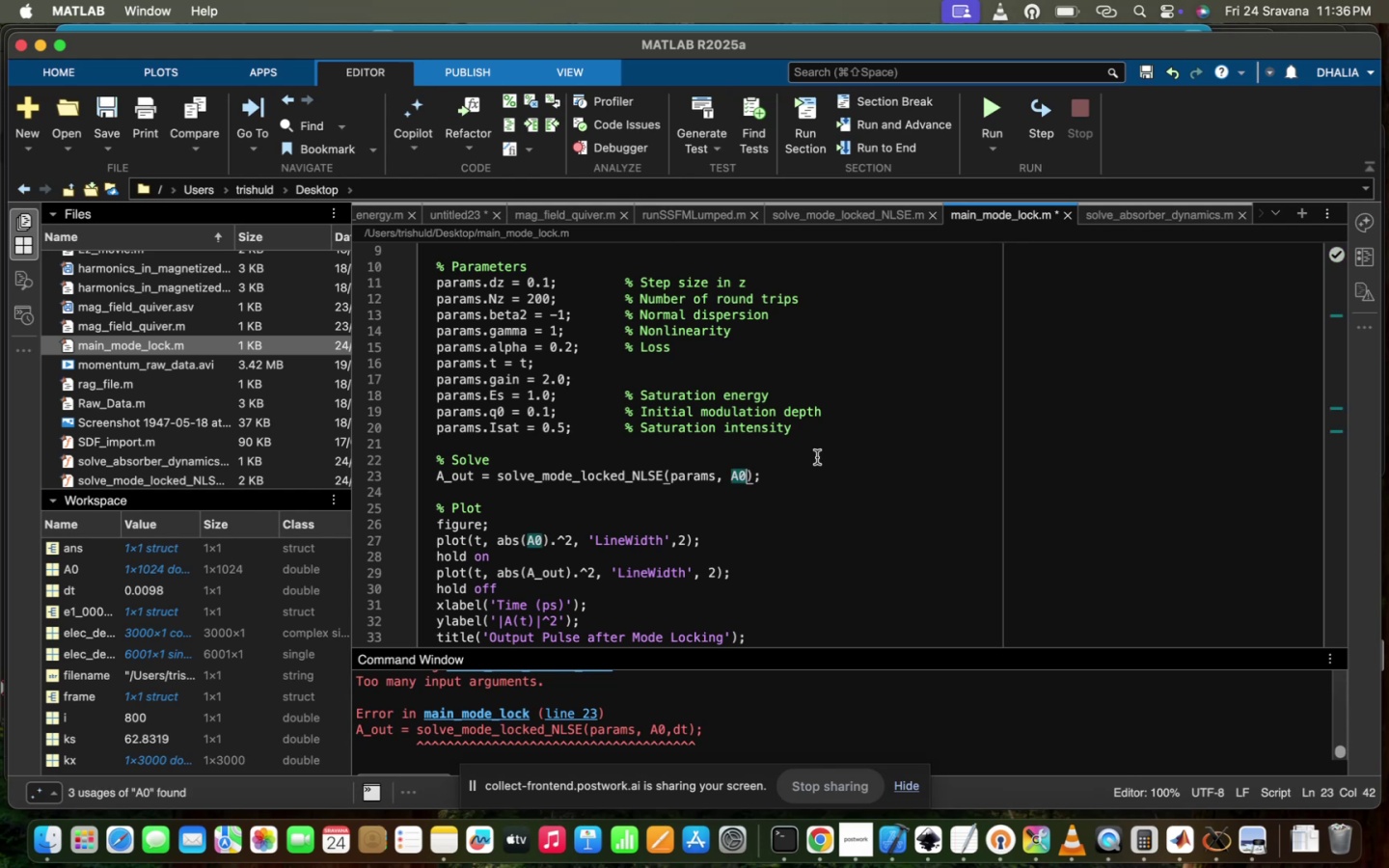 
left_click([872, 461])
 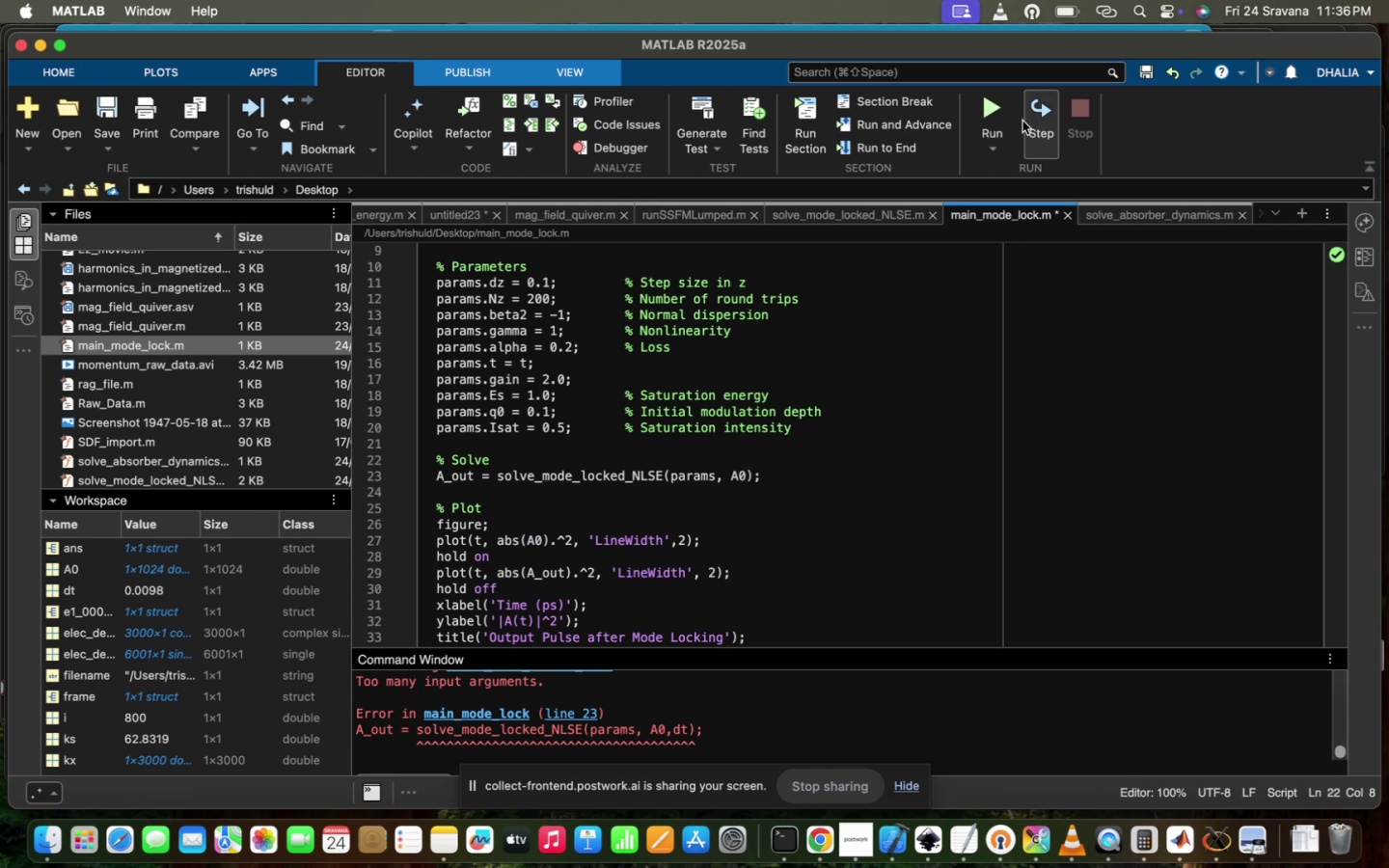 
left_click([994, 98])
 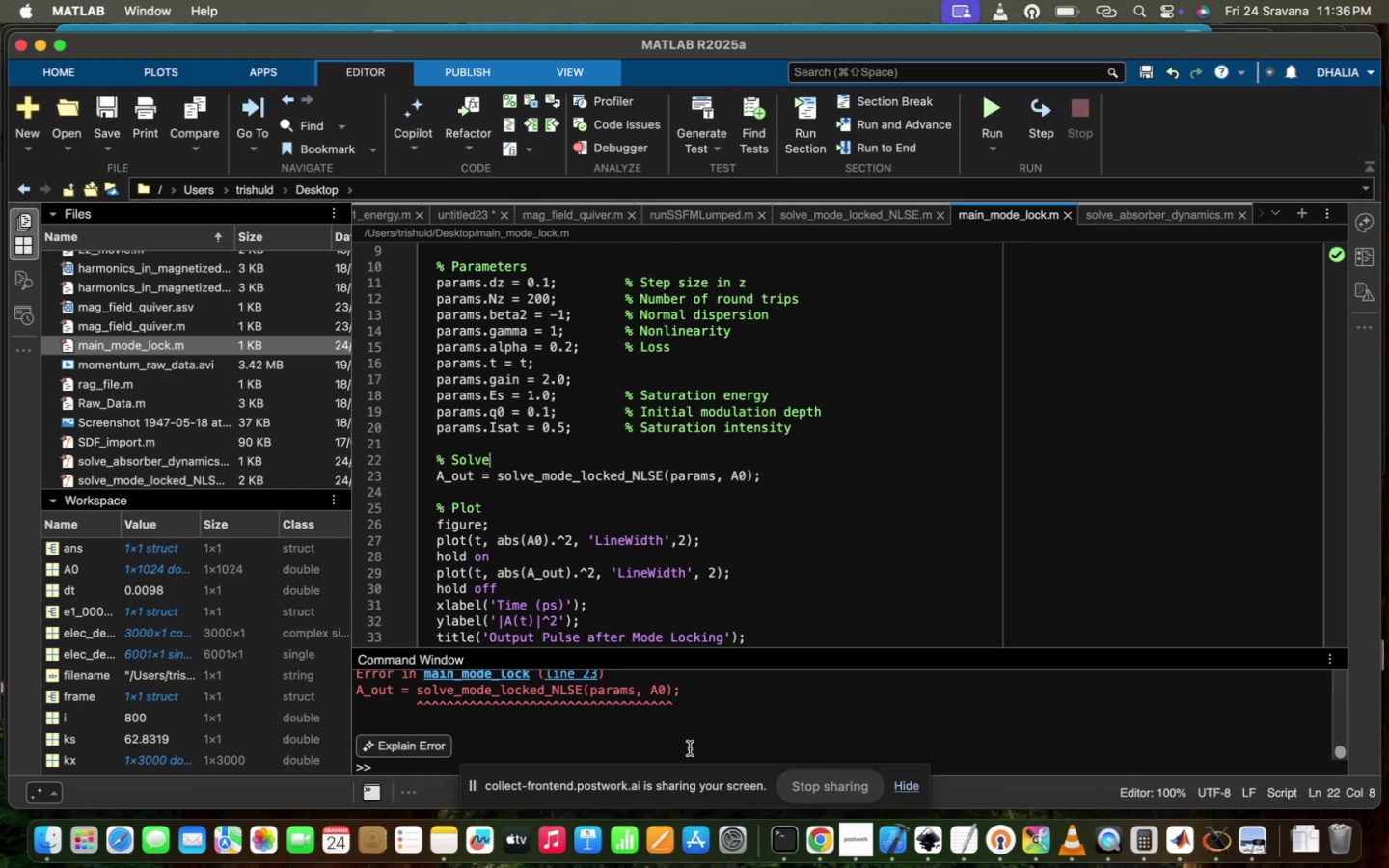 
scroll: coordinate [653, 493], scroll_direction: up, amount: 24.0
 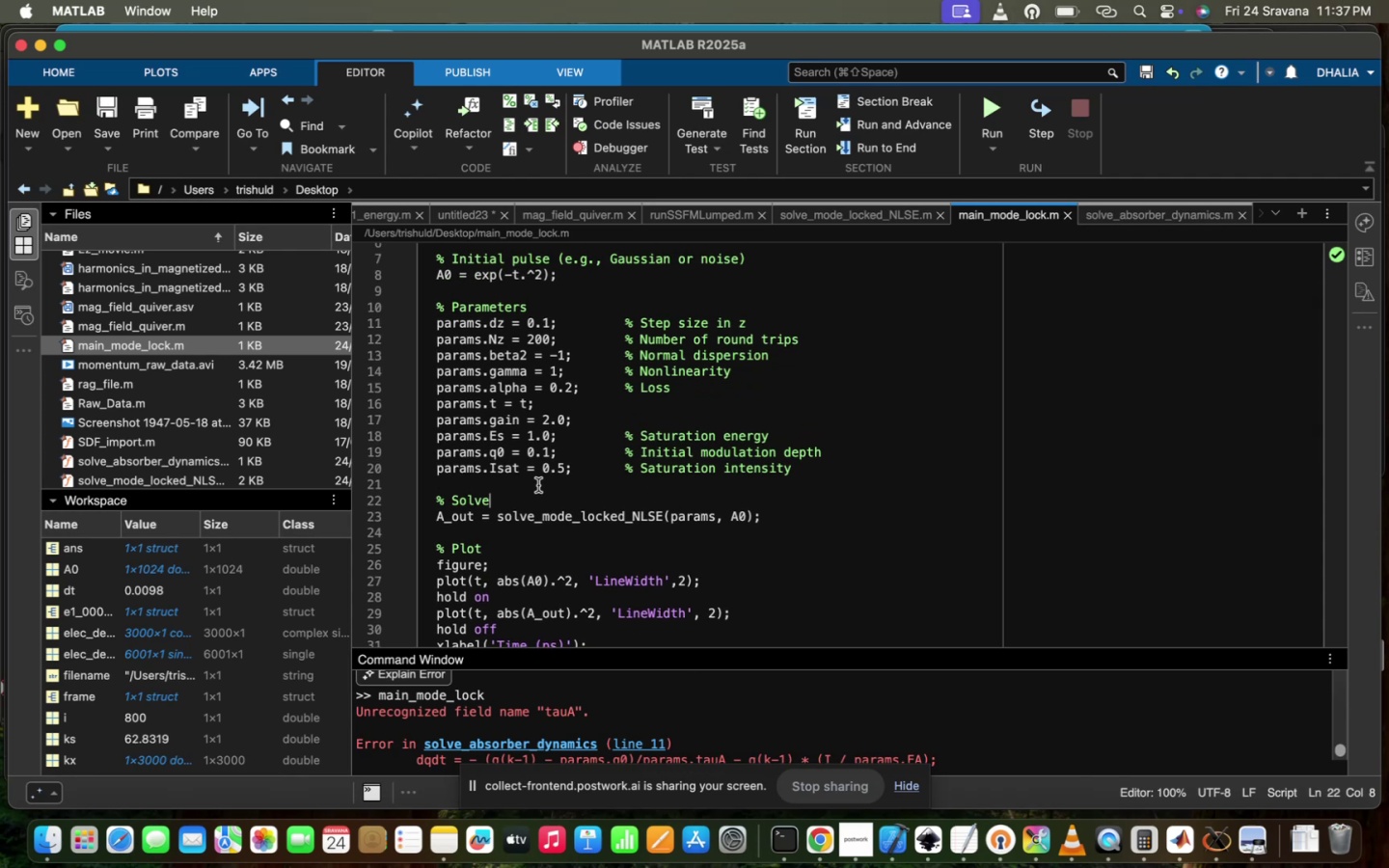 
left_click([579, 462])
 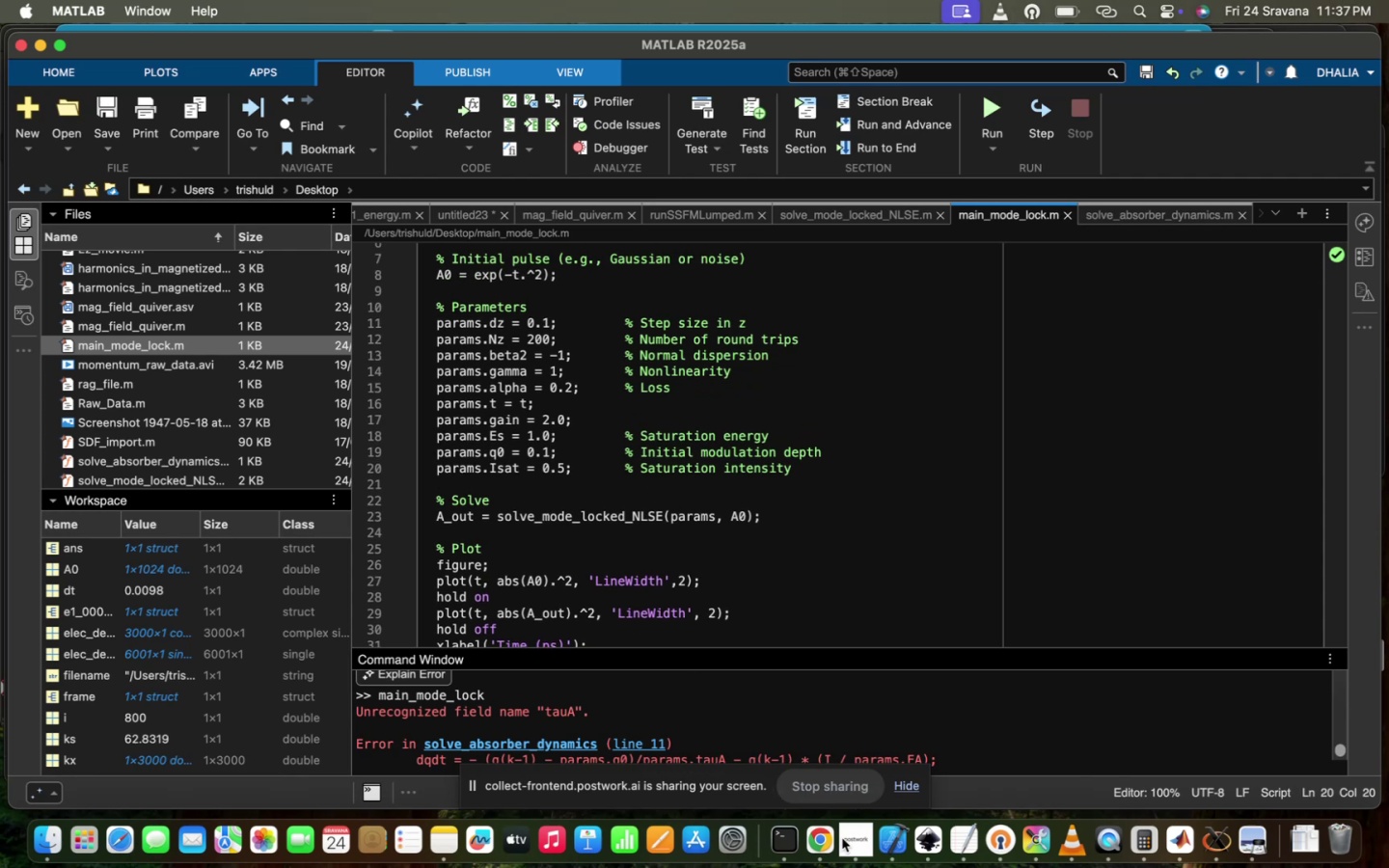 
left_click([815, 846])
 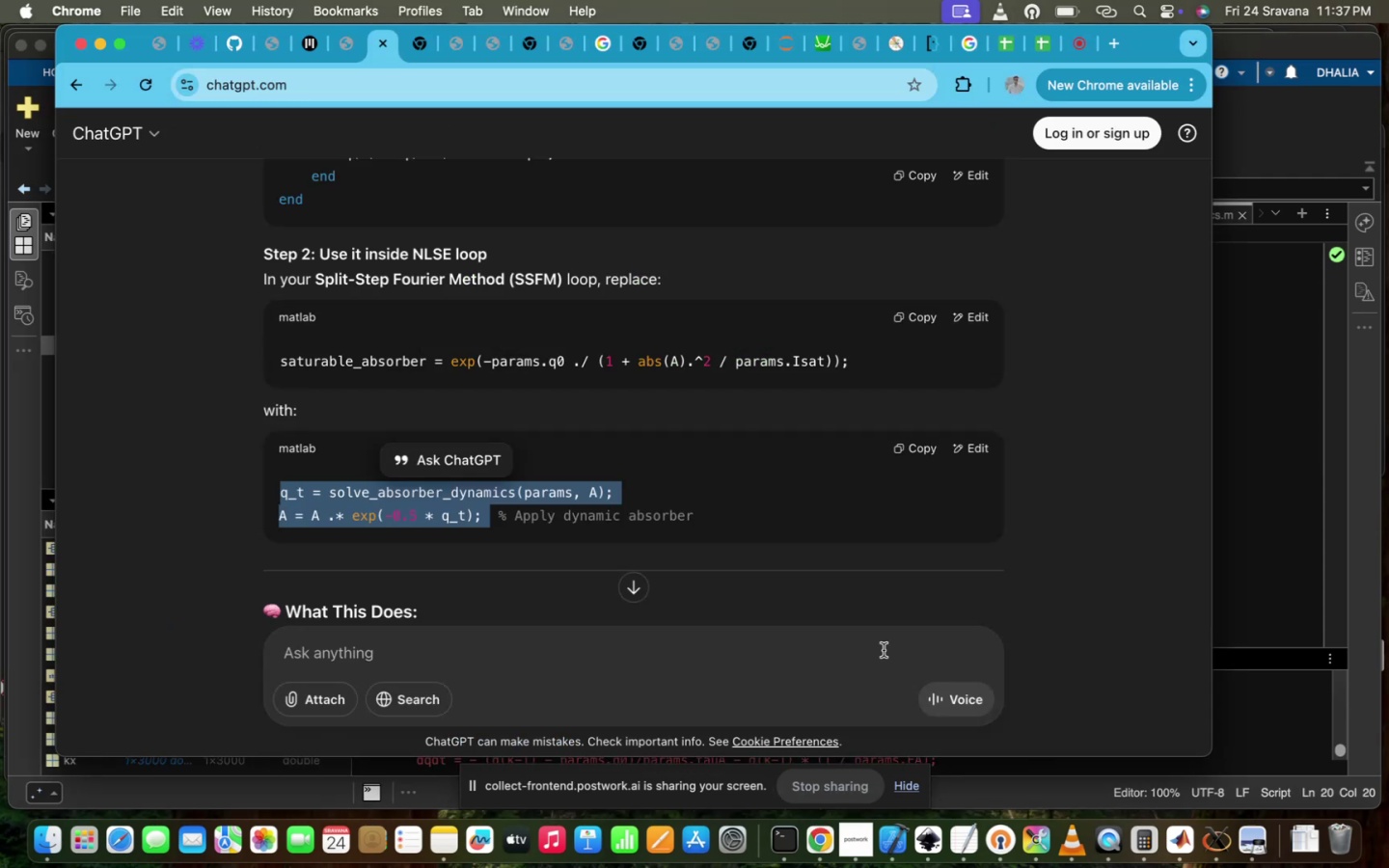 
scroll: coordinate [608, 565], scroll_direction: down, amount: 132.0
 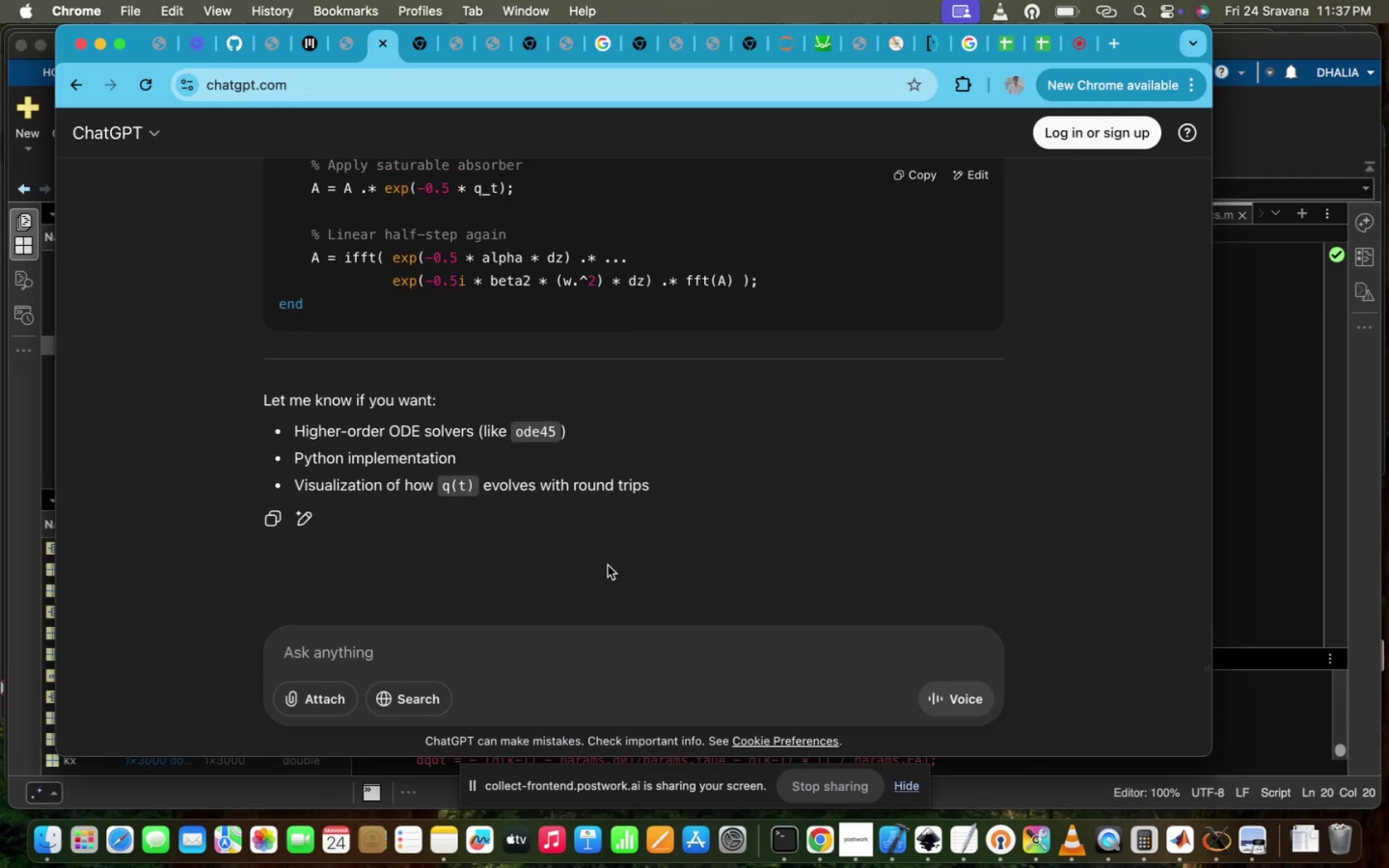 
scroll: coordinate [608, 565], scroll_direction: up, amount: 30.0
 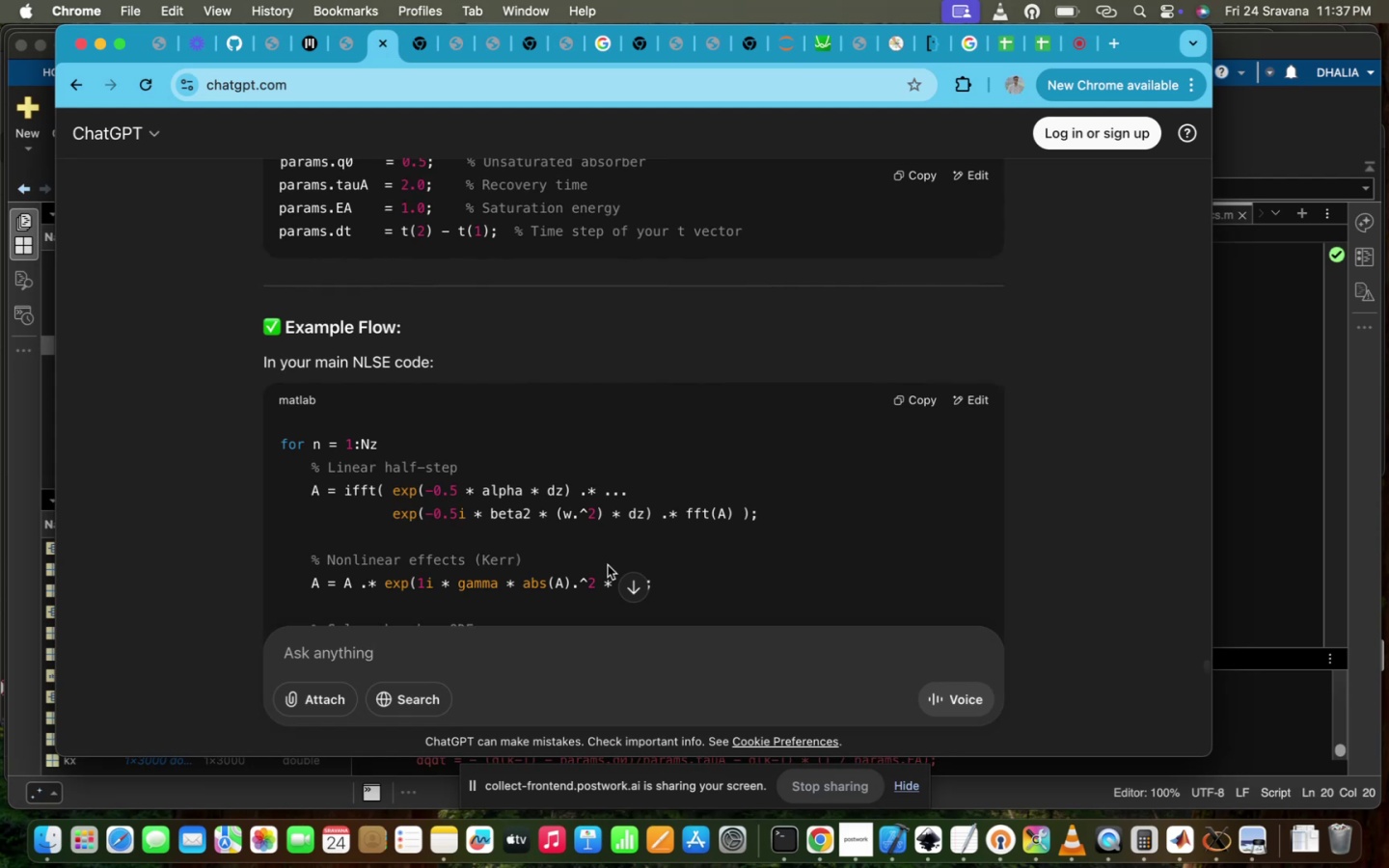 
scroll: coordinate [608, 565], scroll_direction: down, amount: 108.0
 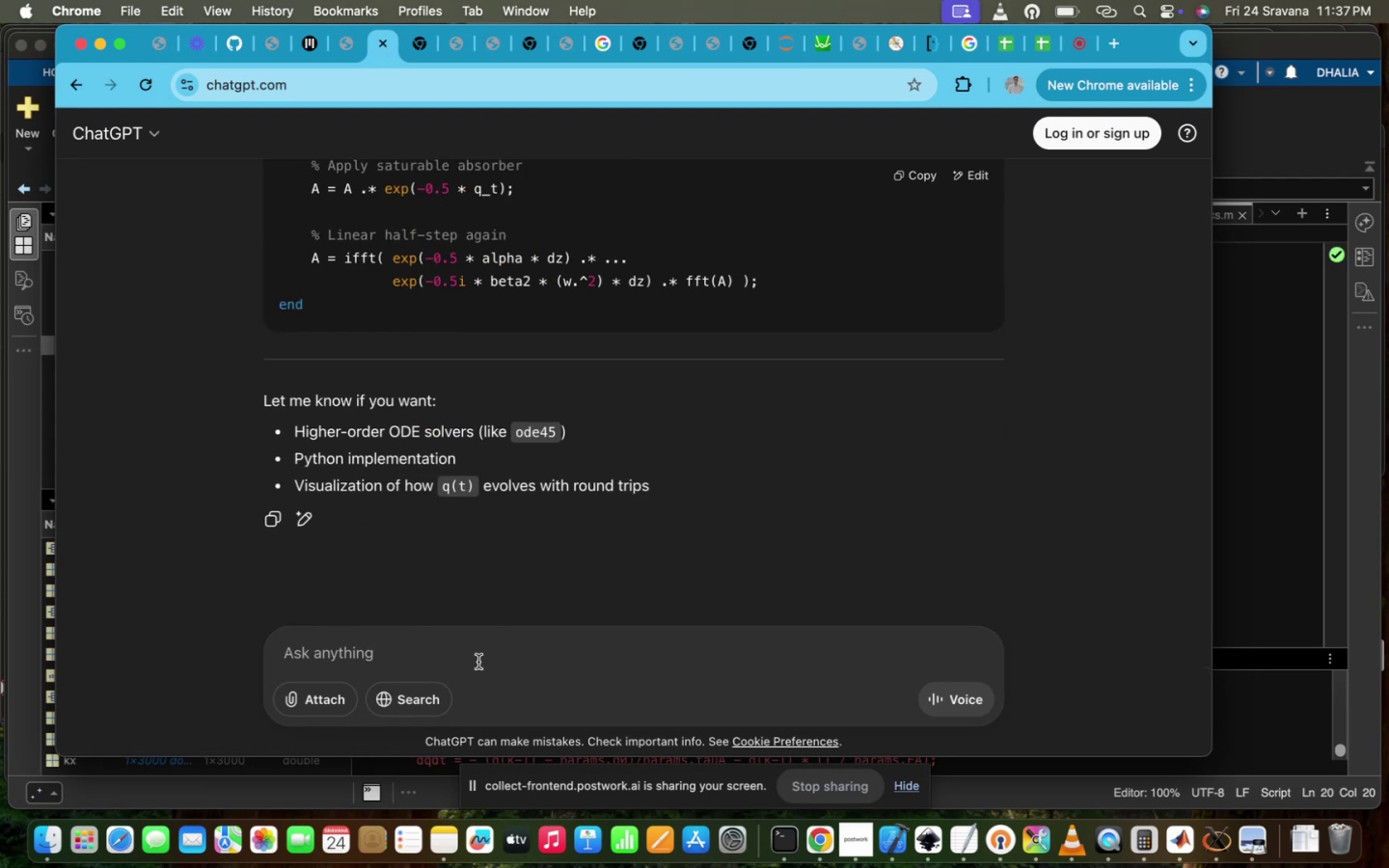 
type(give value o )
key(Backspace)
key(Backspace)
type(for tau Q)
key(Backspace)
type(A)
key(Backspace)
key(Backspace)
type(A)
 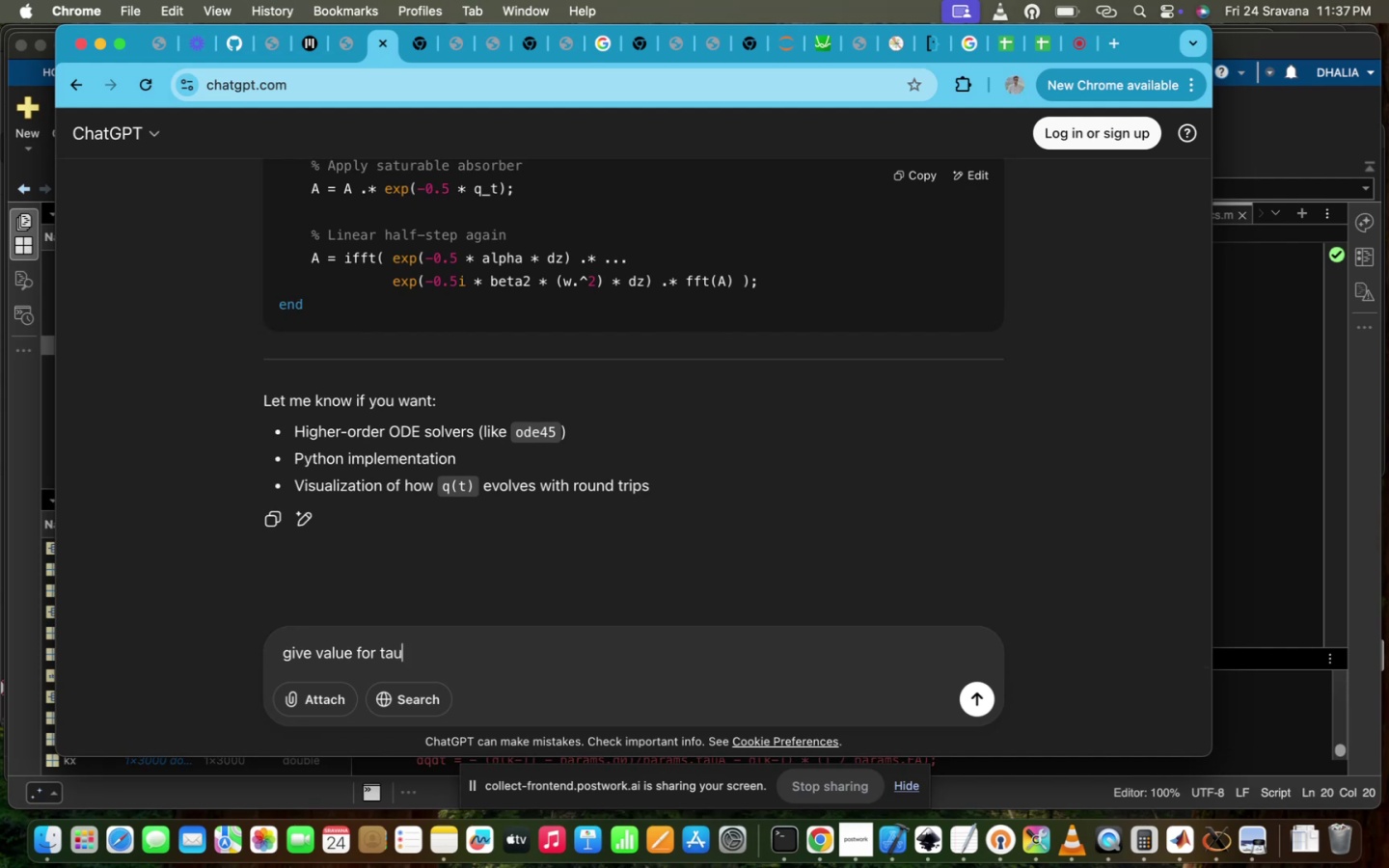 
key(Enter)
 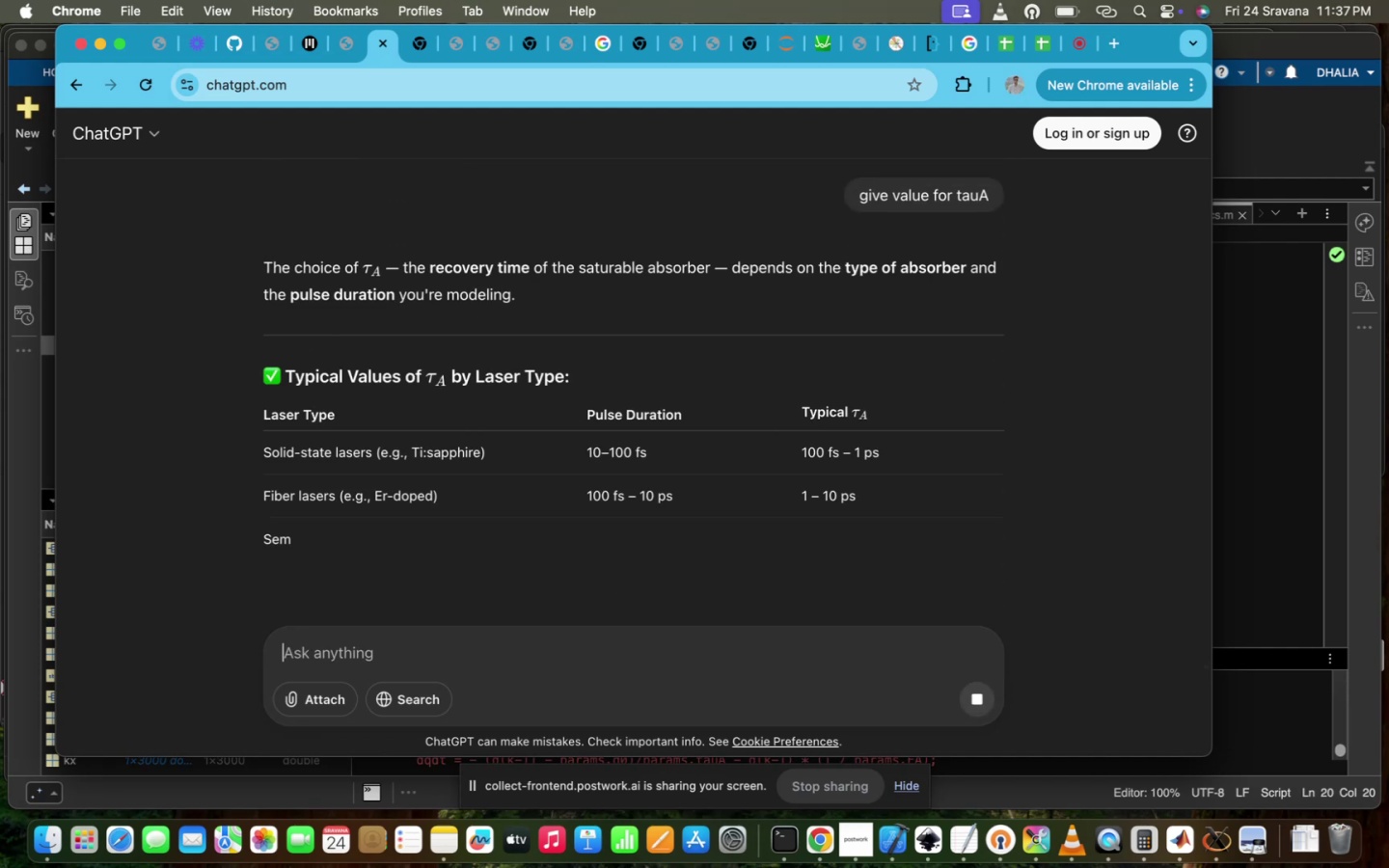 
wait(6.25)
 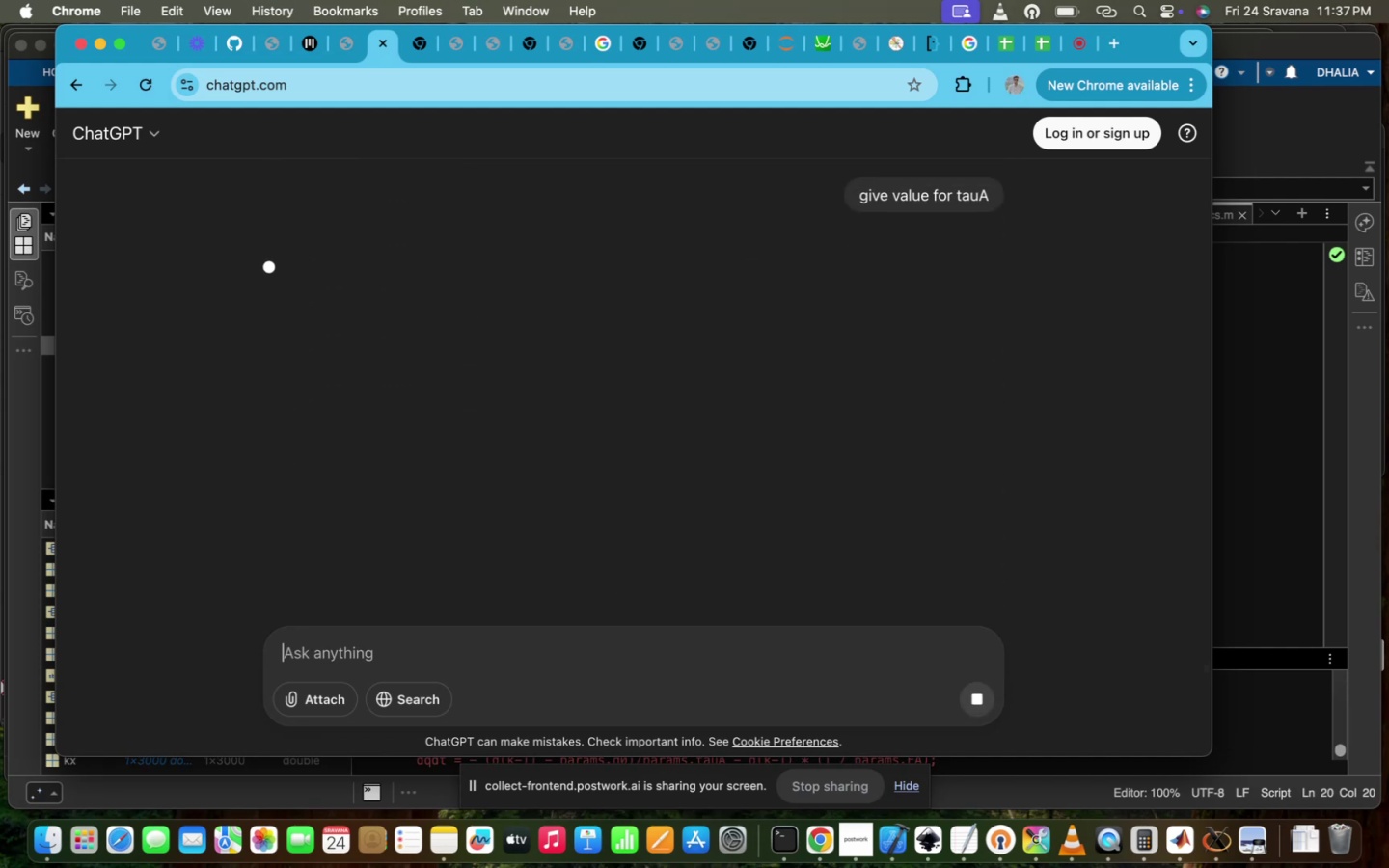 
scroll: coordinate [594, 585], scroll_direction: down, amount: 44.0
 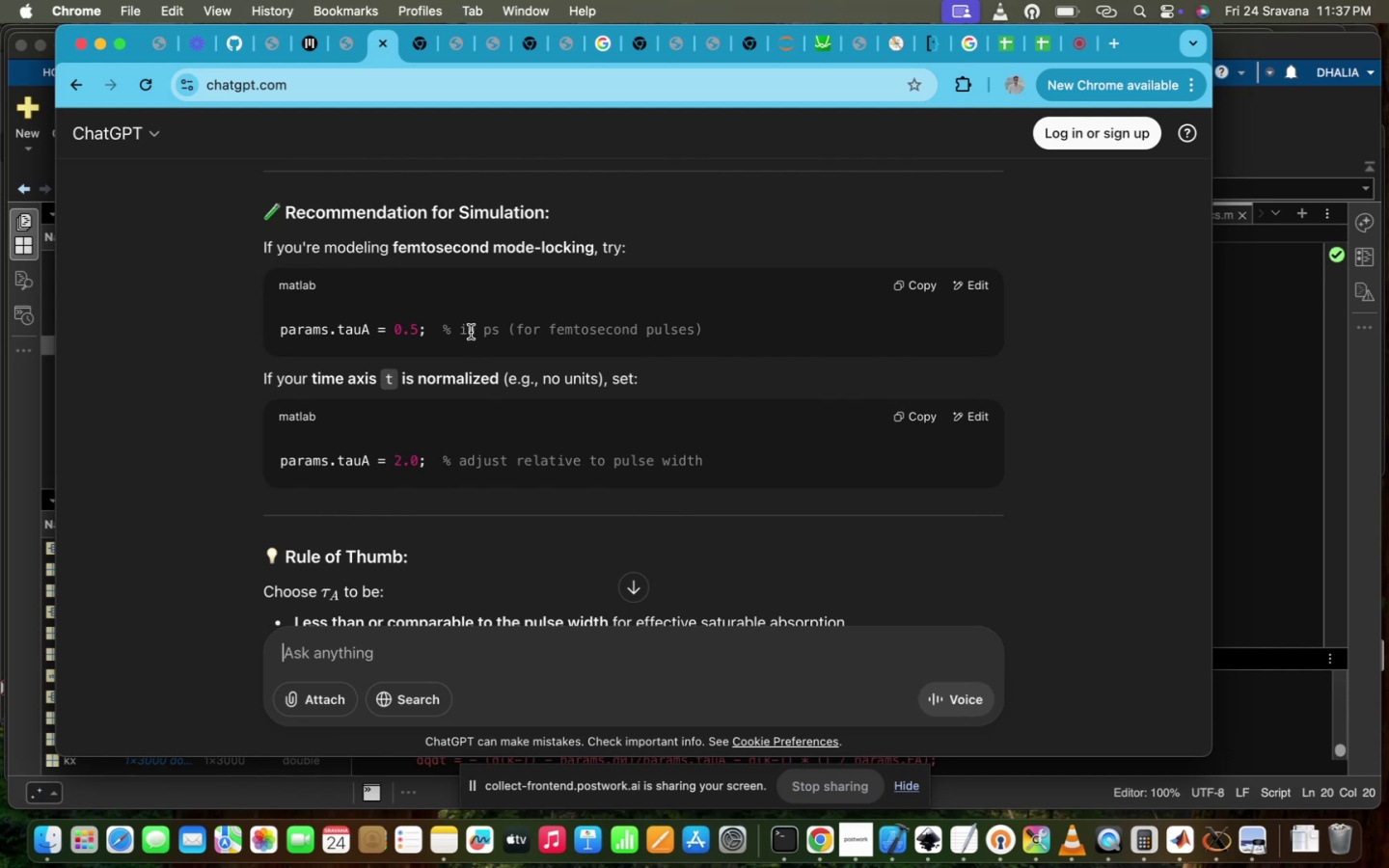 
left_click_drag(start_coordinate=[424, 327], to_coordinate=[252, 318])
 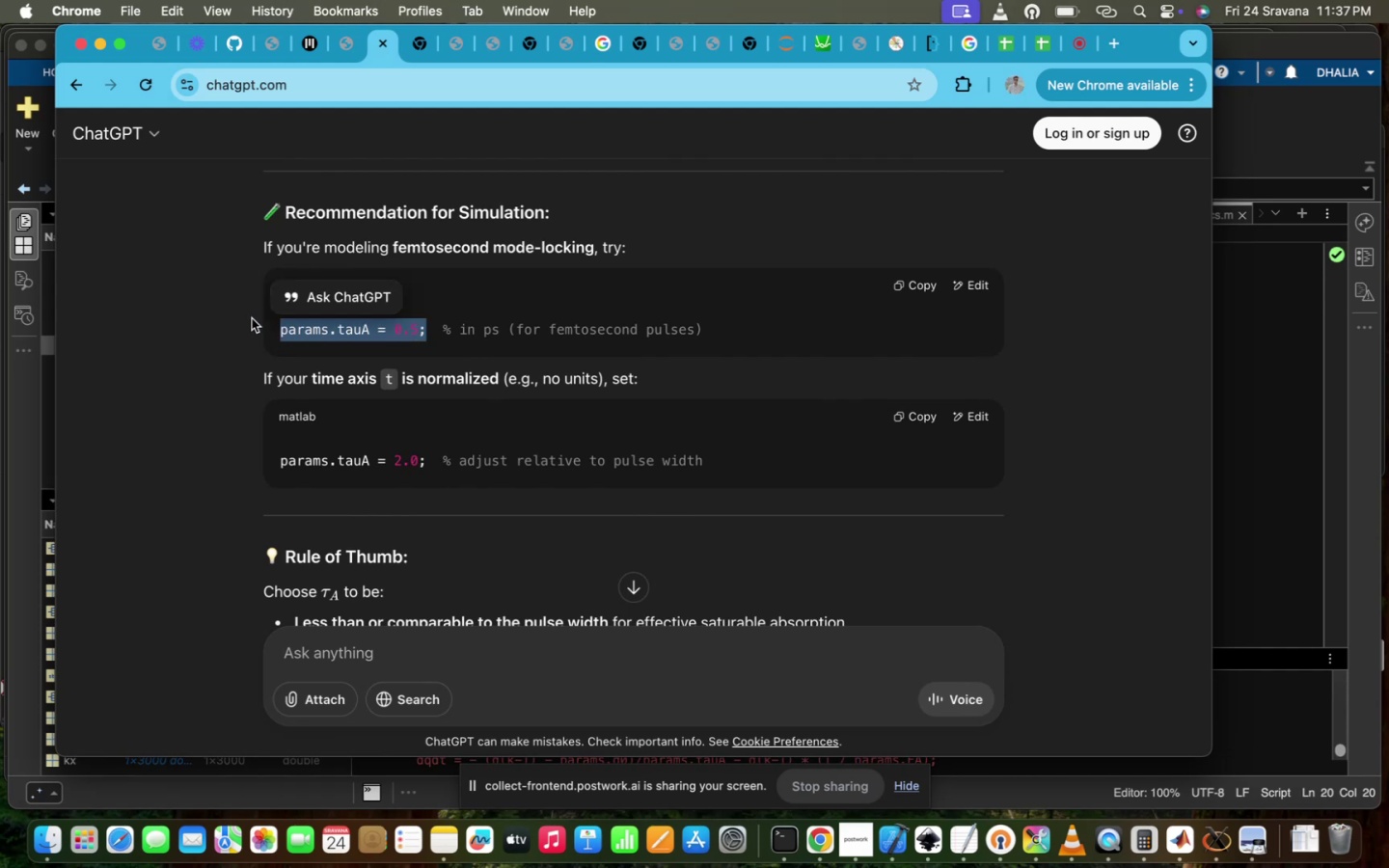 
key(Meta+CommandLeft)
 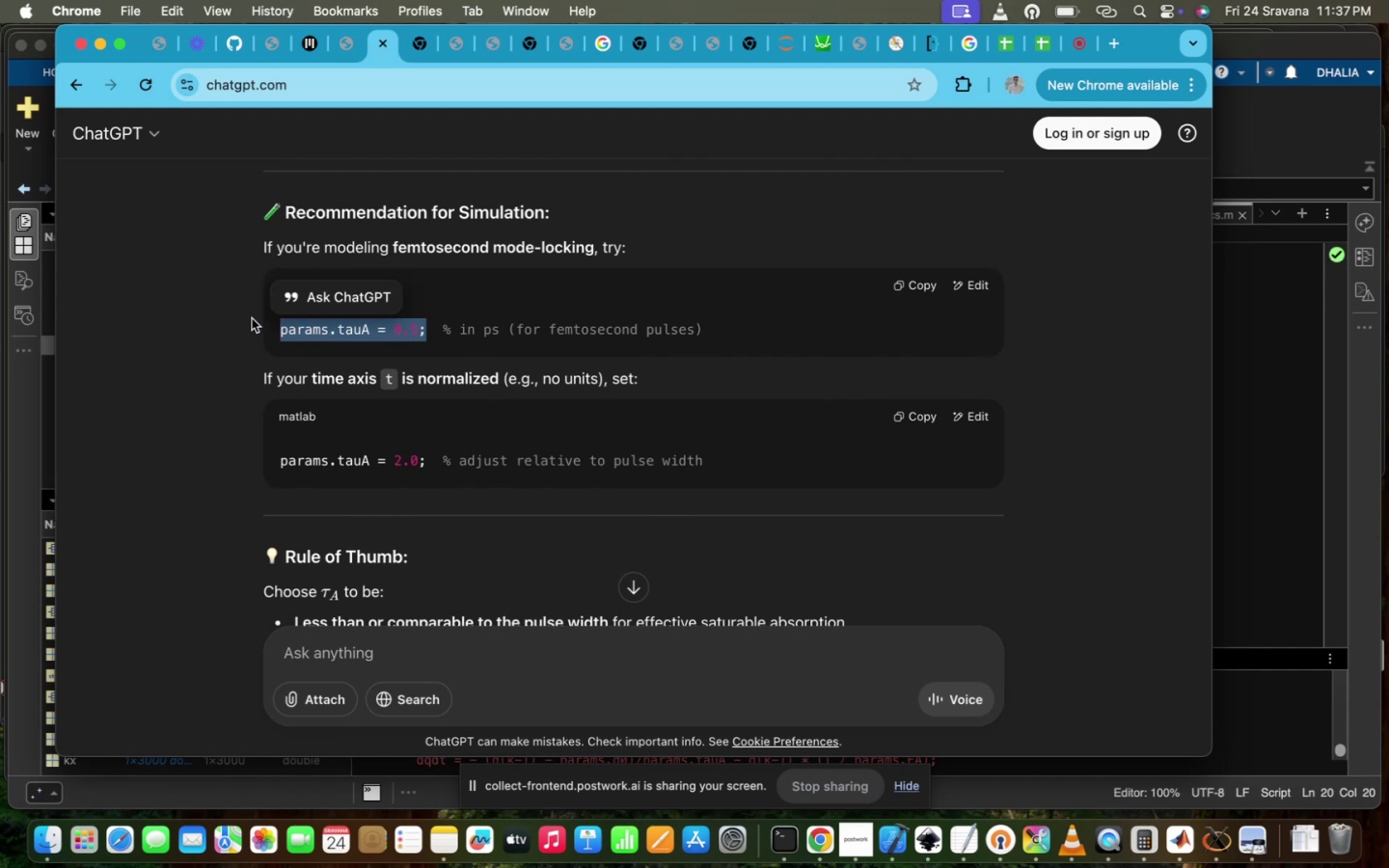 
key(Meta+C)
 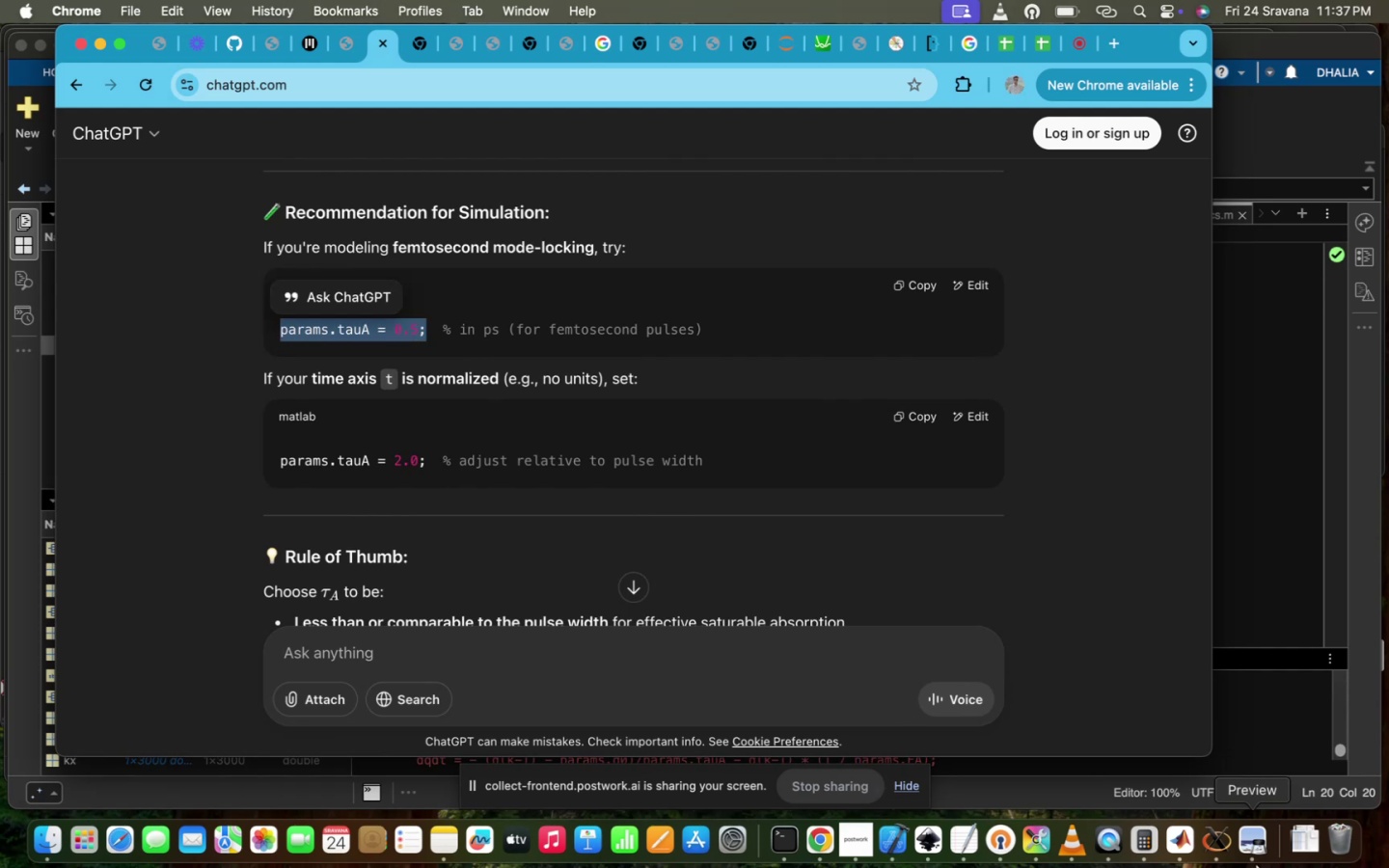 
left_click([1158, 842])
 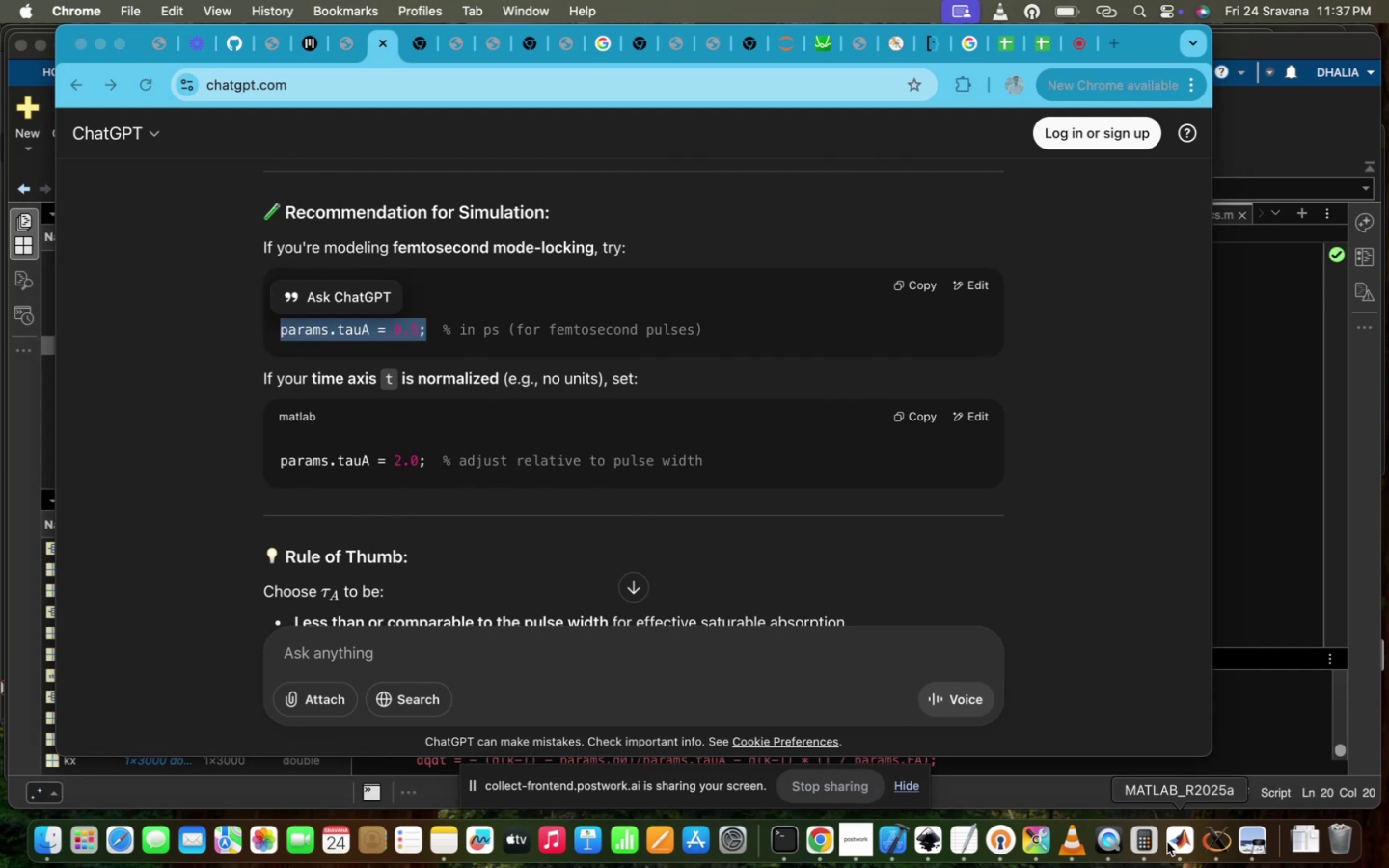 
left_click([1168, 842])
 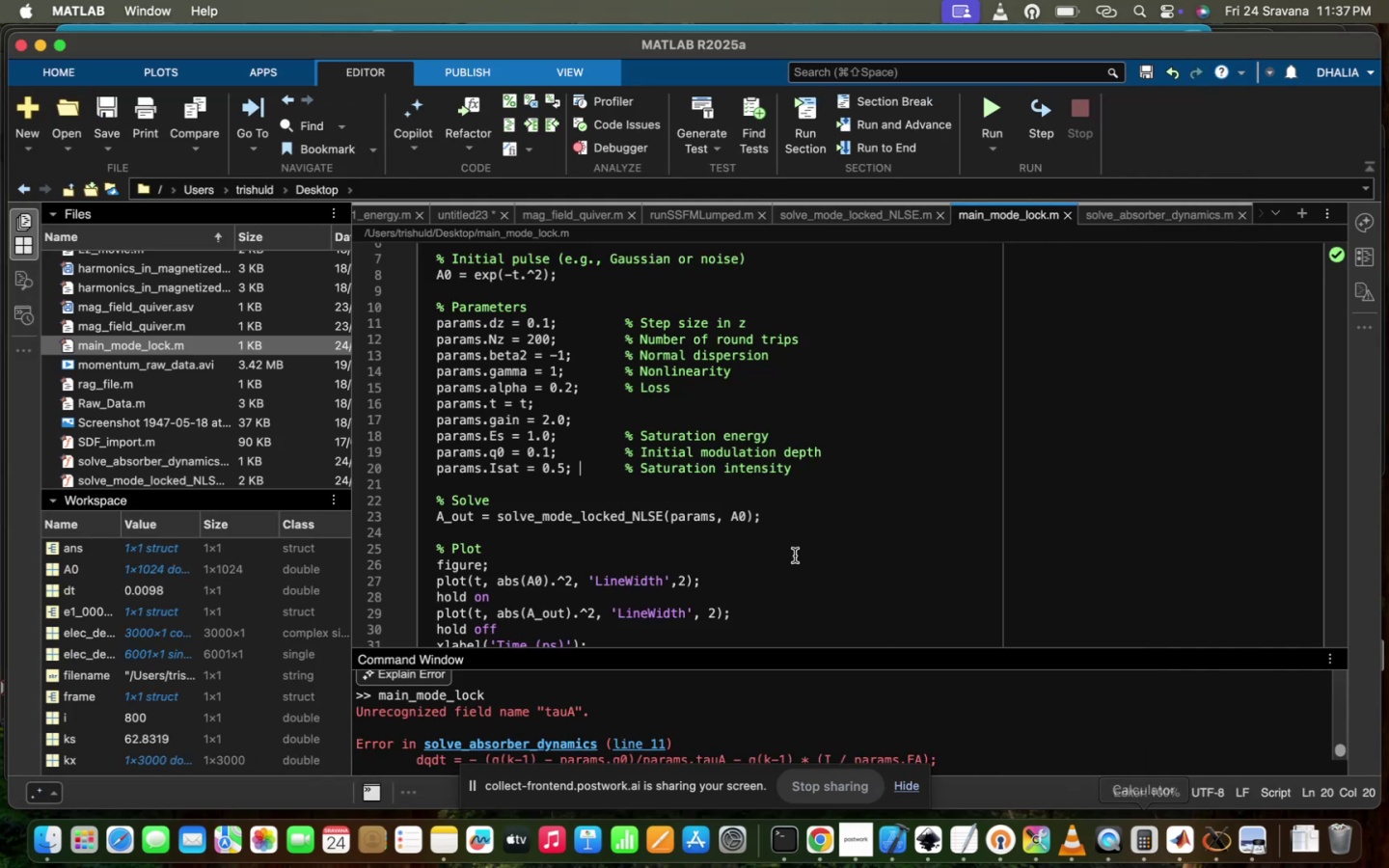 
scroll: coordinate [795, 556], scroll_direction: up, amount: 74.0
 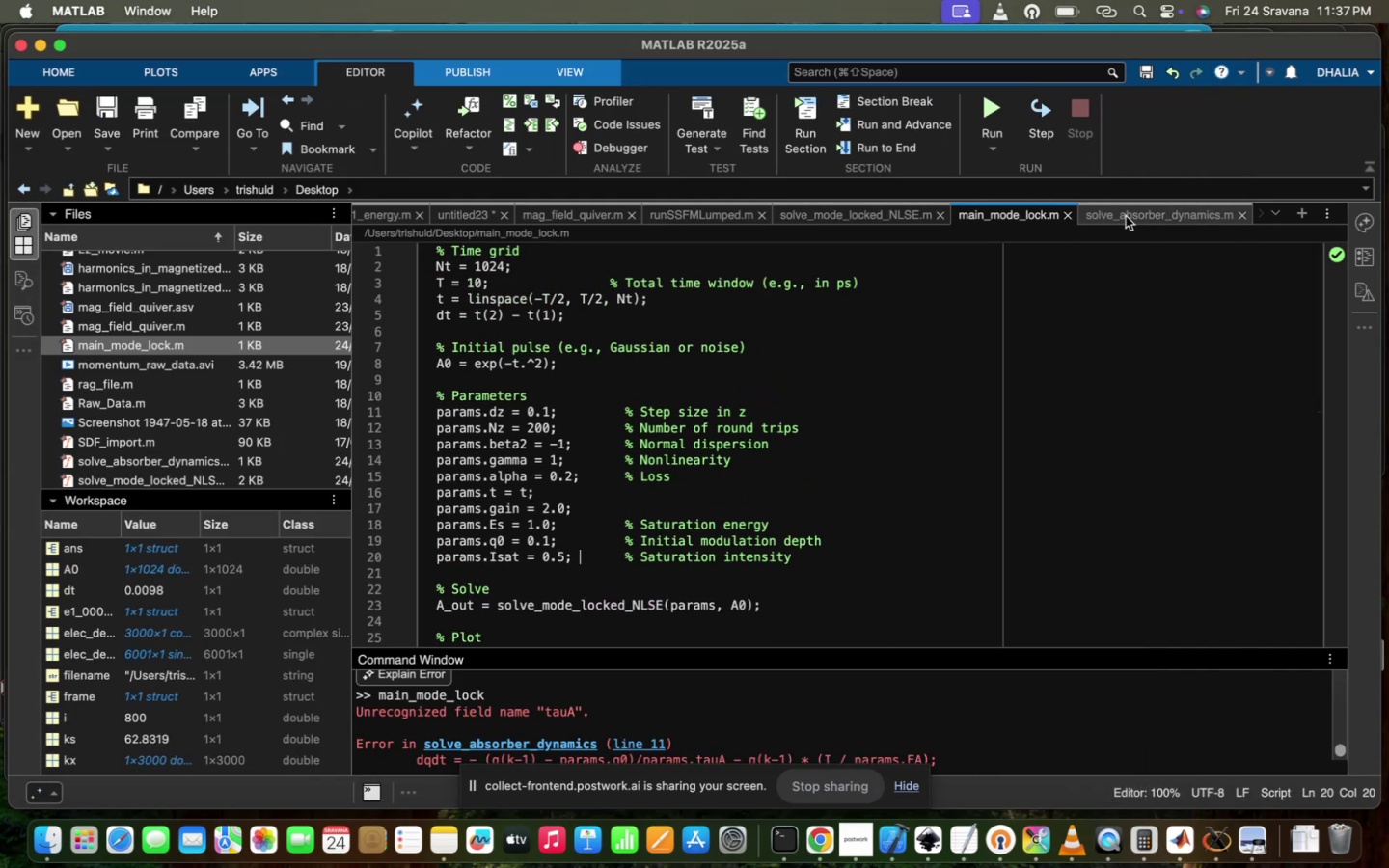 
left_click([1128, 216])
 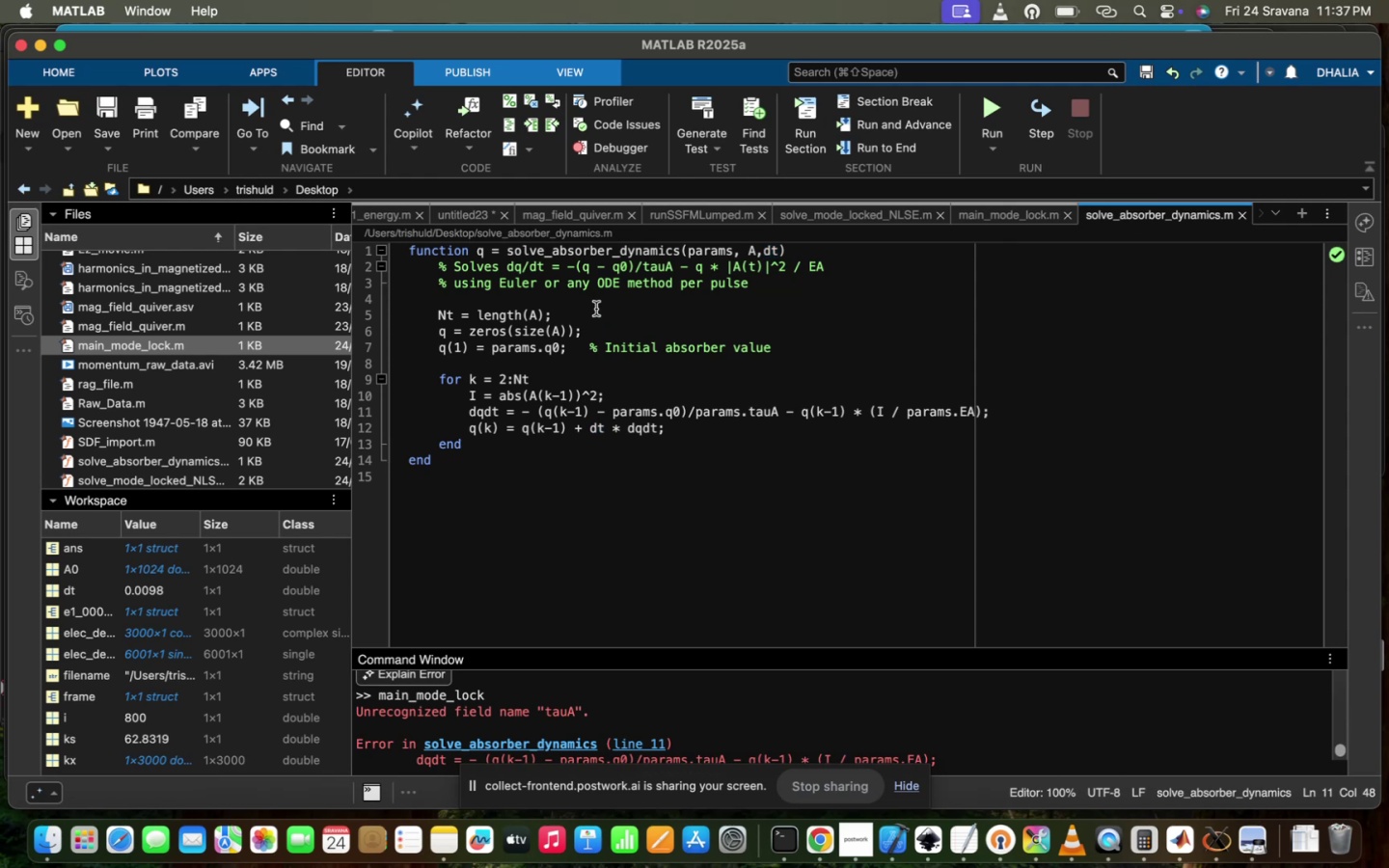 
wait(6.07)
 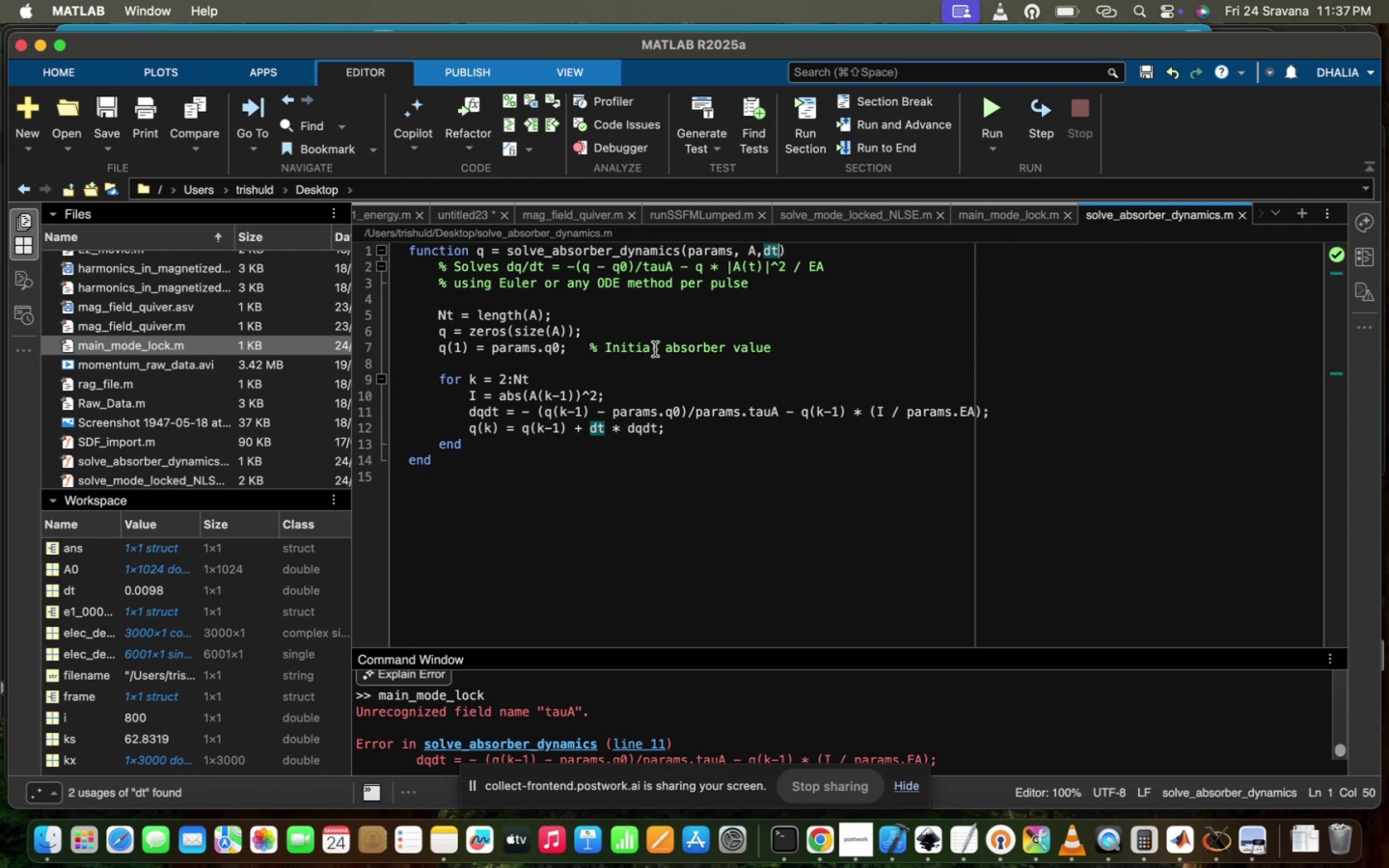 
key(Enter)
 